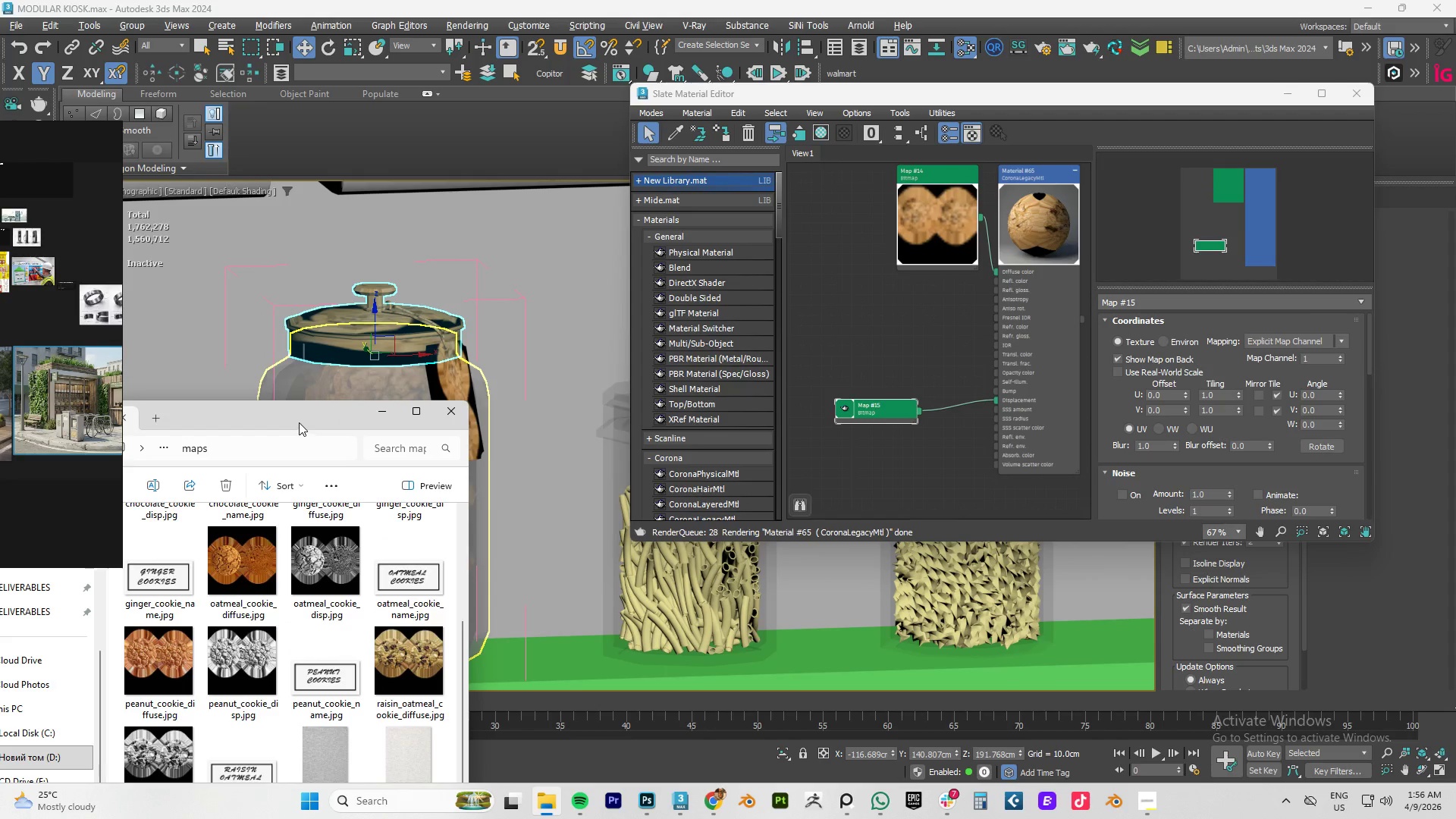 
left_click_drag(start_coordinate=[298, 418], to_coordinate=[375, 234])
 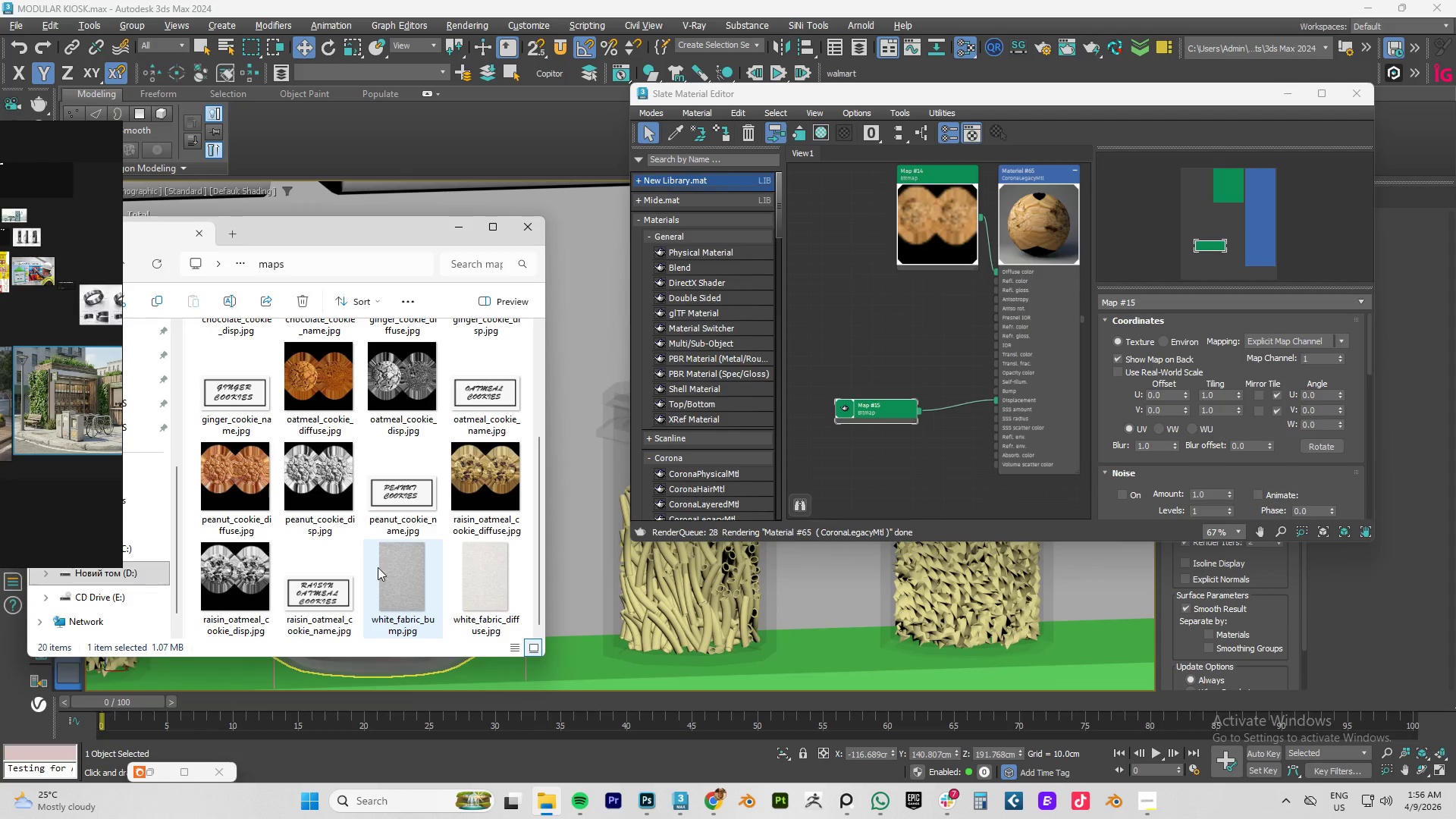 
mouse_move([405, 549])
 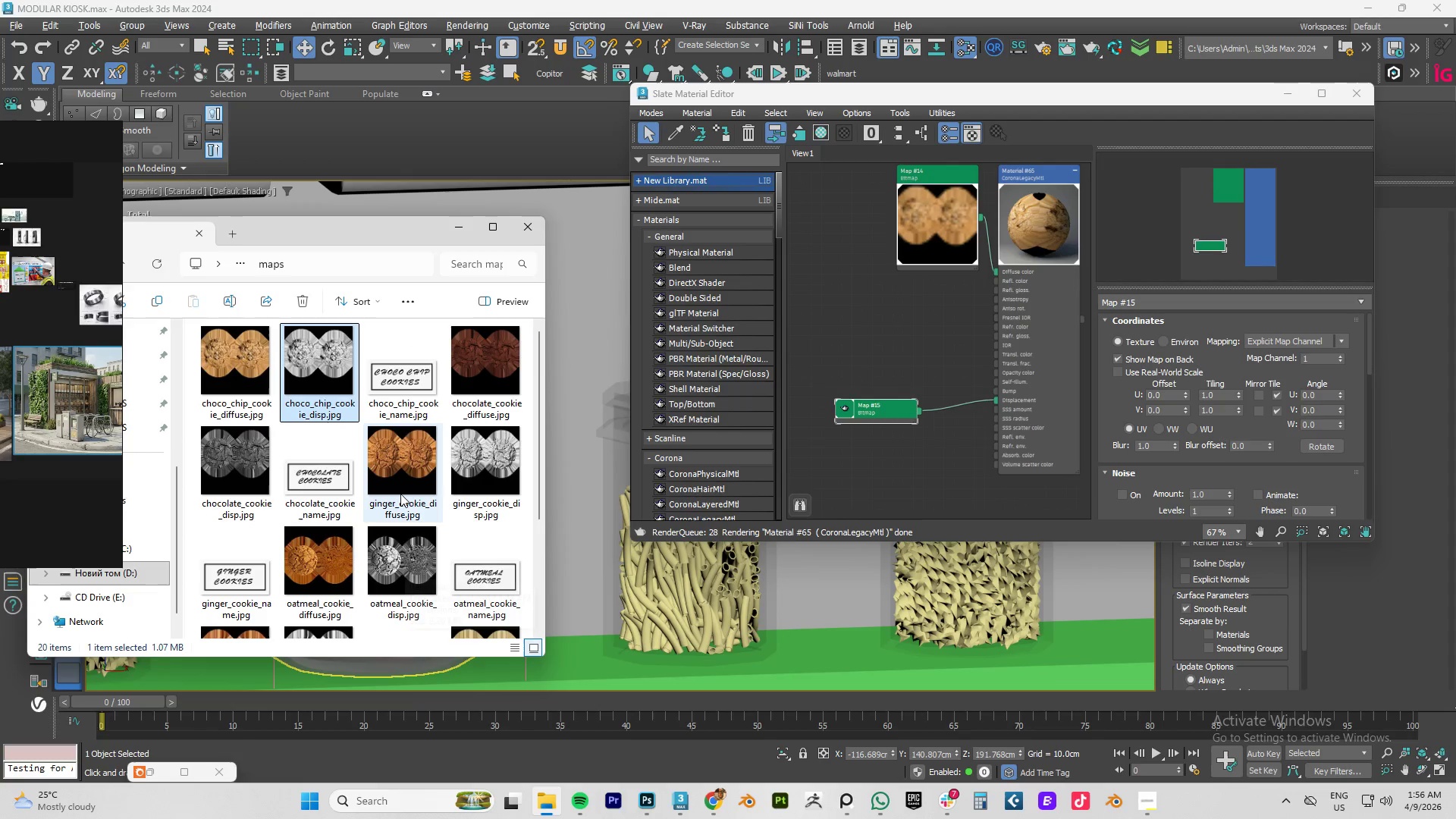 
scroll: coordinate [400, 494], scroll_direction: up, amount: 5.0
 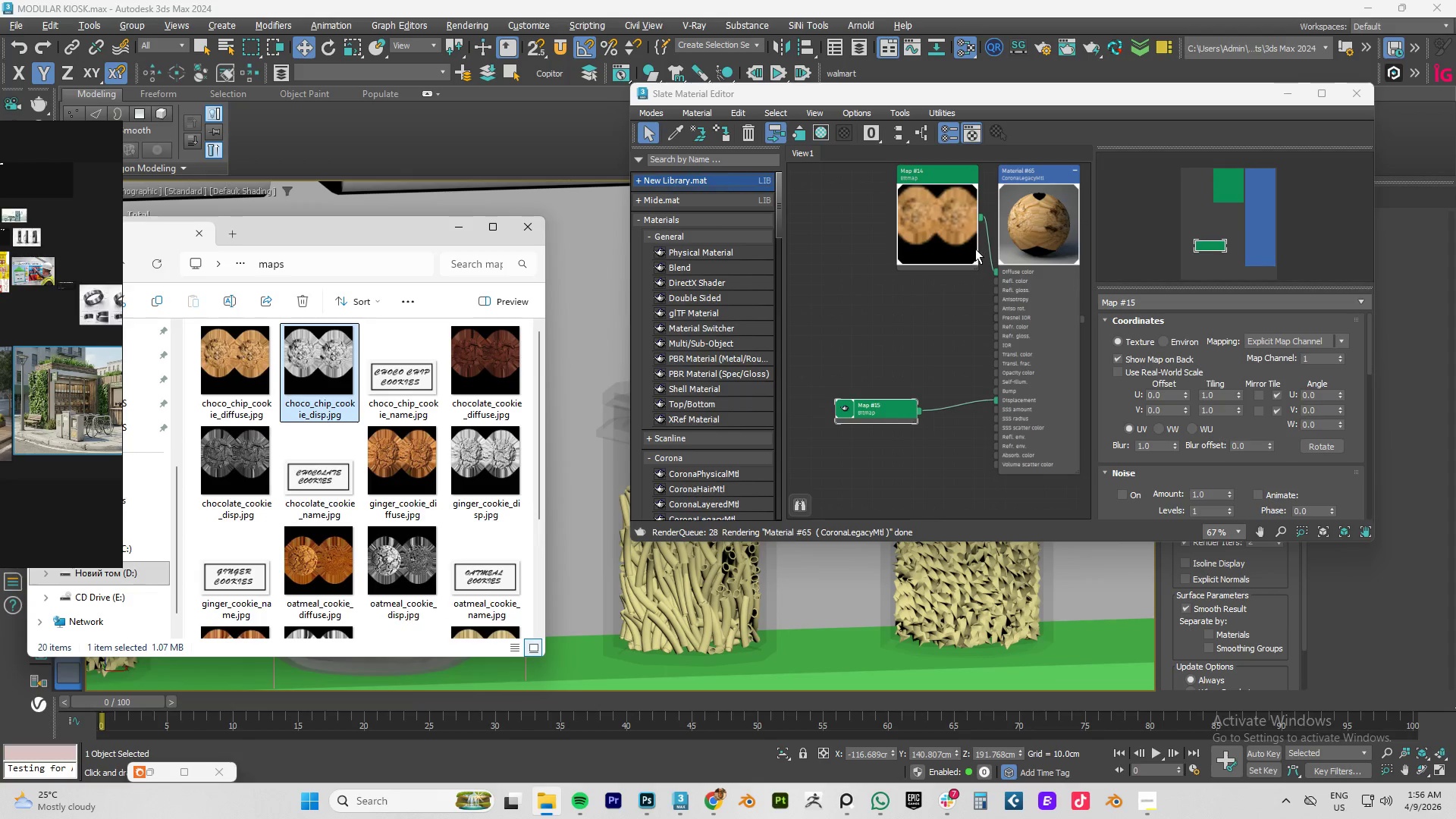 
left_click_drag(start_coordinate=[937, 234], to_coordinate=[912, 293])
 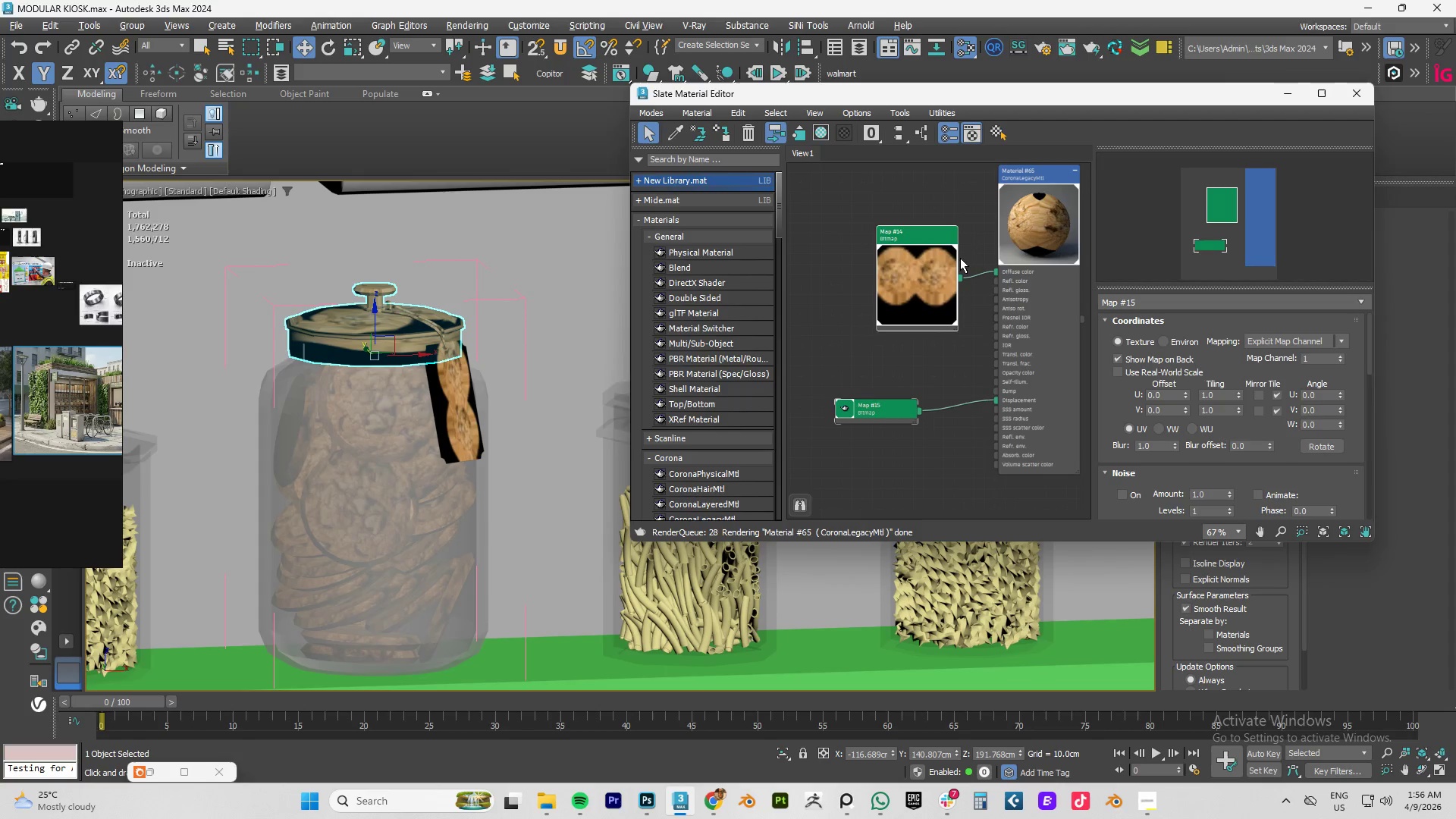 
key(Alt+AltLeft)
 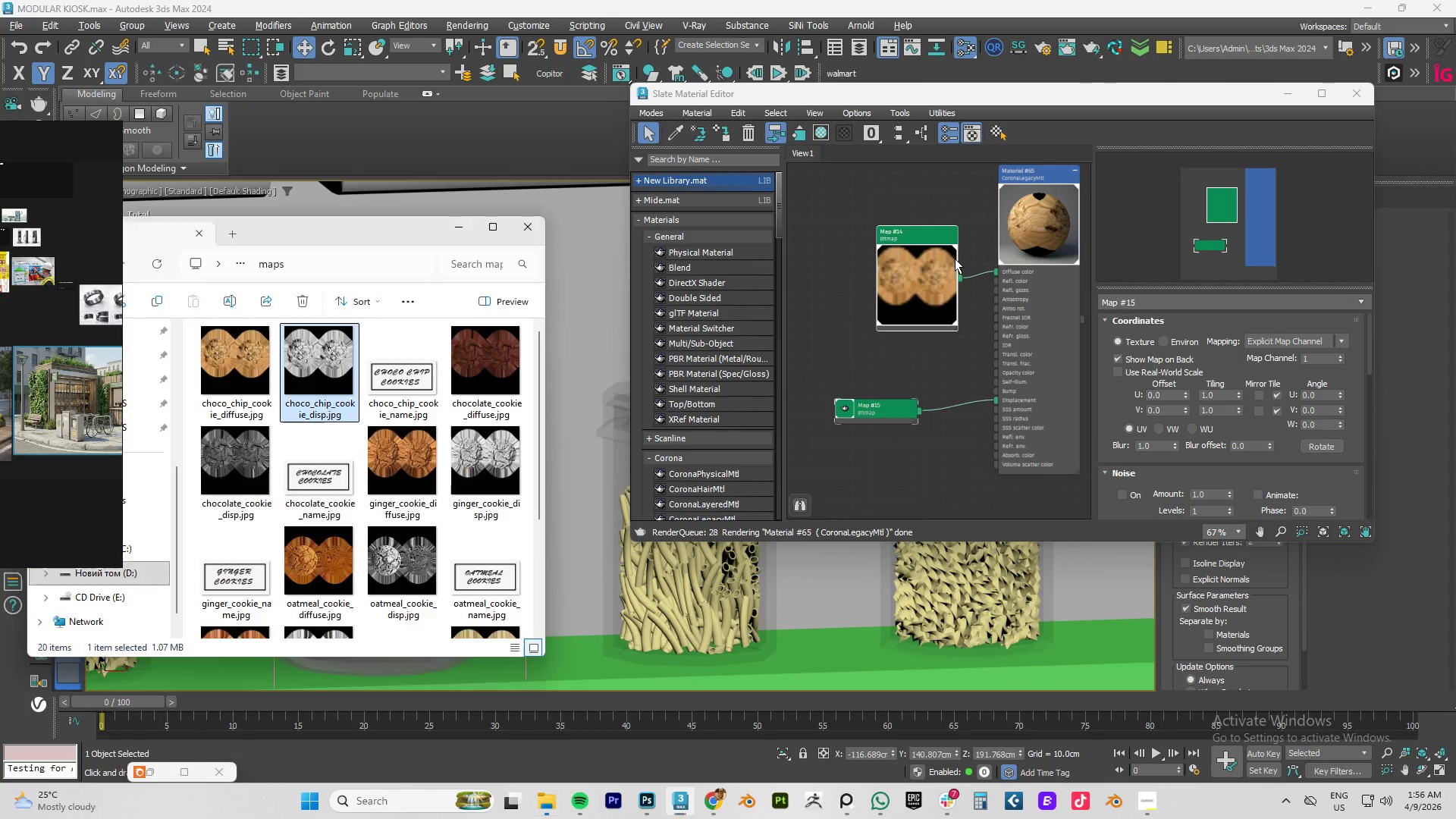 
key(Alt+Tab)
 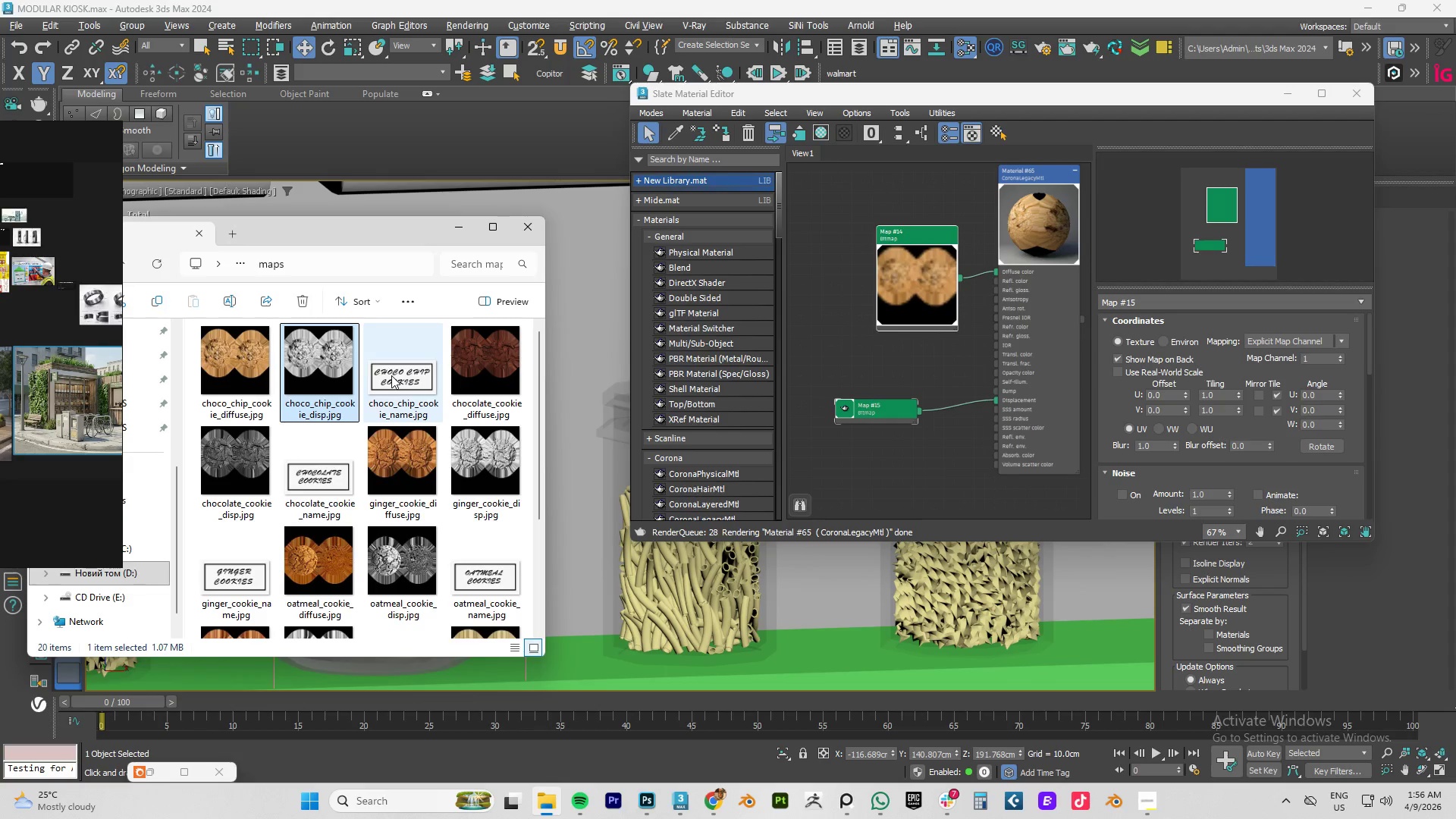 
left_click_drag(start_coordinate=[877, 96], to_coordinate=[1115, 143])
 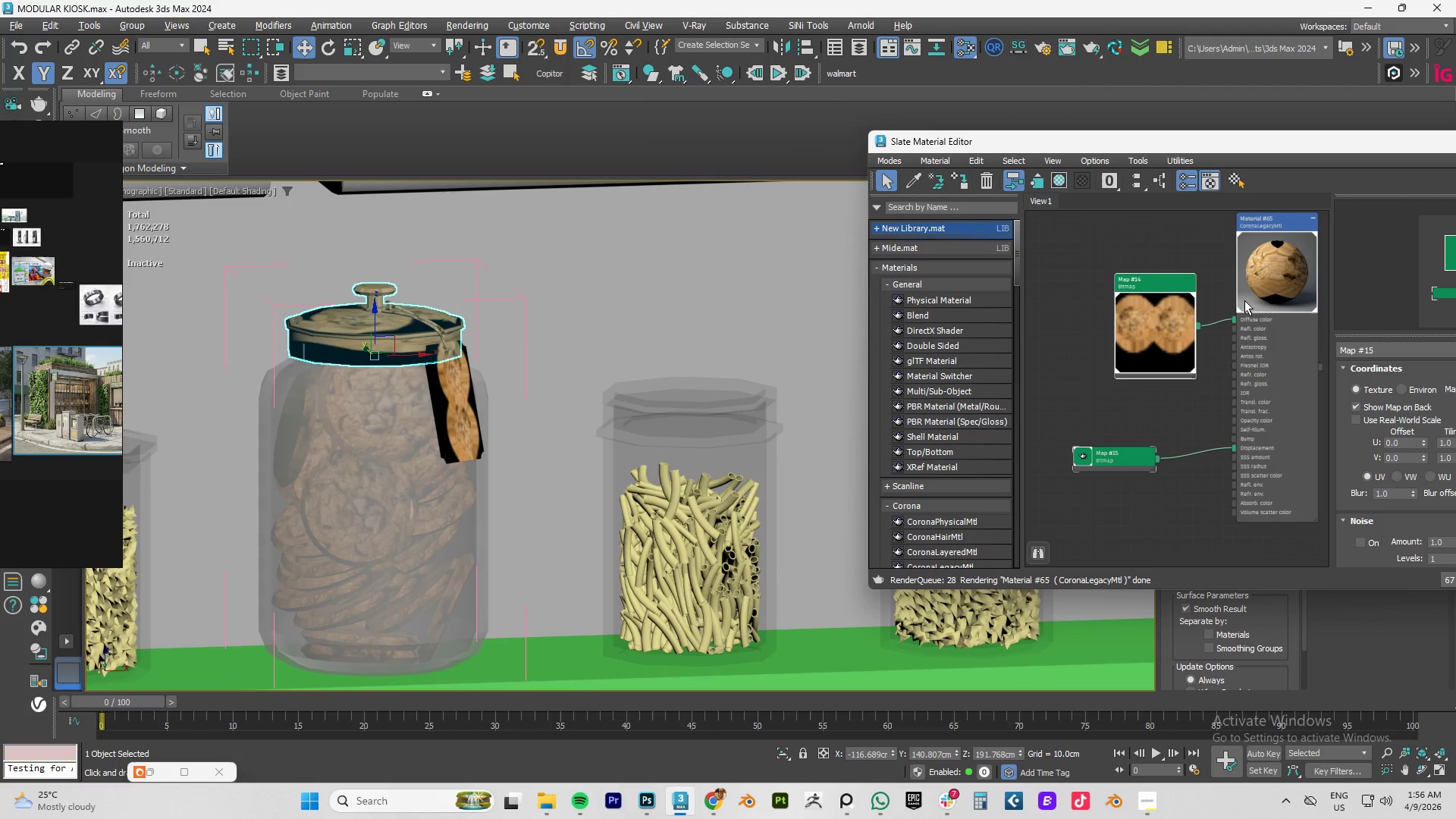 
left_click([1248, 297])
 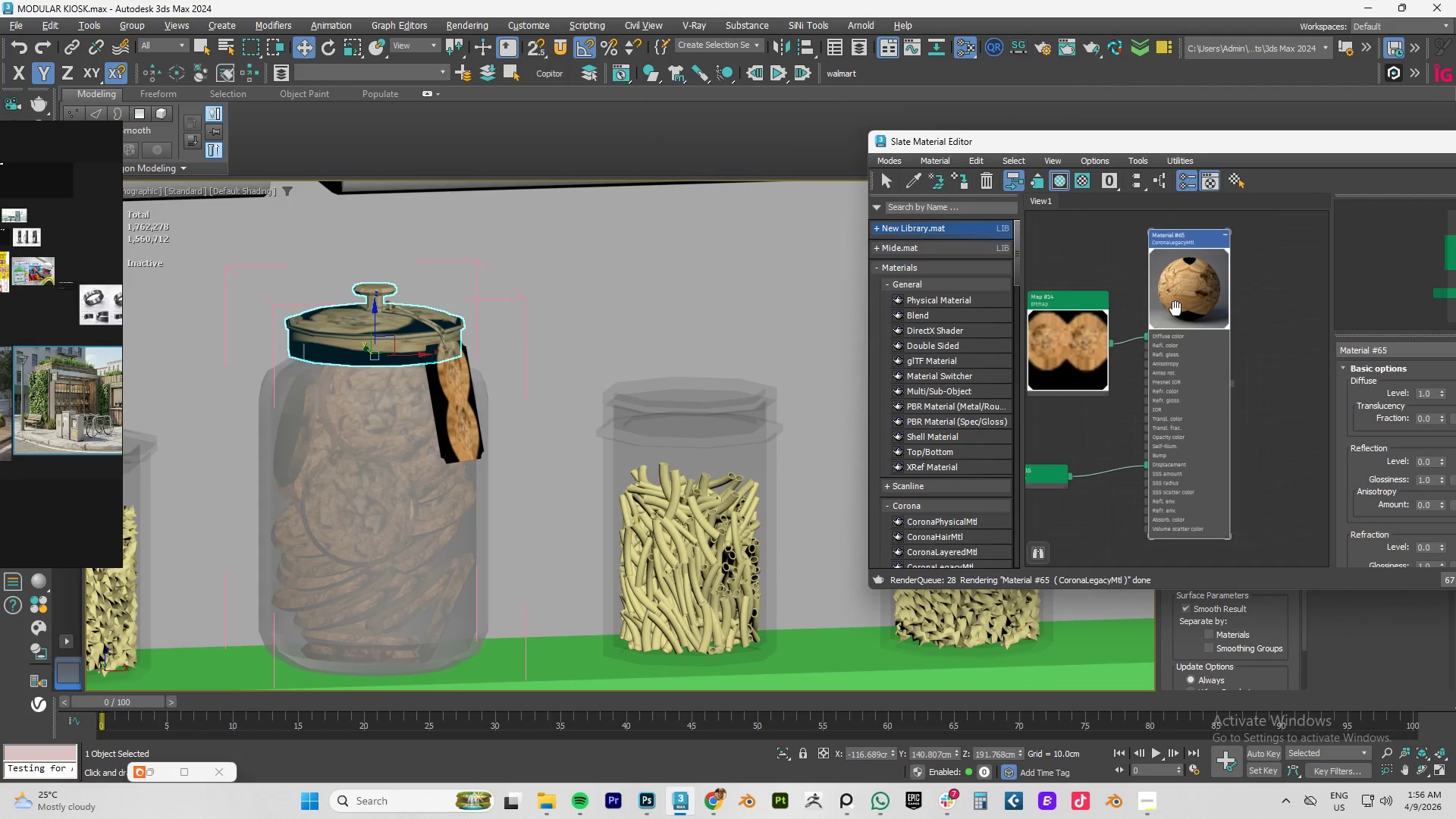 
hold_key(key=ShiftLeft, duration=1.5)
left_click_drag(start_coordinate=[1172, 288], to_coordinate=[1034, 295])
 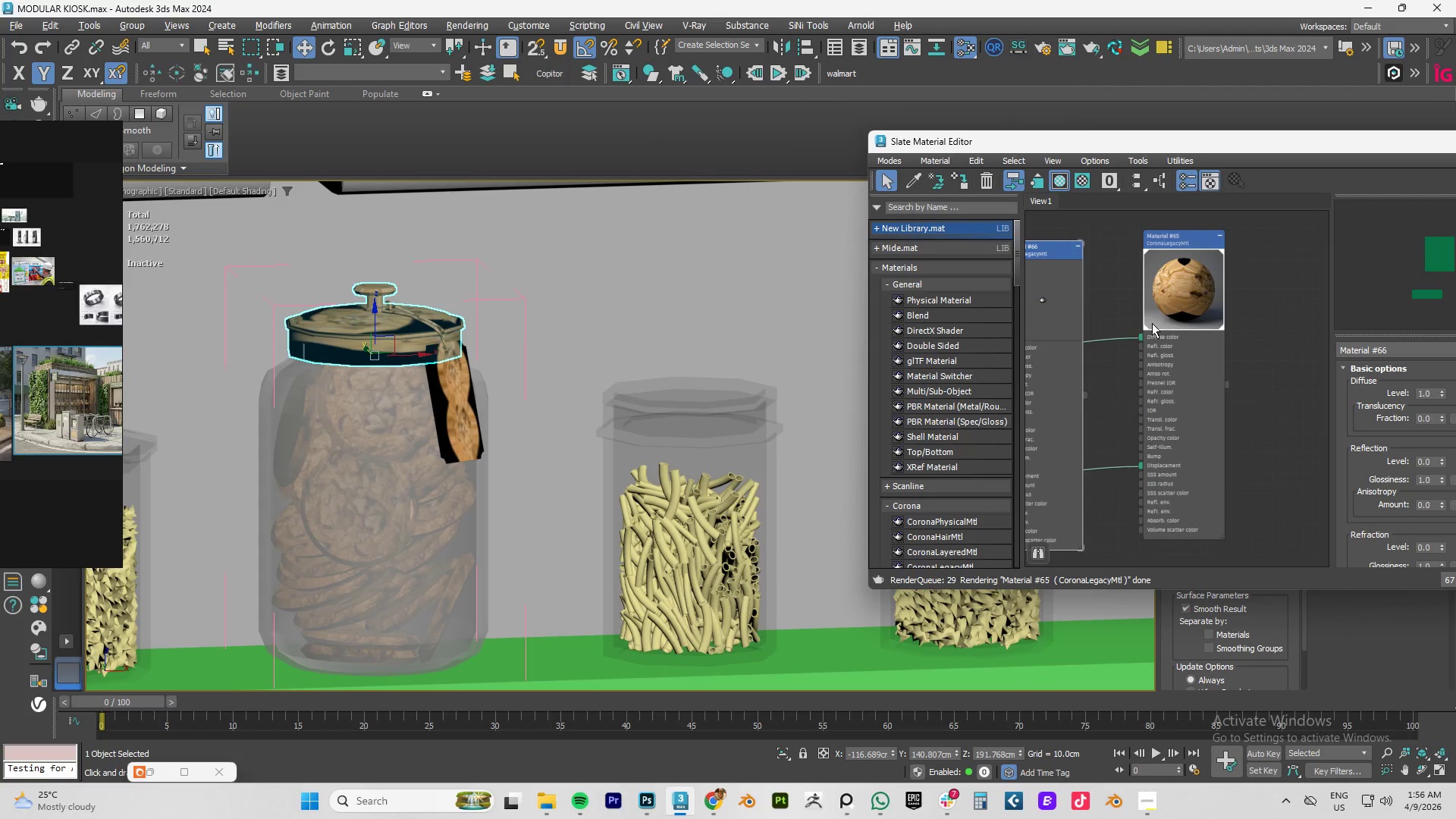 
hold_key(key=ShiftLeft, duration=1.52)
 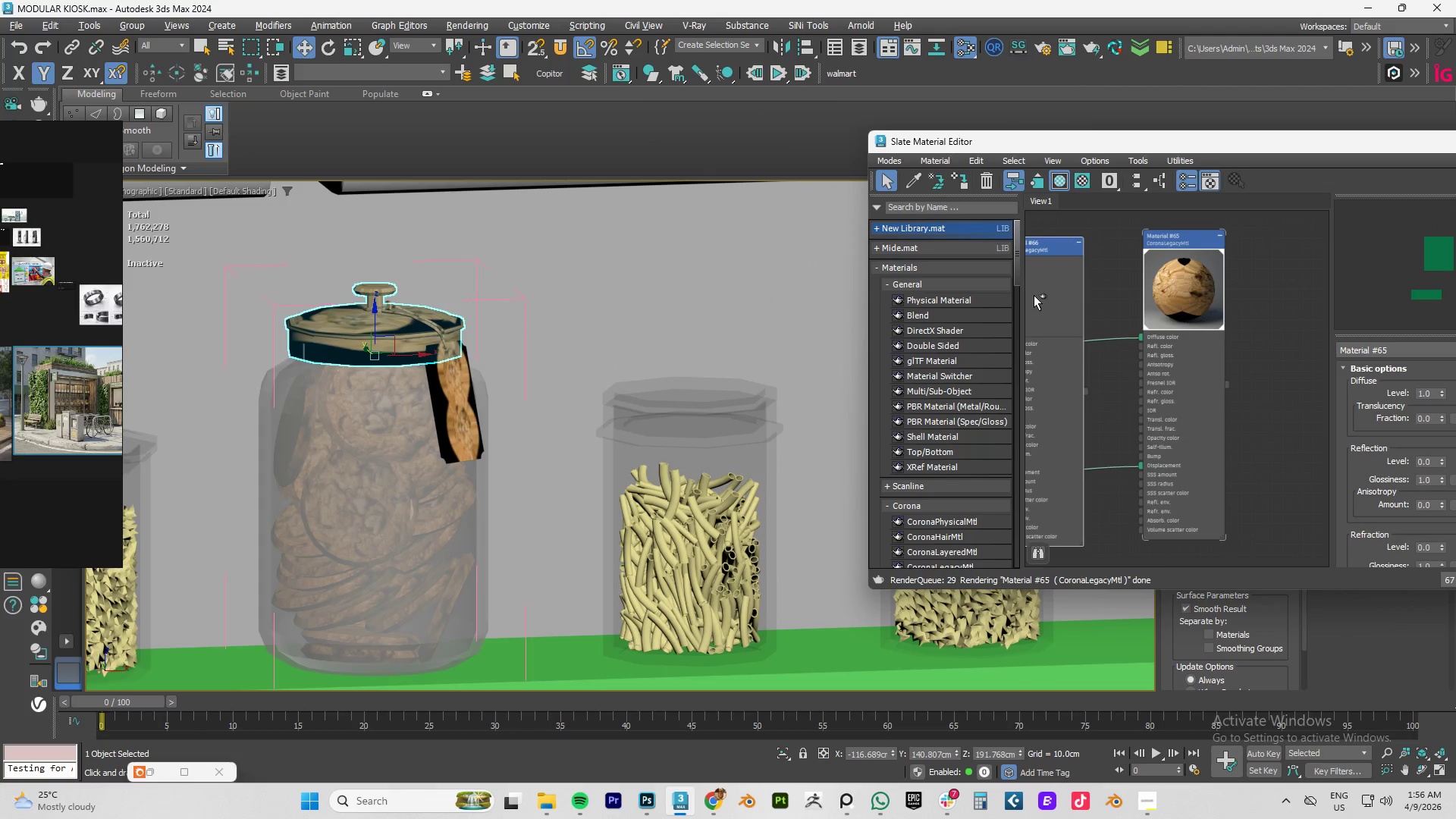 
key(Shift+ShiftLeft)
 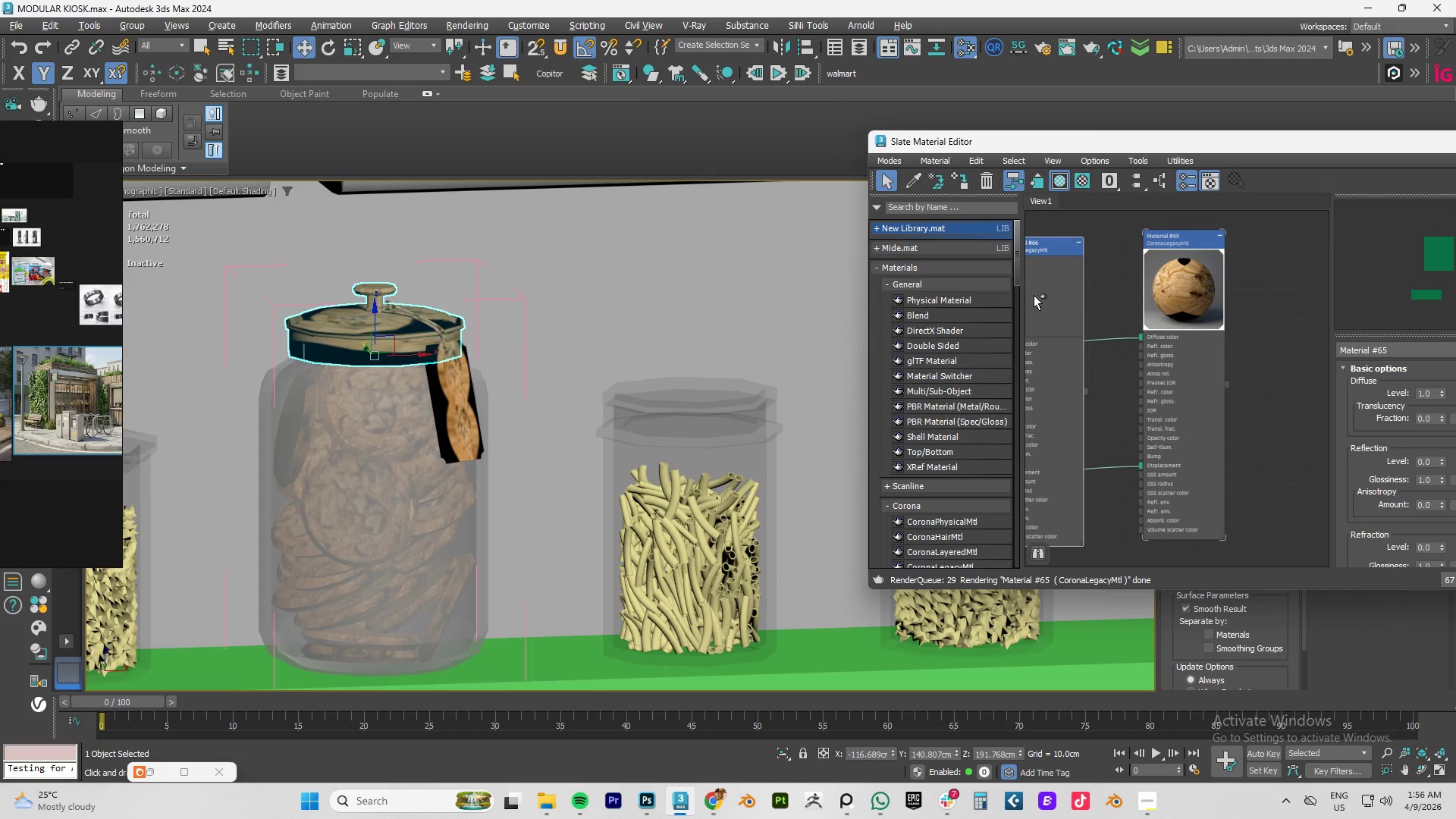 
key(Shift+ShiftLeft)
 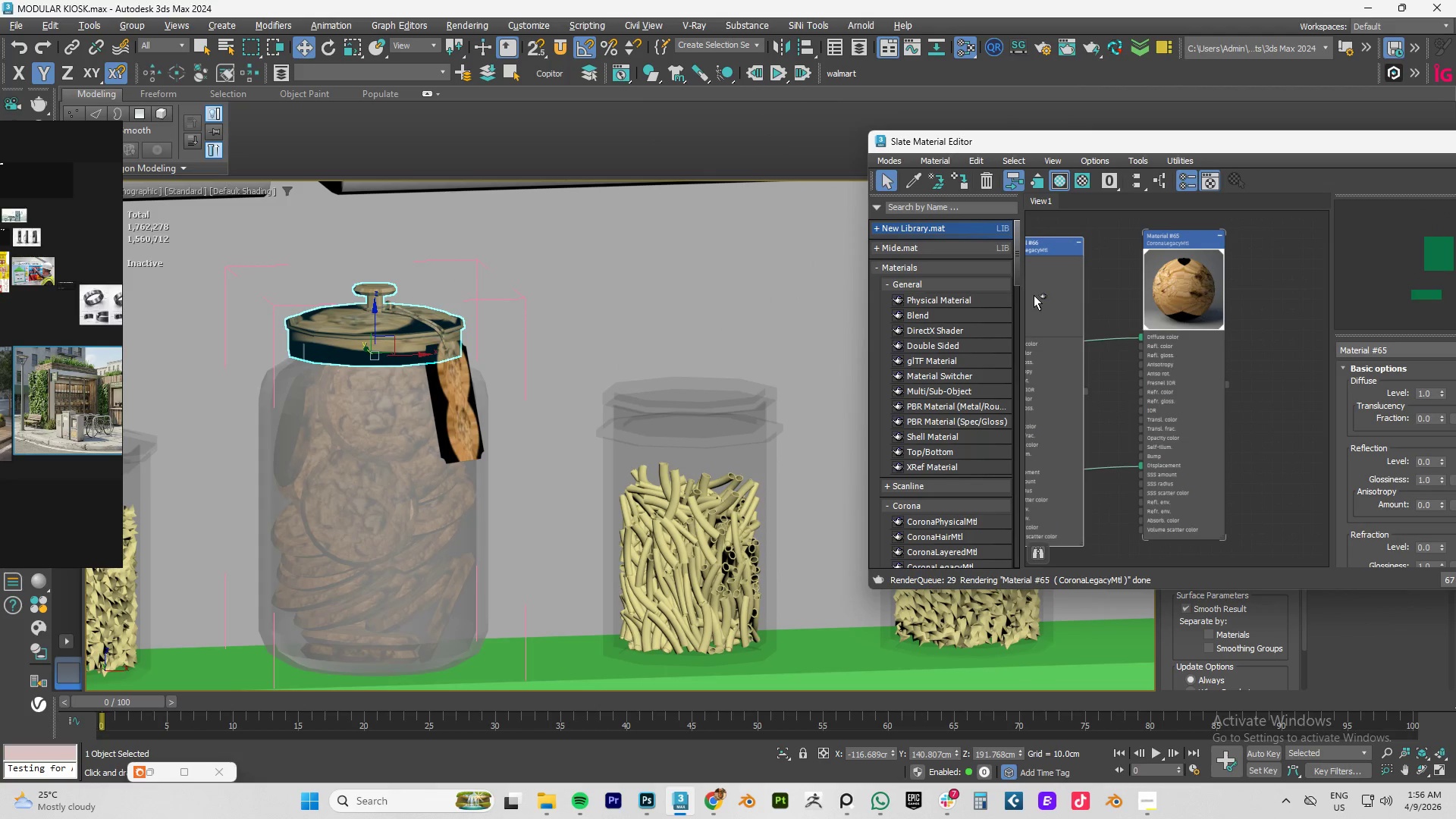 
key(Shift+ShiftLeft)
 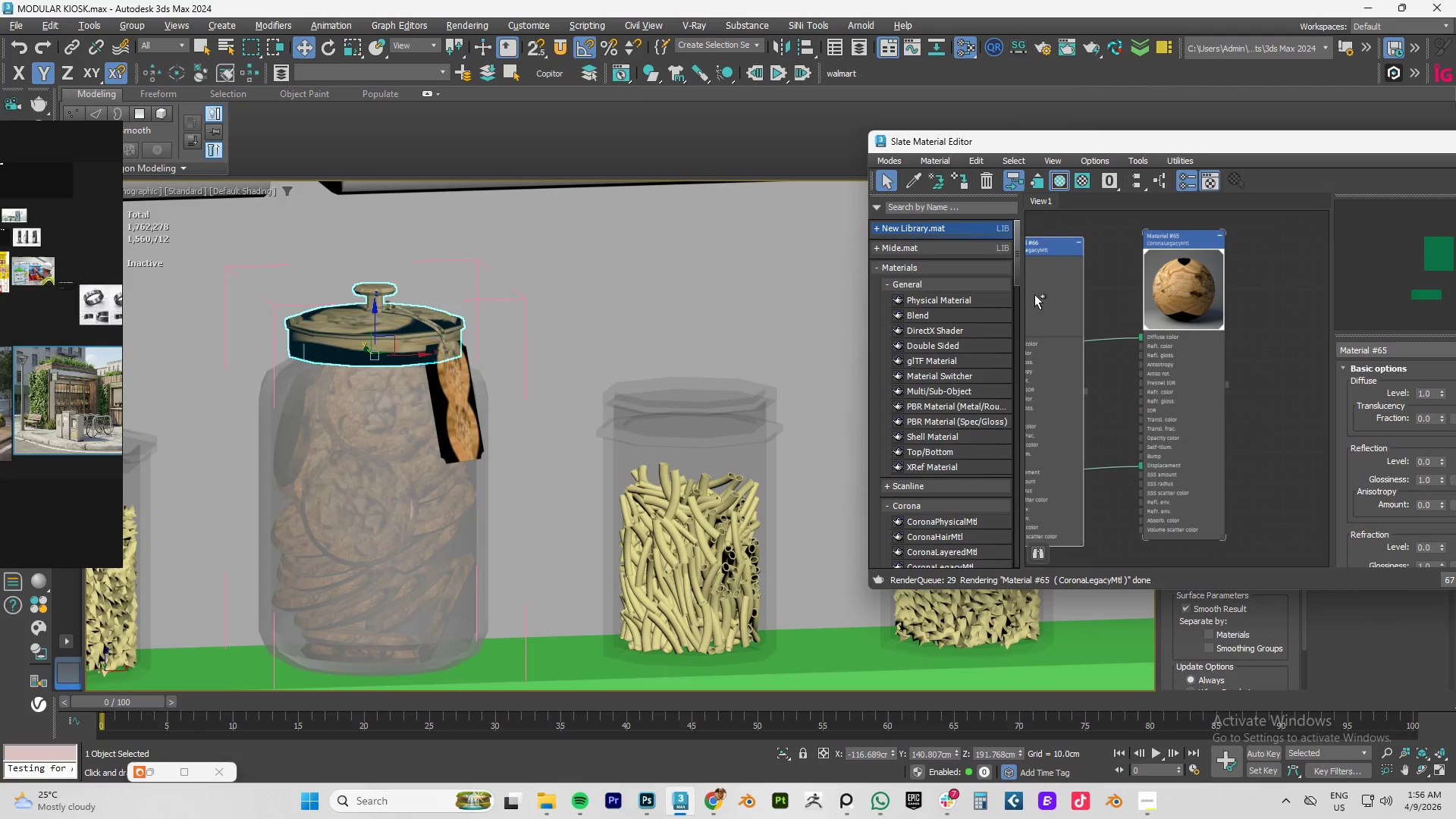 
key(Shift+ShiftLeft)
 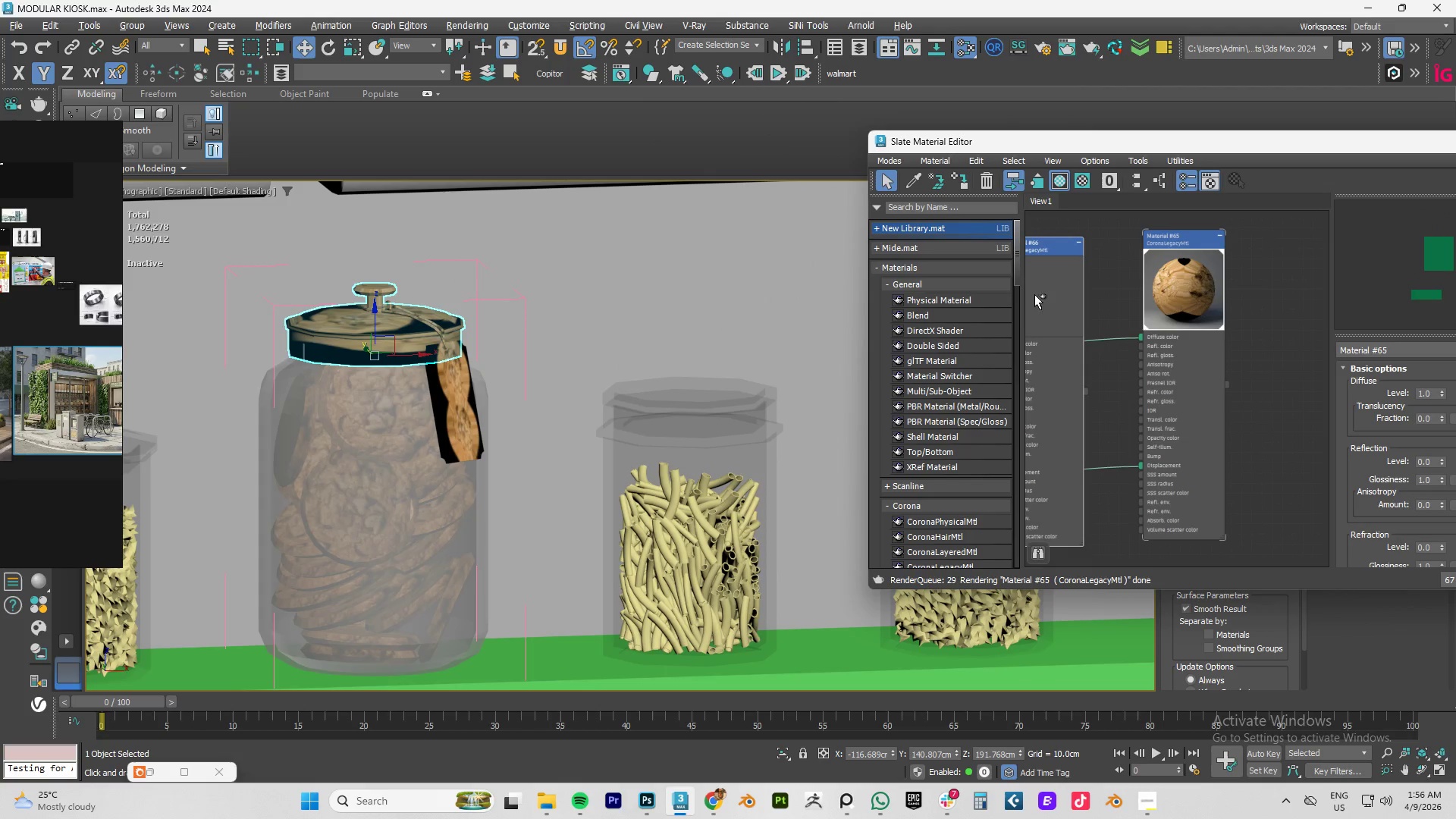 
key(Shift+ShiftLeft)
 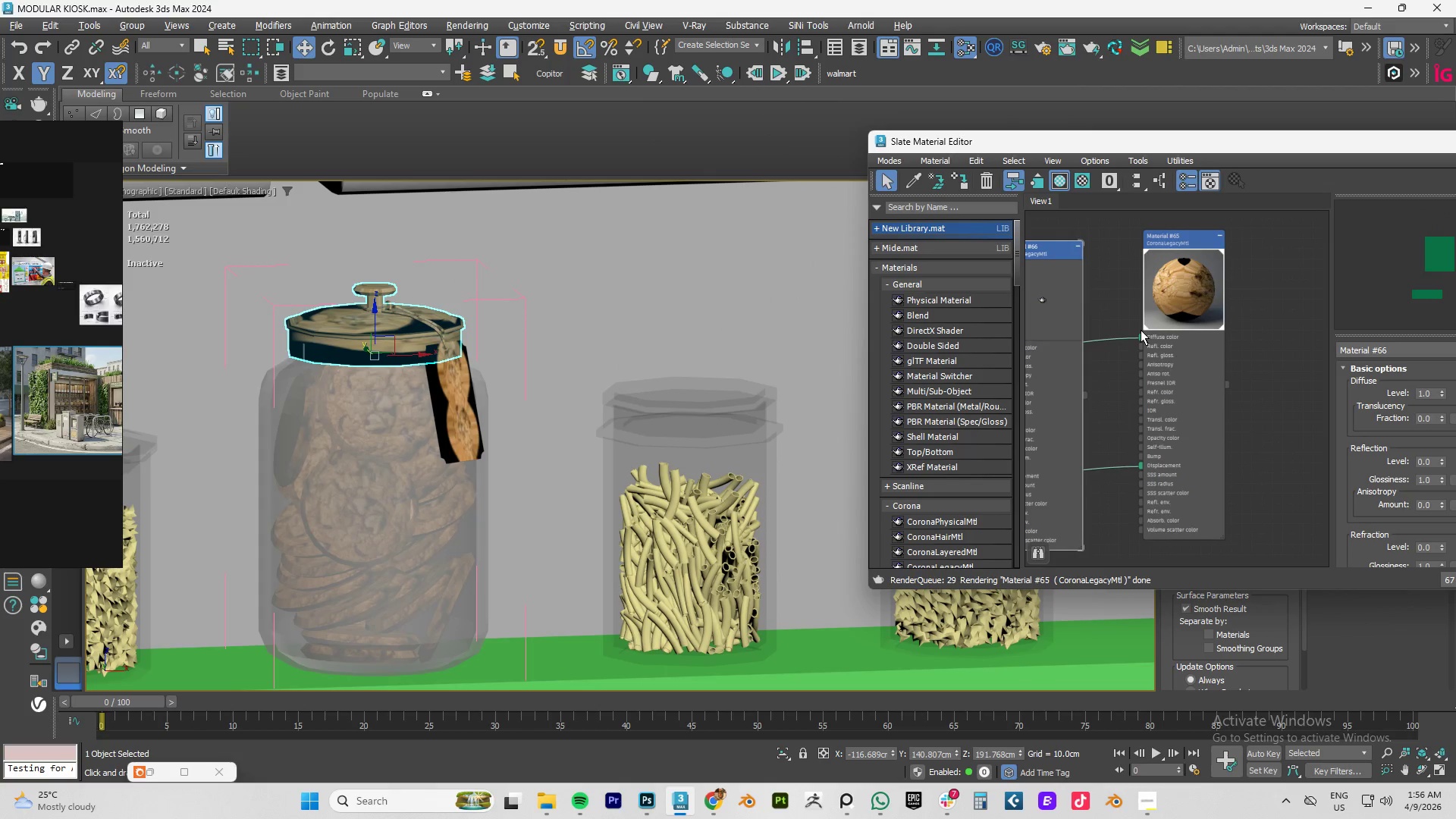 
key(Control+Z)
 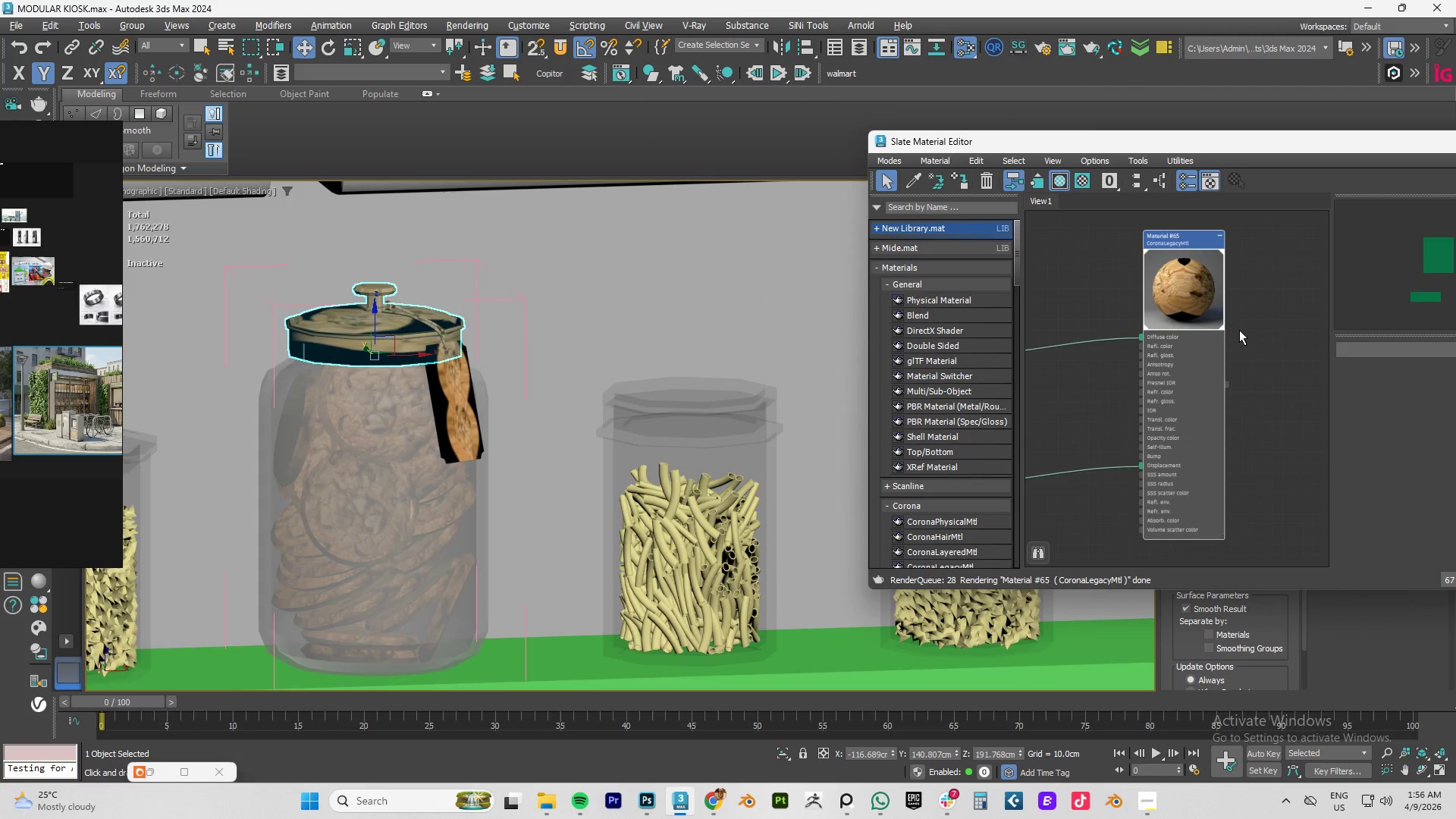 
left_click([1239, 330])
 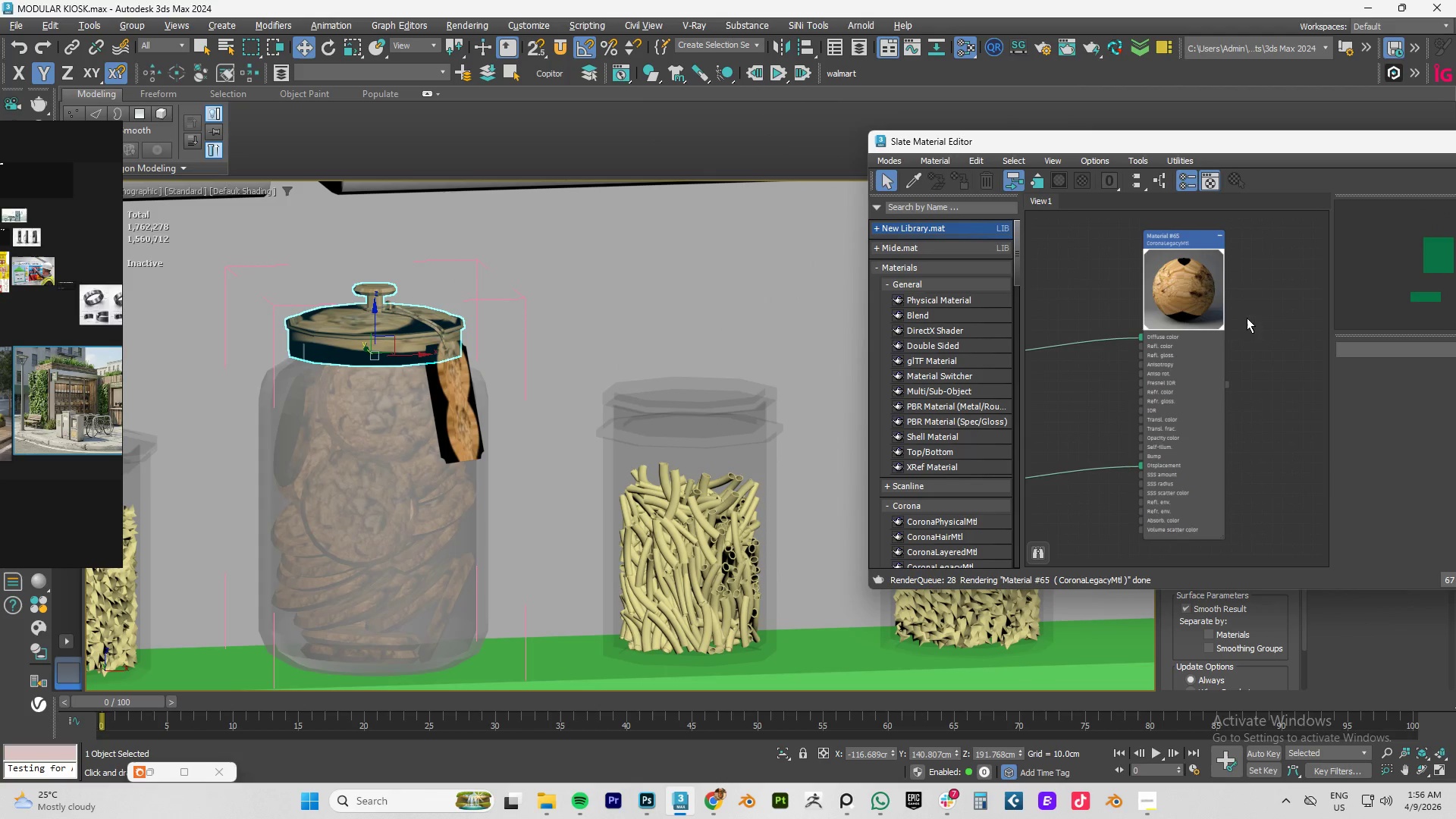 
right_click([1257, 293])
 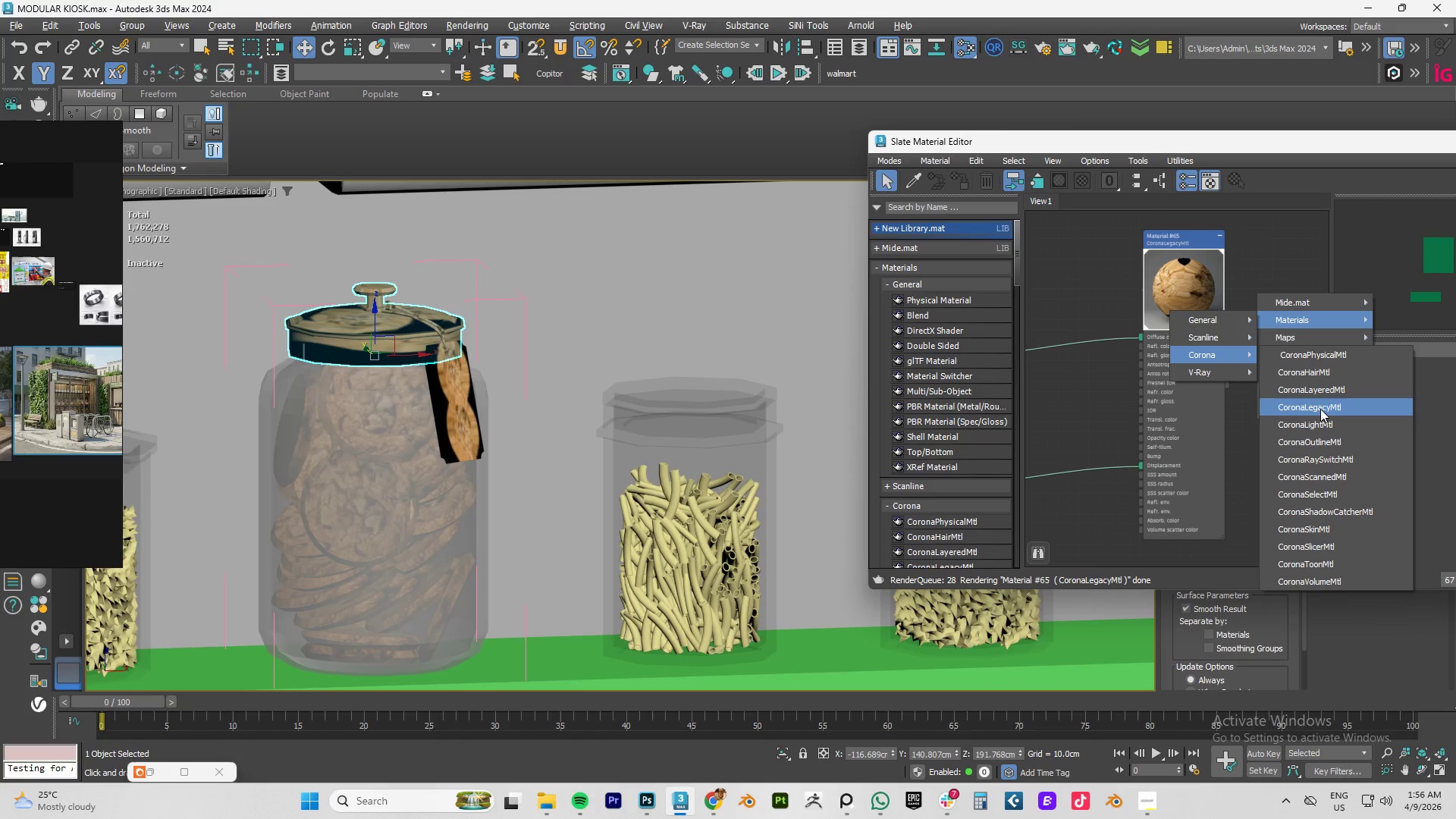 
left_click([1320, 409])
 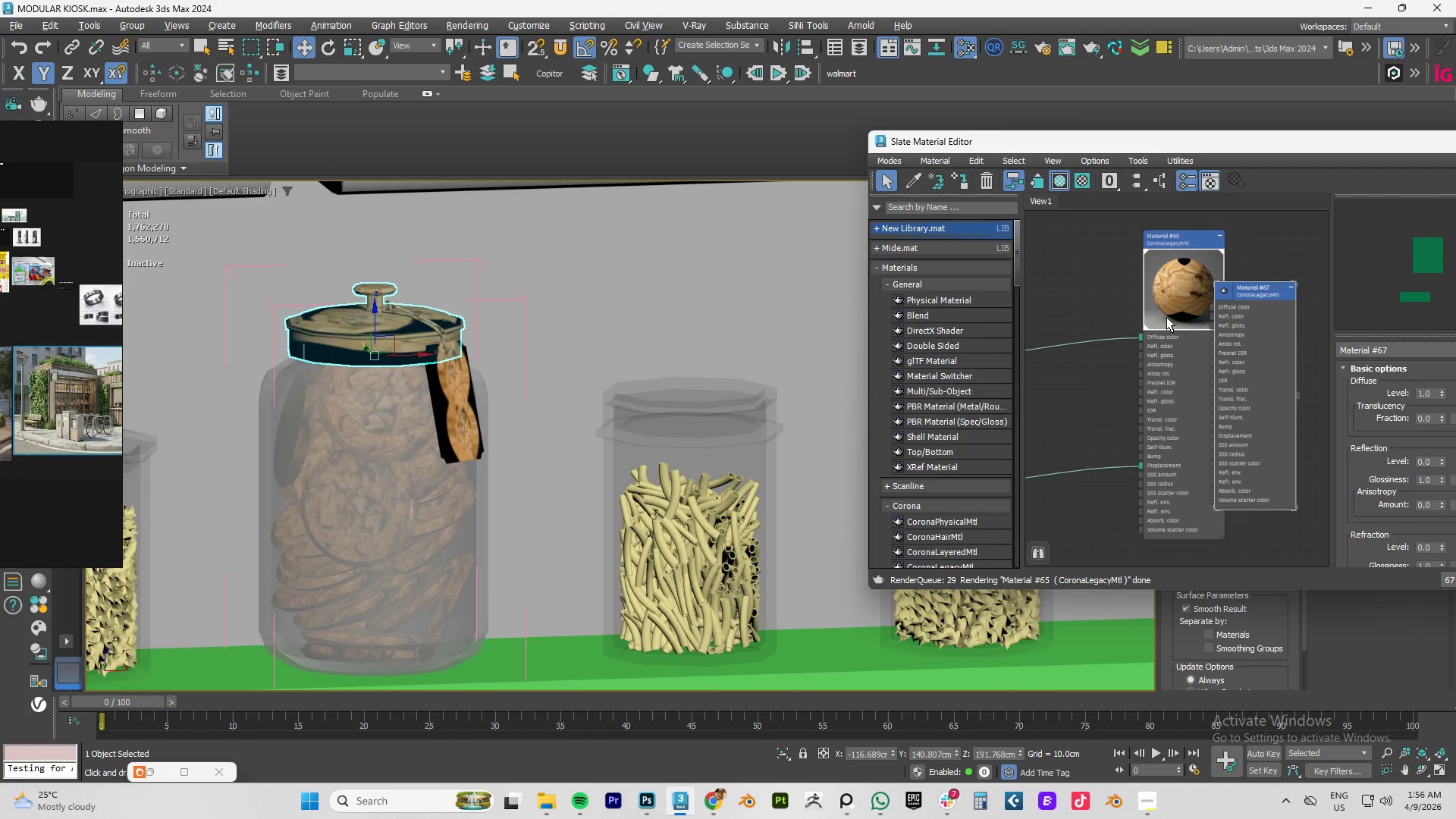 
left_click_drag(start_coordinate=[1250, 284], to_coordinate=[1307, 291])
 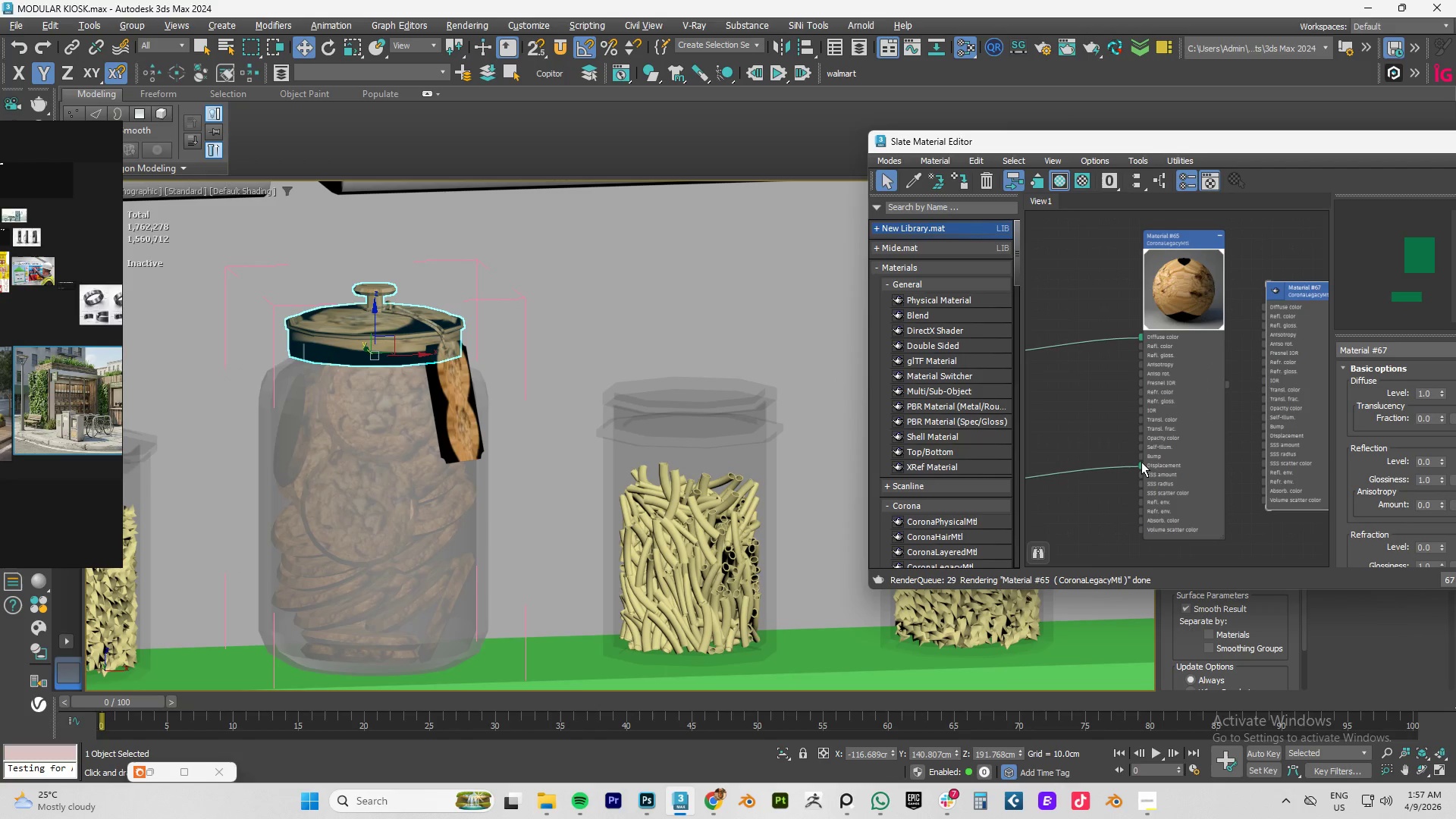 
left_click_drag(start_coordinate=[1141, 462], to_coordinate=[1128, 472])
 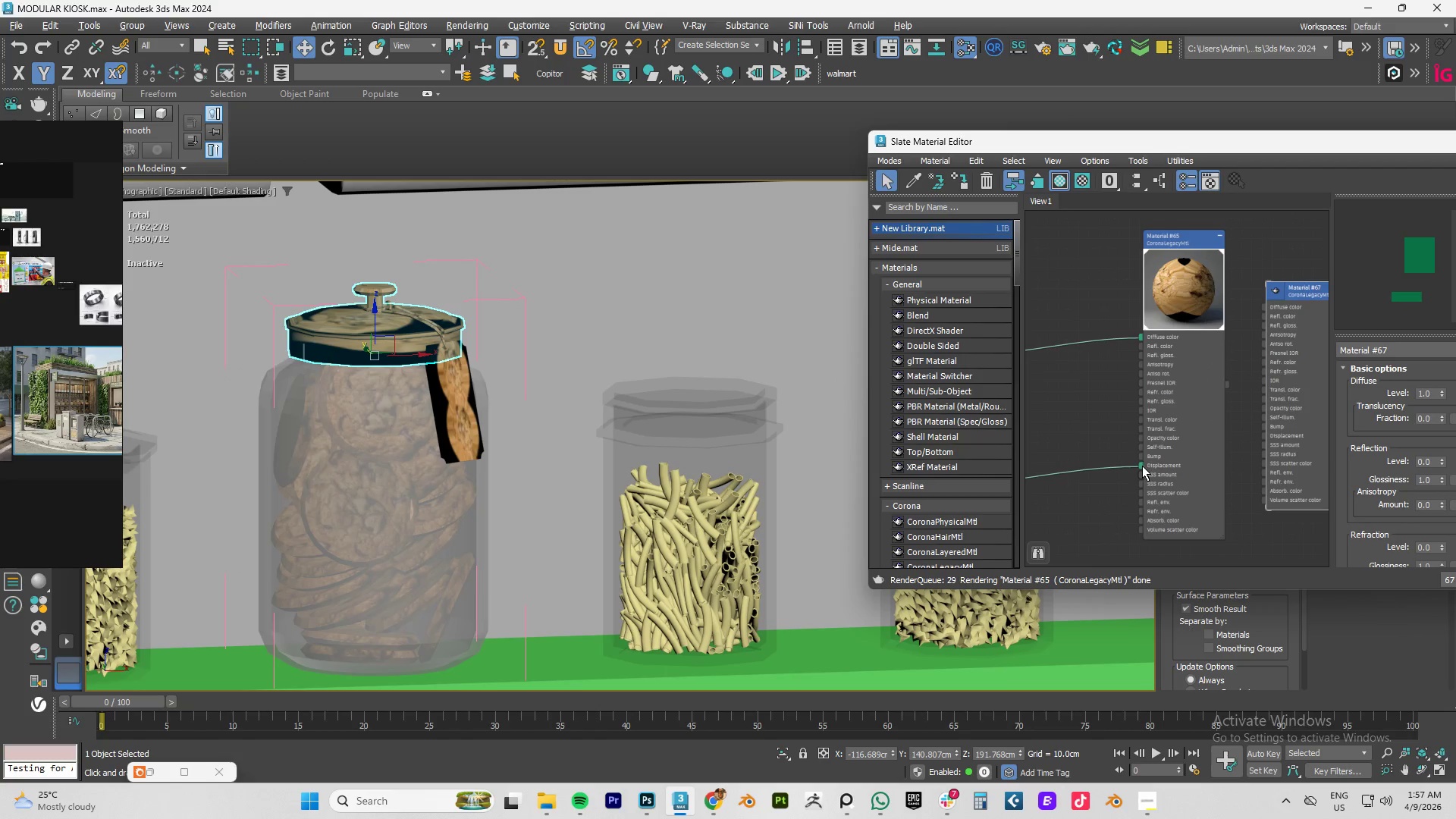 
left_click_drag(start_coordinate=[1142, 466], to_coordinate=[1122, 469])
 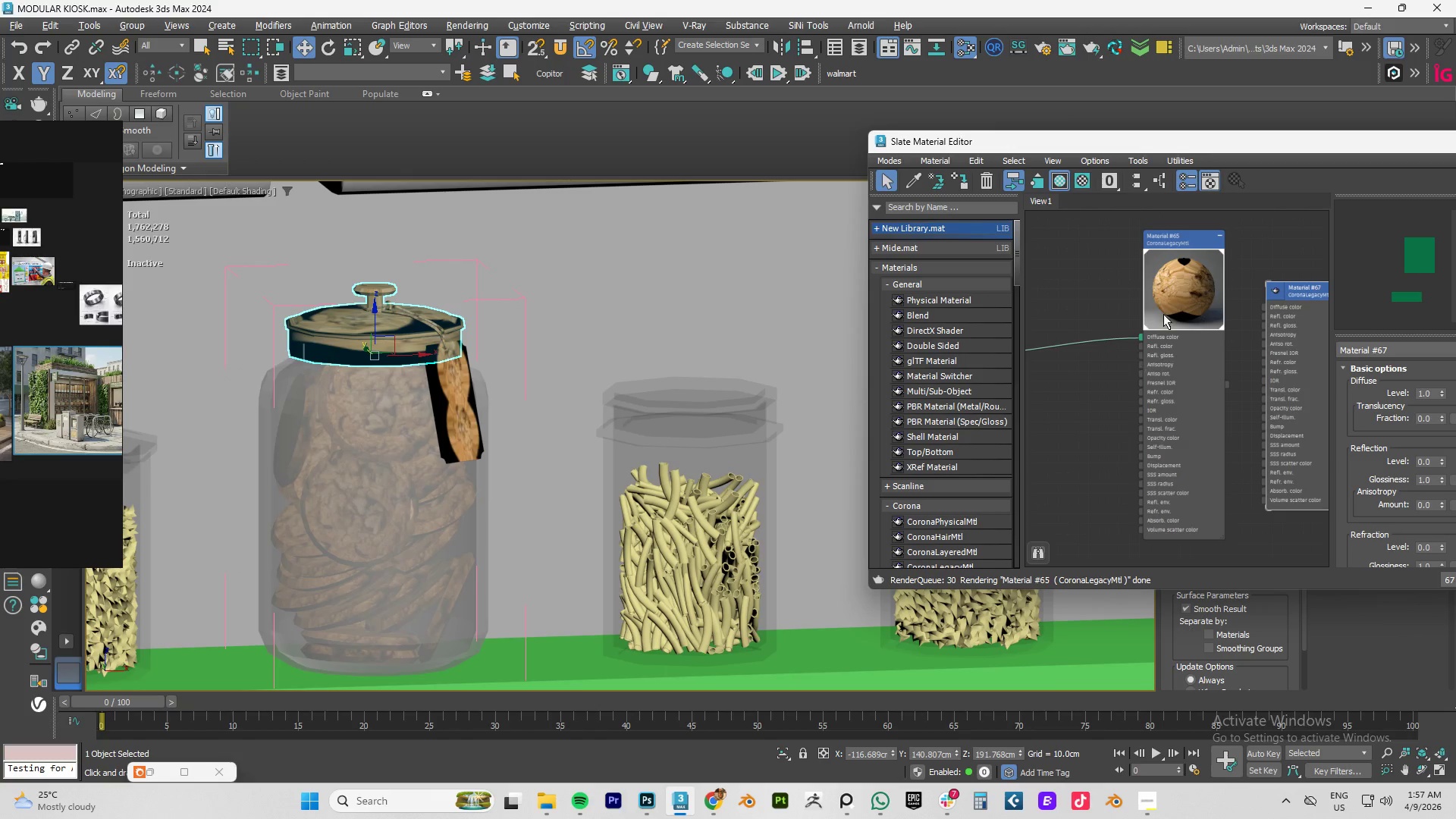 
left_click_drag(start_coordinate=[1186, 275], to_coordinate=[1062, 271])
 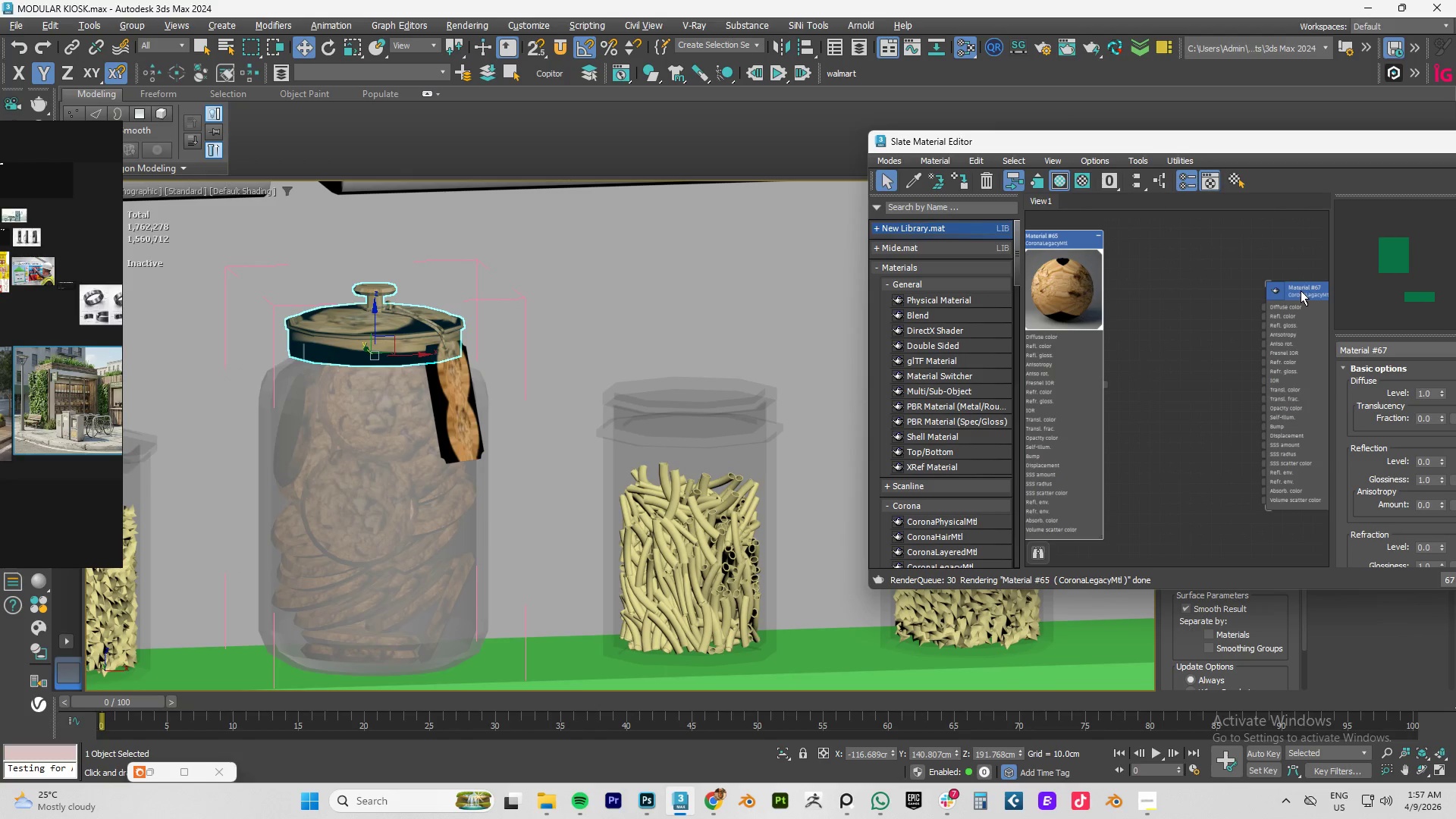 
left_click_drag(start_coordinate=[1301, 291], to_coordinate=[1254, 293])
 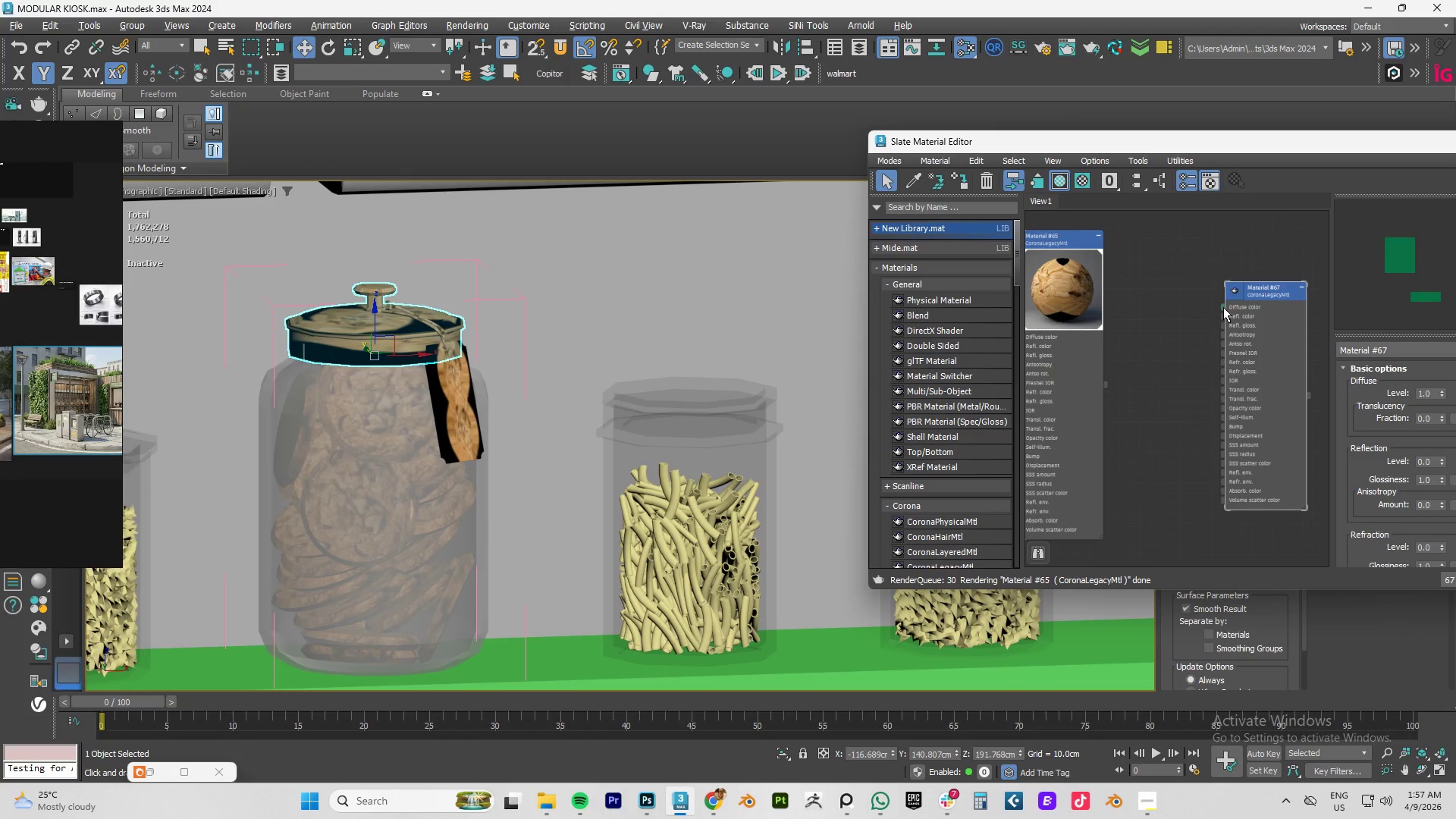 
right_click([1257, 290])
 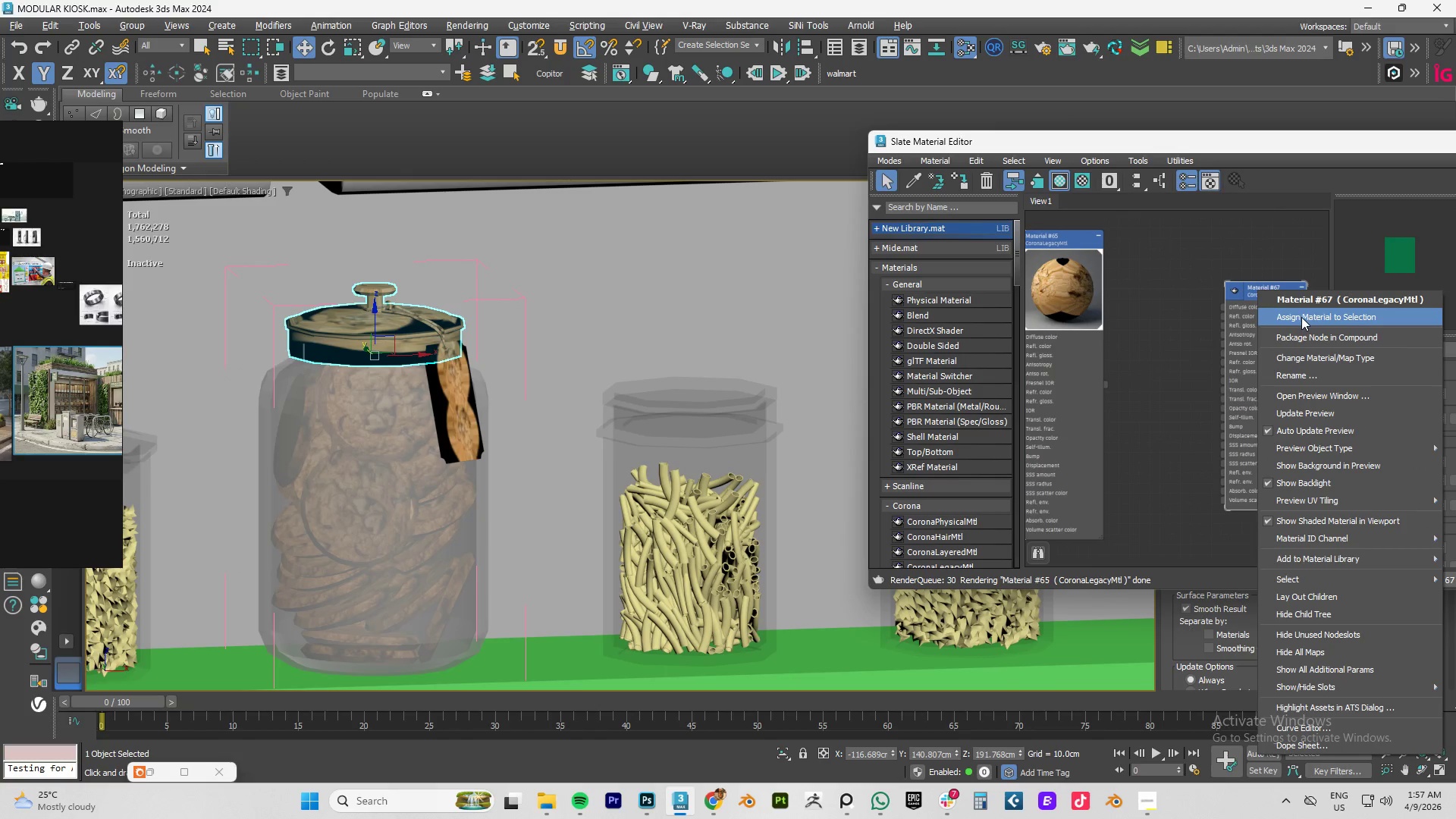 
left_click([1301, 318])
 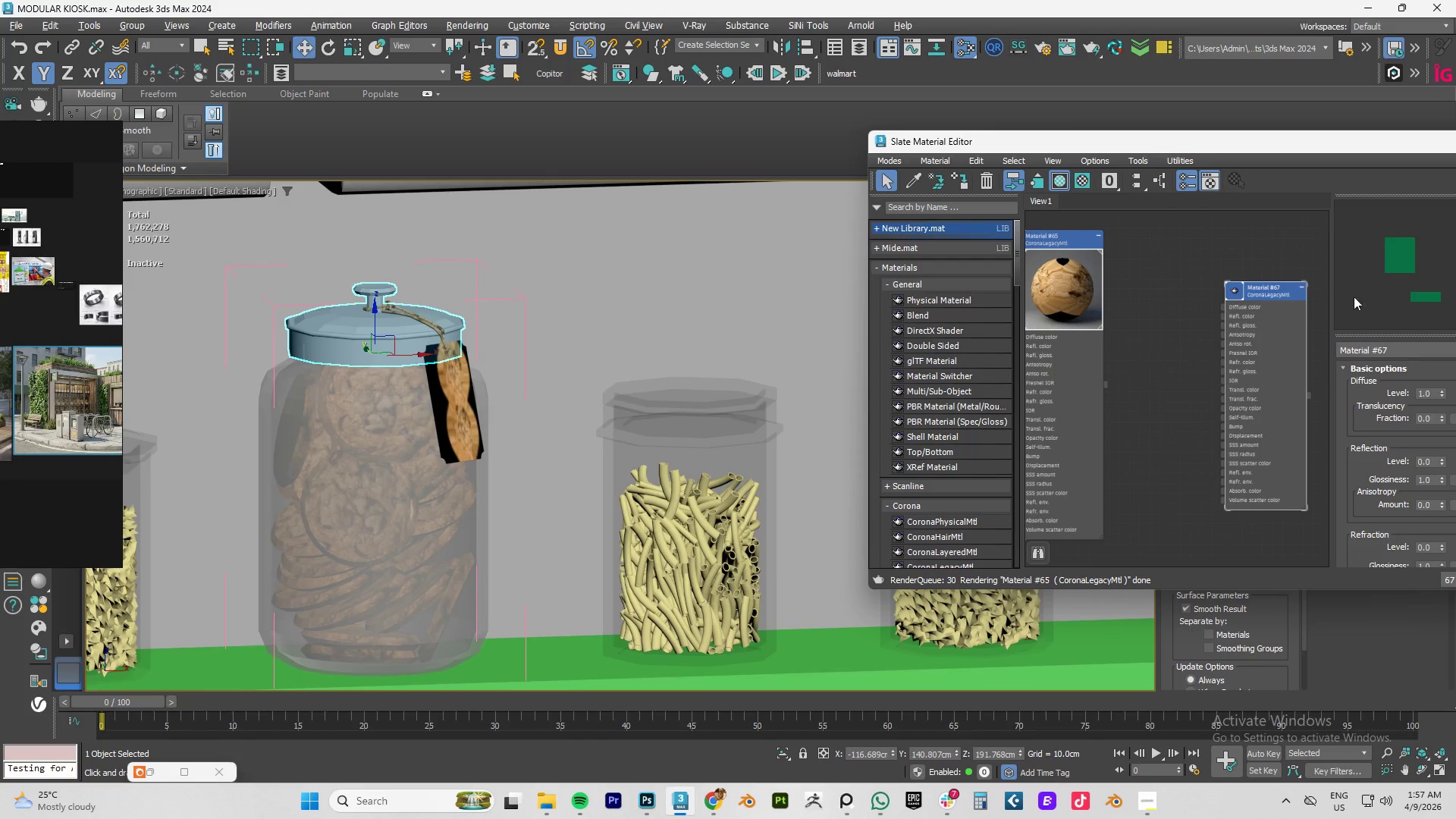 
left_click_drag(start_coordinate=[1306, 142], to_coordinate=[1072, 156])
 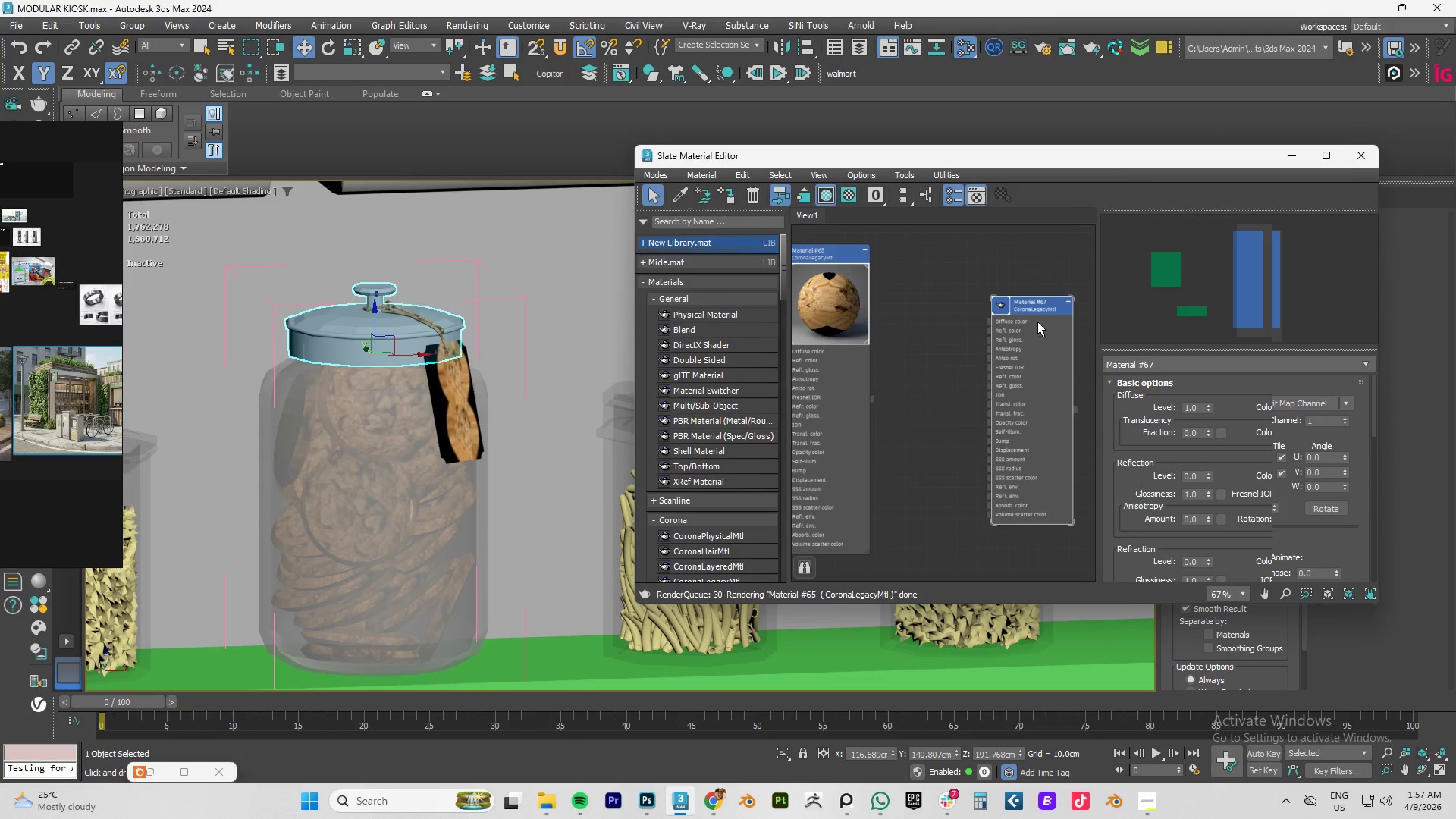 
left_click([1032, 306])
 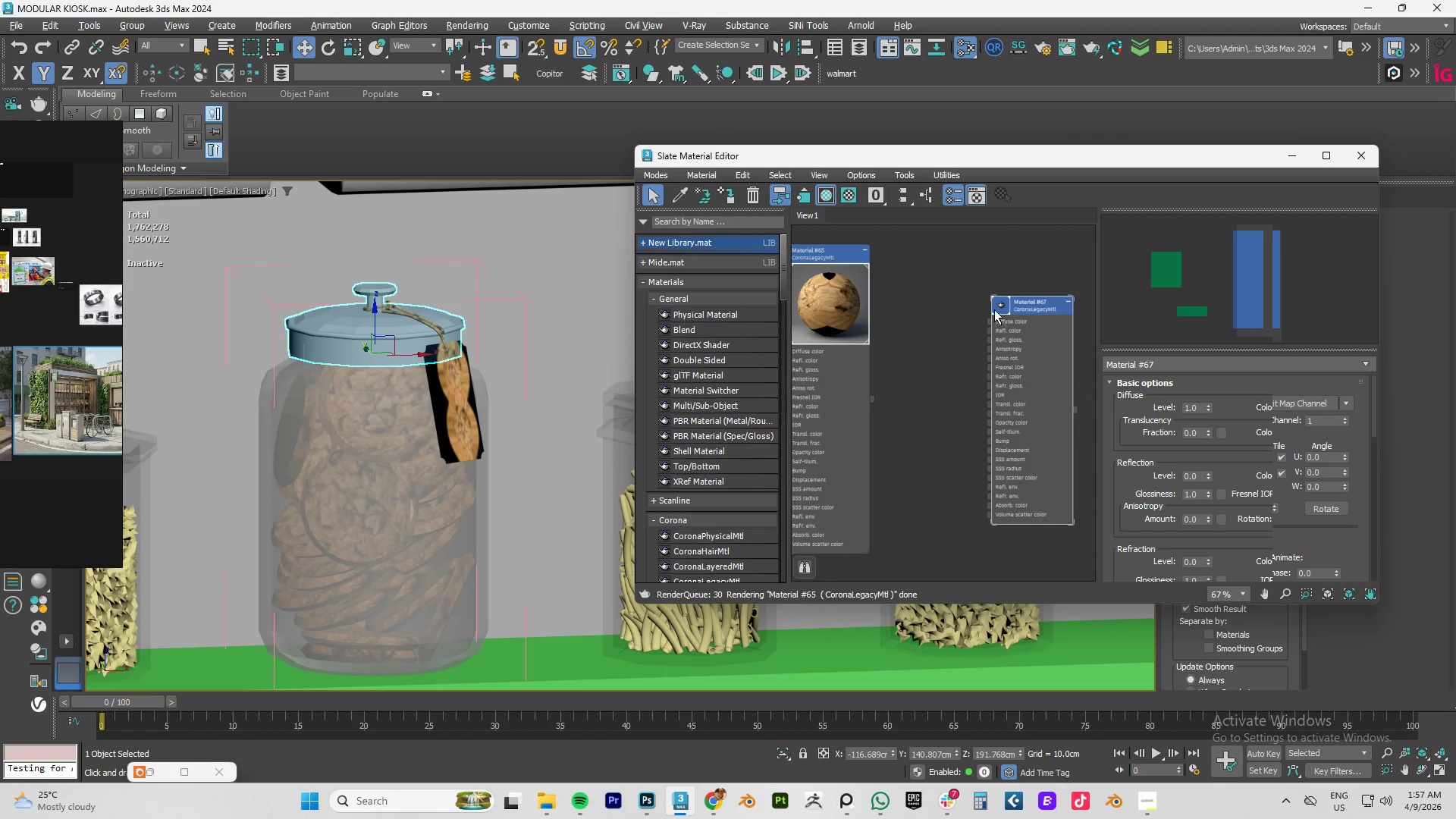 
left_click([1039, 303])
 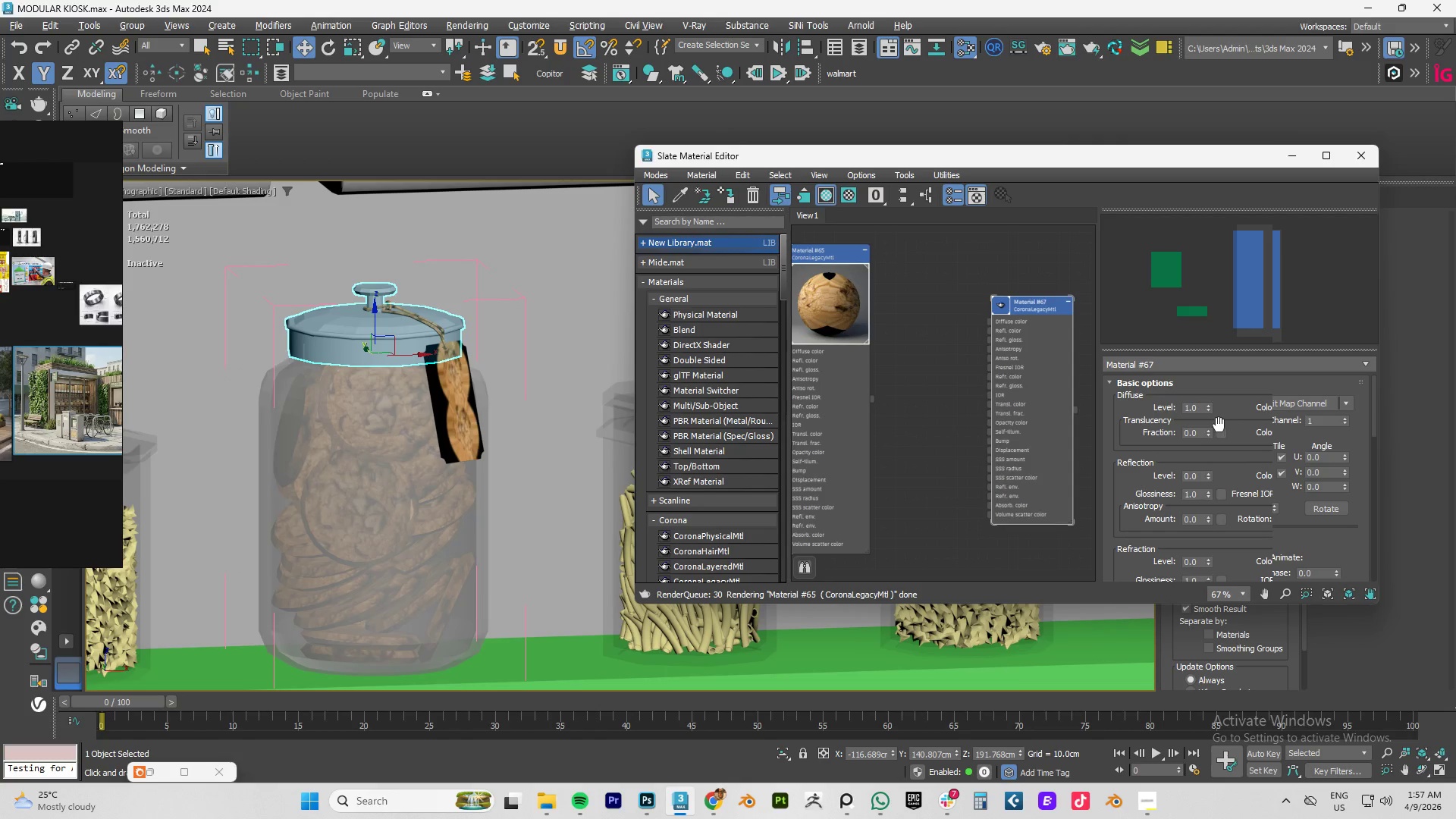 
left_click([1260, 409])
 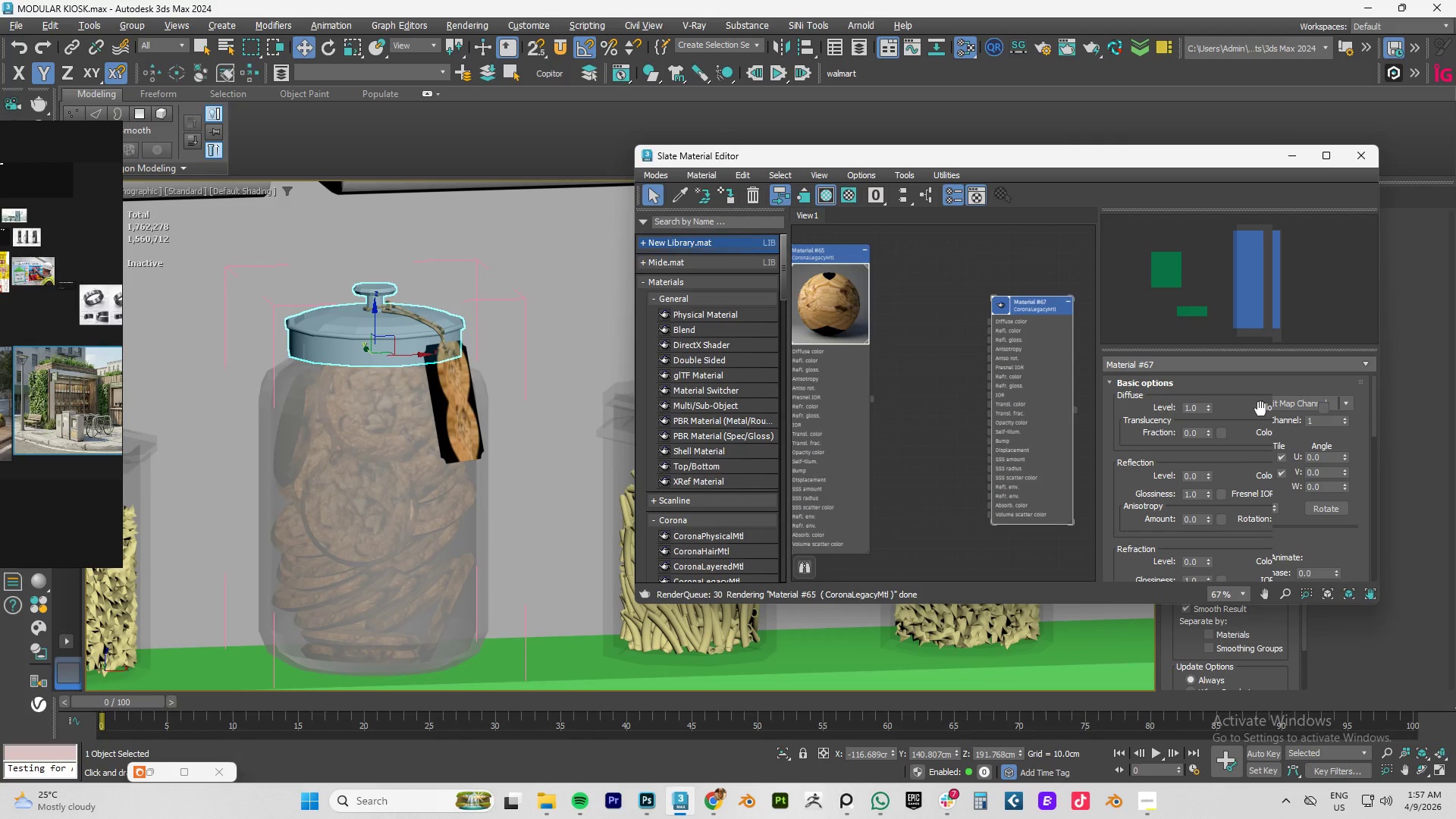 
scroll: coordinate [1255, 408], scroll_direction: up, amount: 1.0
 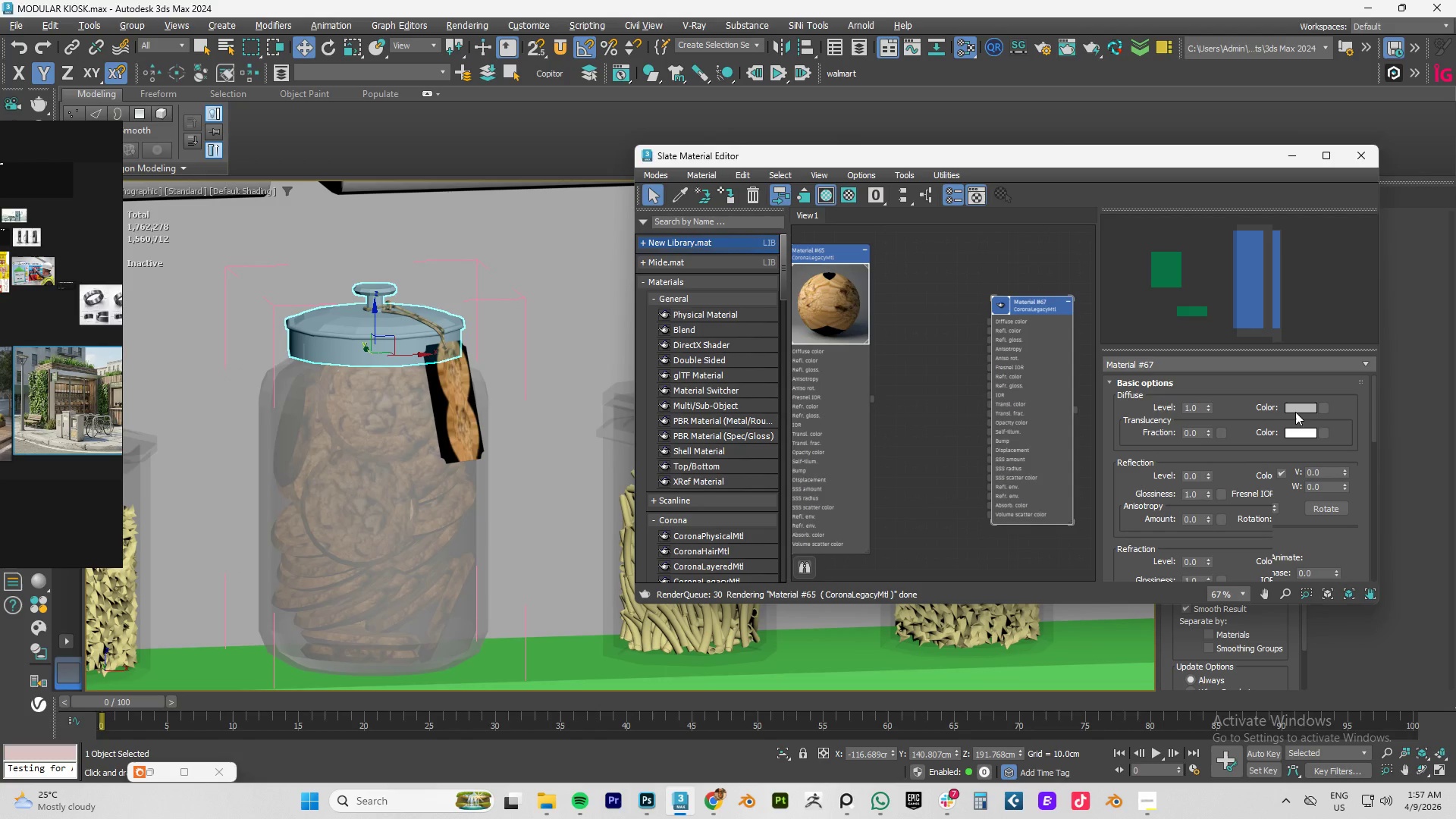 
left_click([1300, 406])
 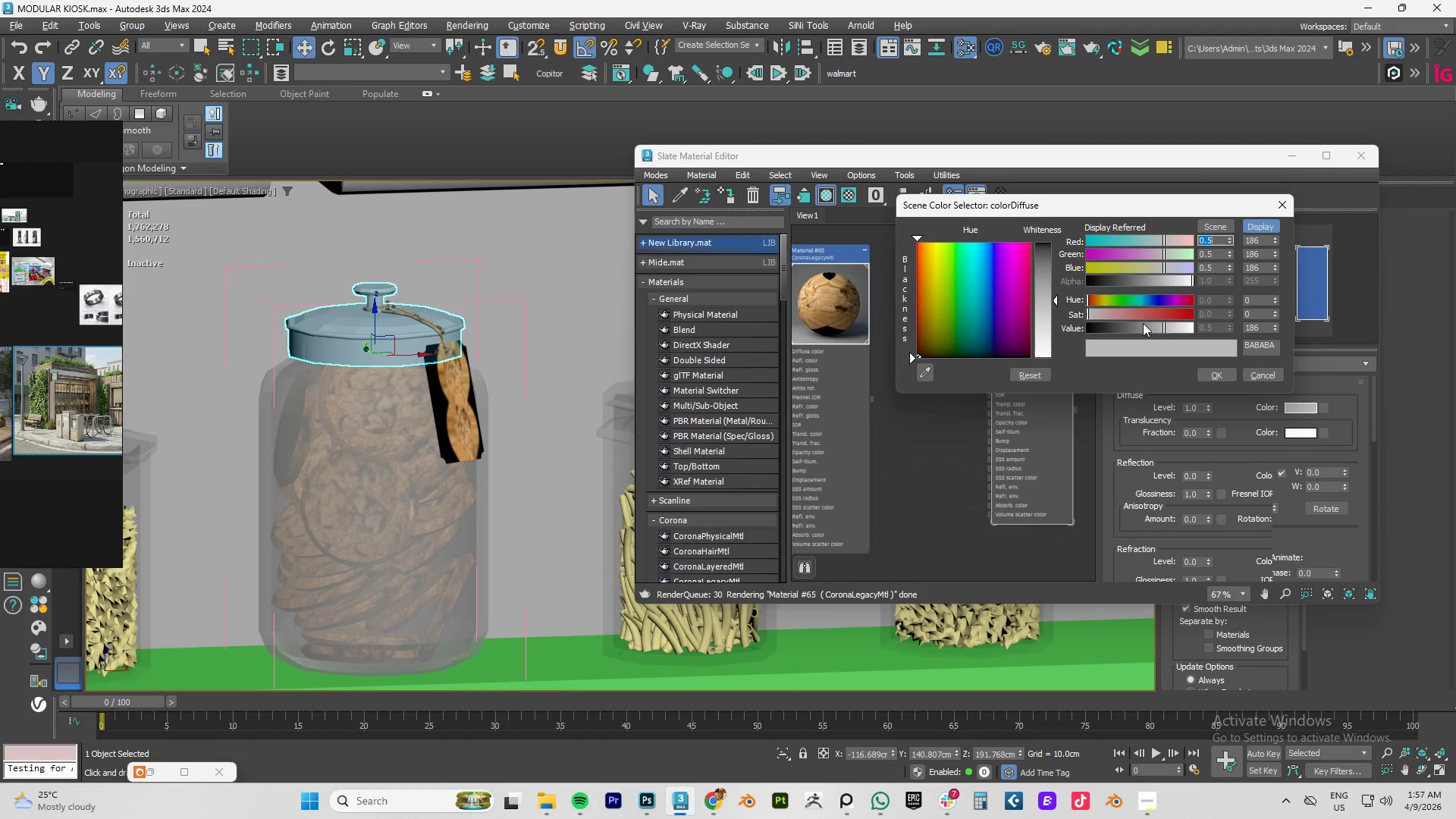 
left_click_drag(start_coordinate=[1133, 325], to_coordinate=[1109, 328])
 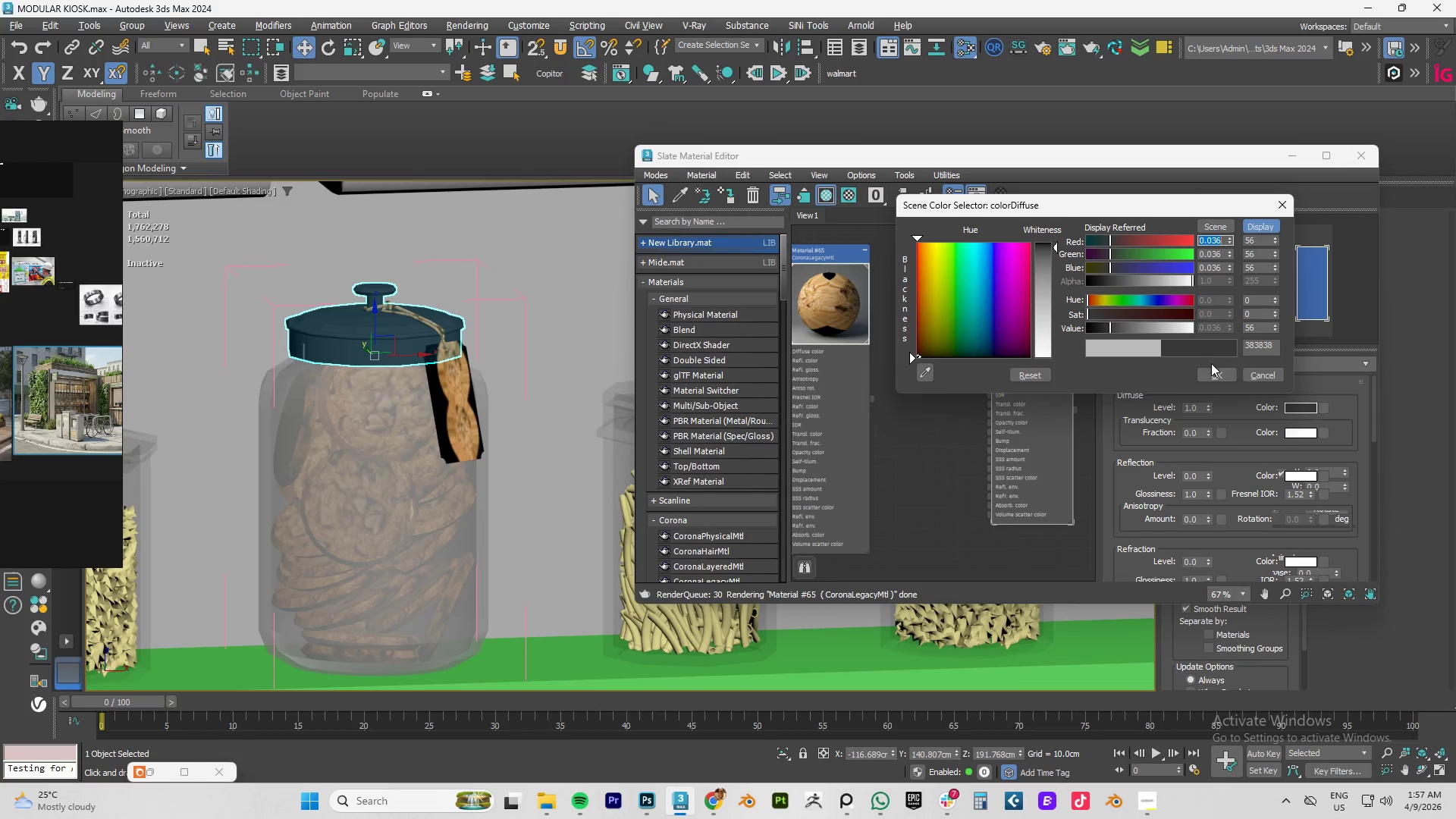 
left_click([1212, 372])
 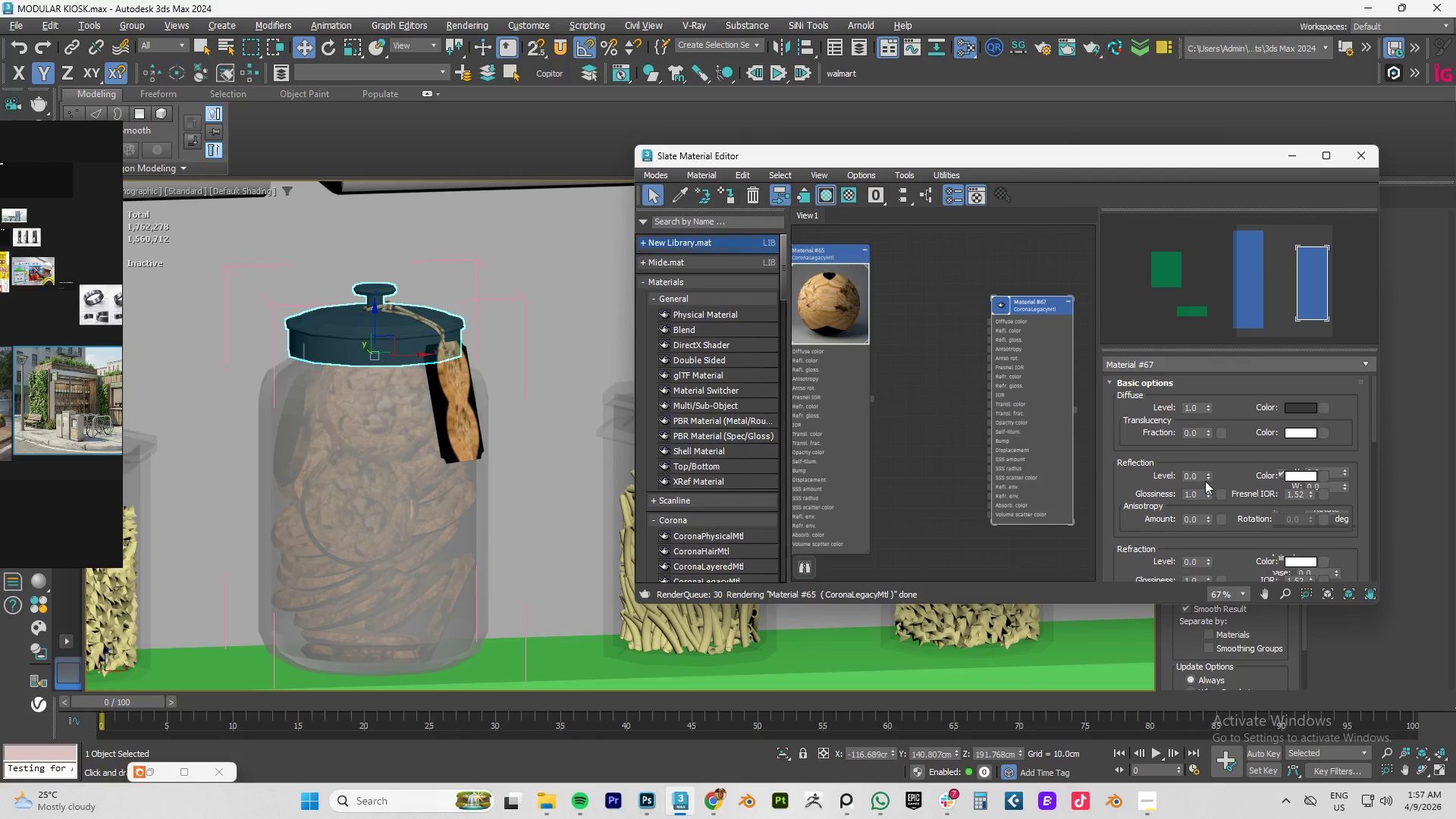 
left_click_drag(start_coordinate=[1209, 477], to_coordinate=[1215, 372])
 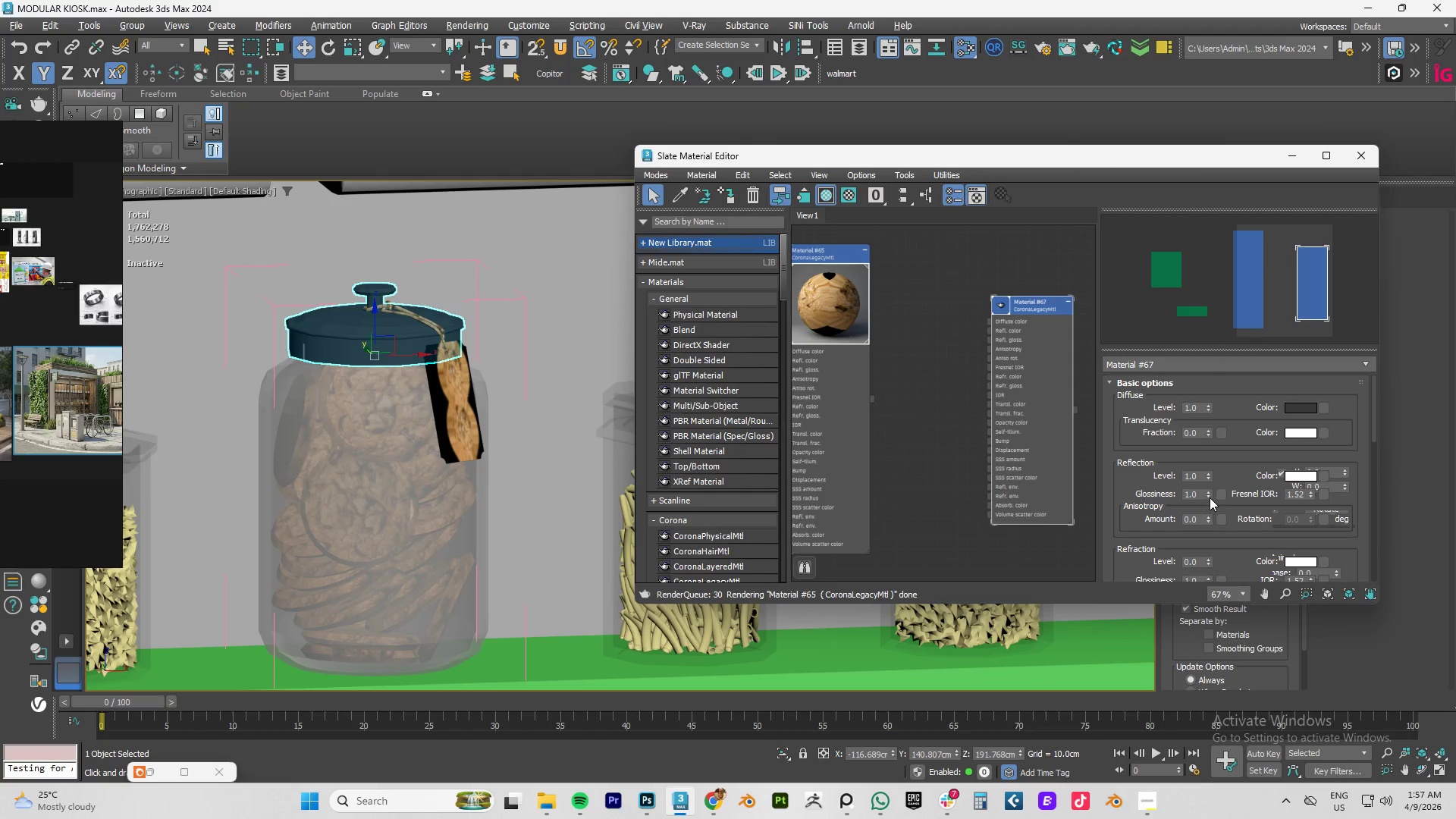 
left_click_drag(start_coordinate=[1209, 493], to_coordinate=[1213, 453])
 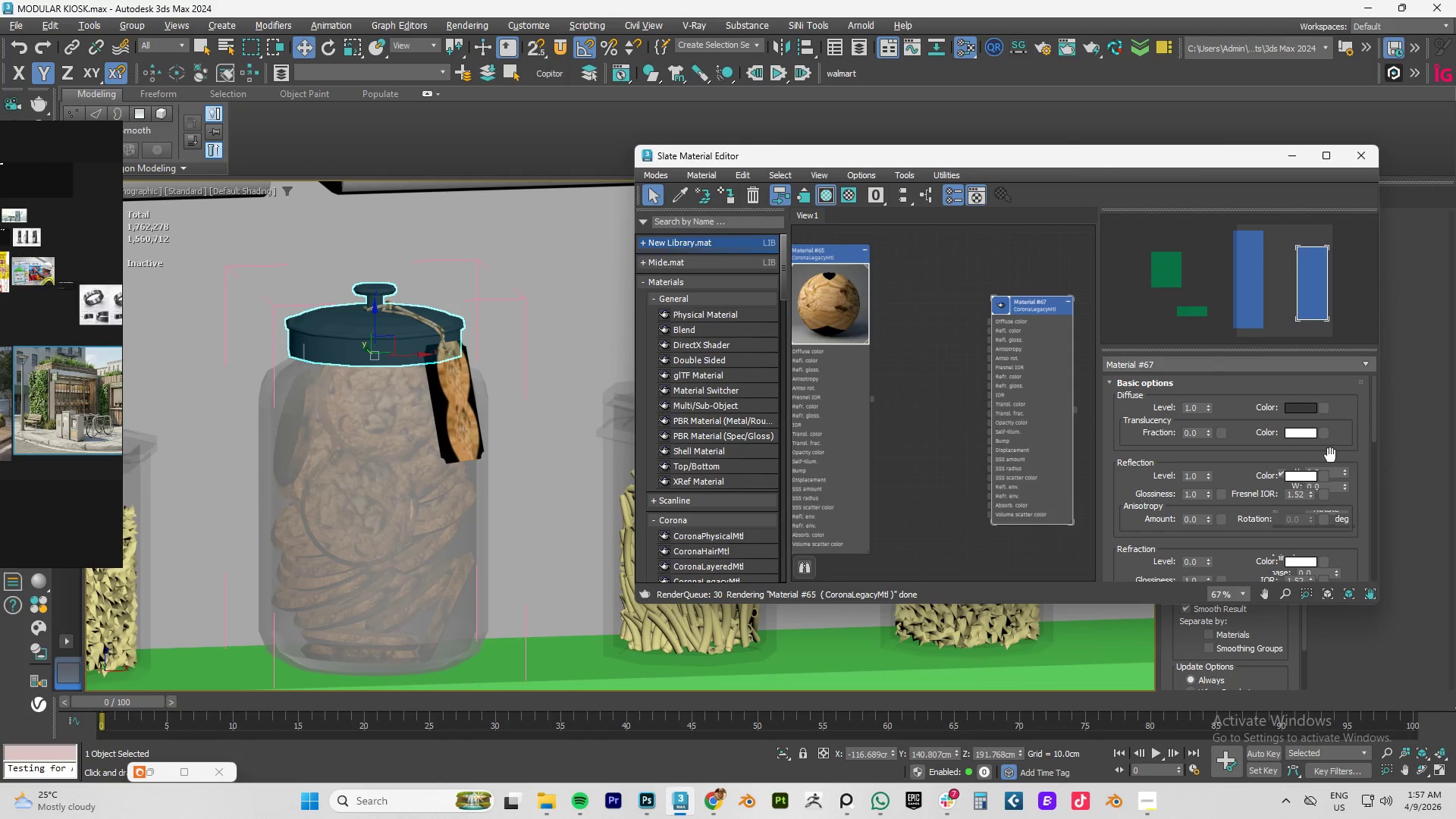 
scroll: coordinate [1326, 466], scroll_direction: up, amount: 1.0
 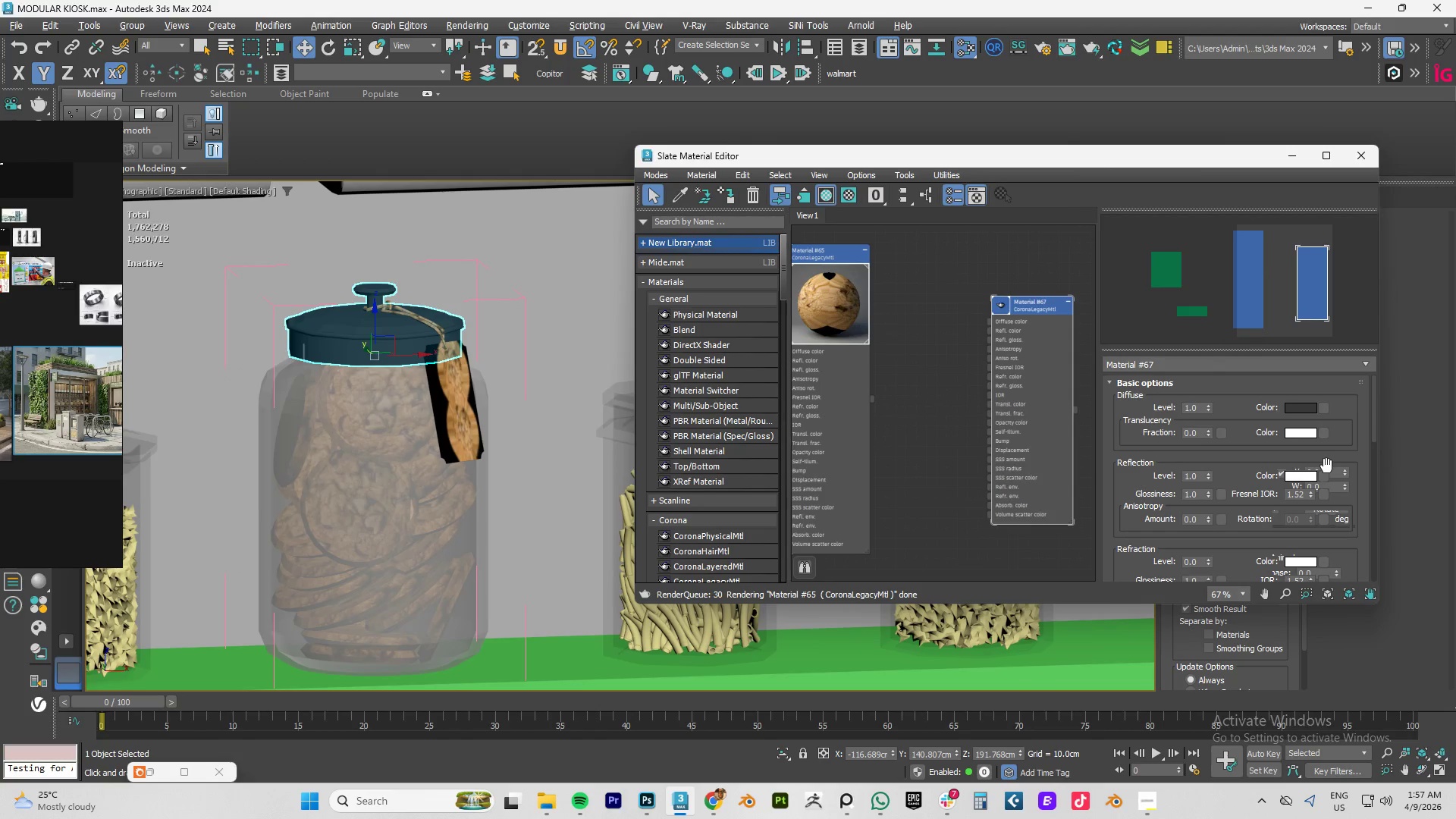 
scroll: coordinate [1326, 466], scroll_direction: down, amount: 2.0
 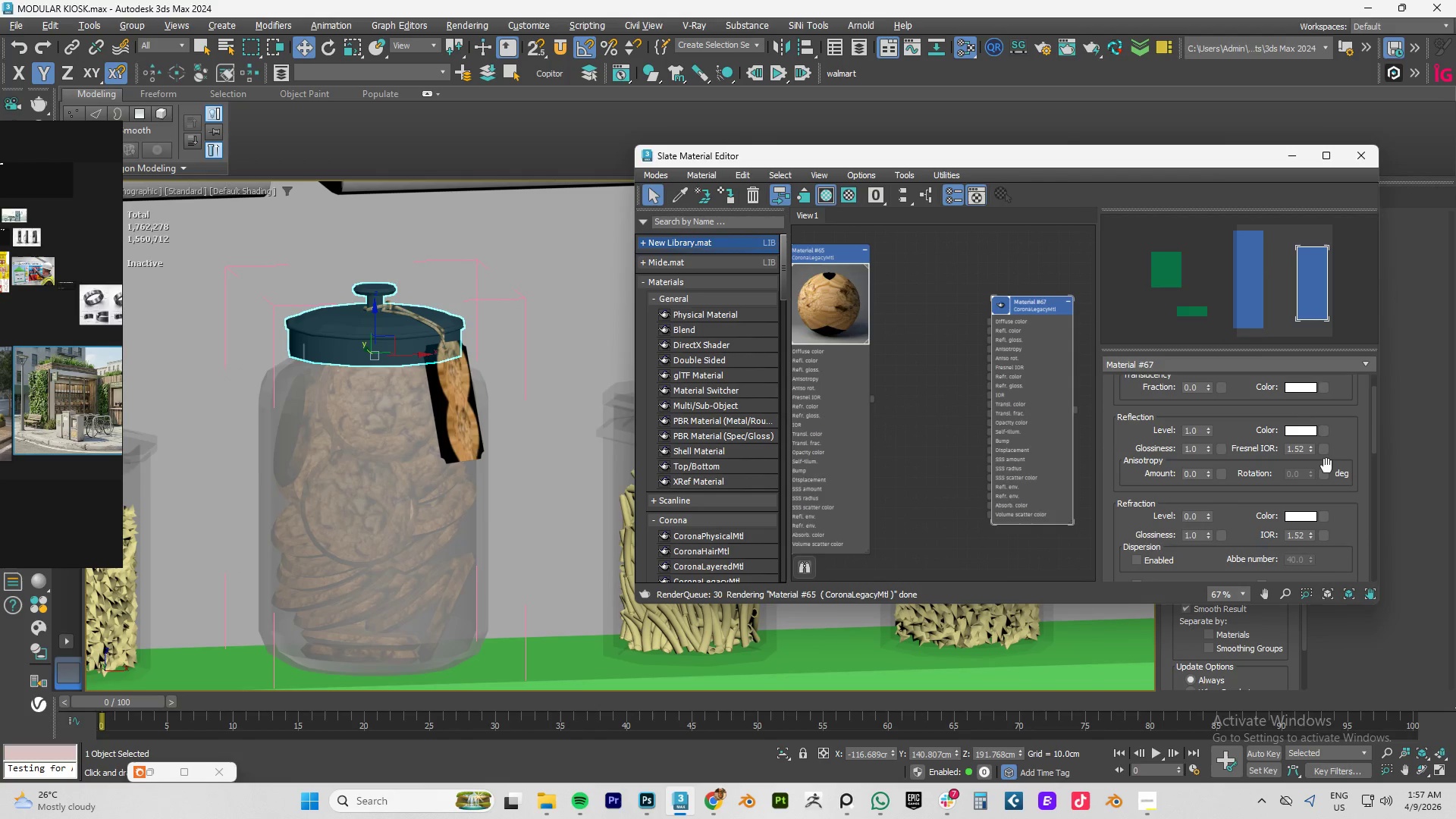 
scroll: coordinate [1326, 466], scroll_direction: up, amount: 4.0
 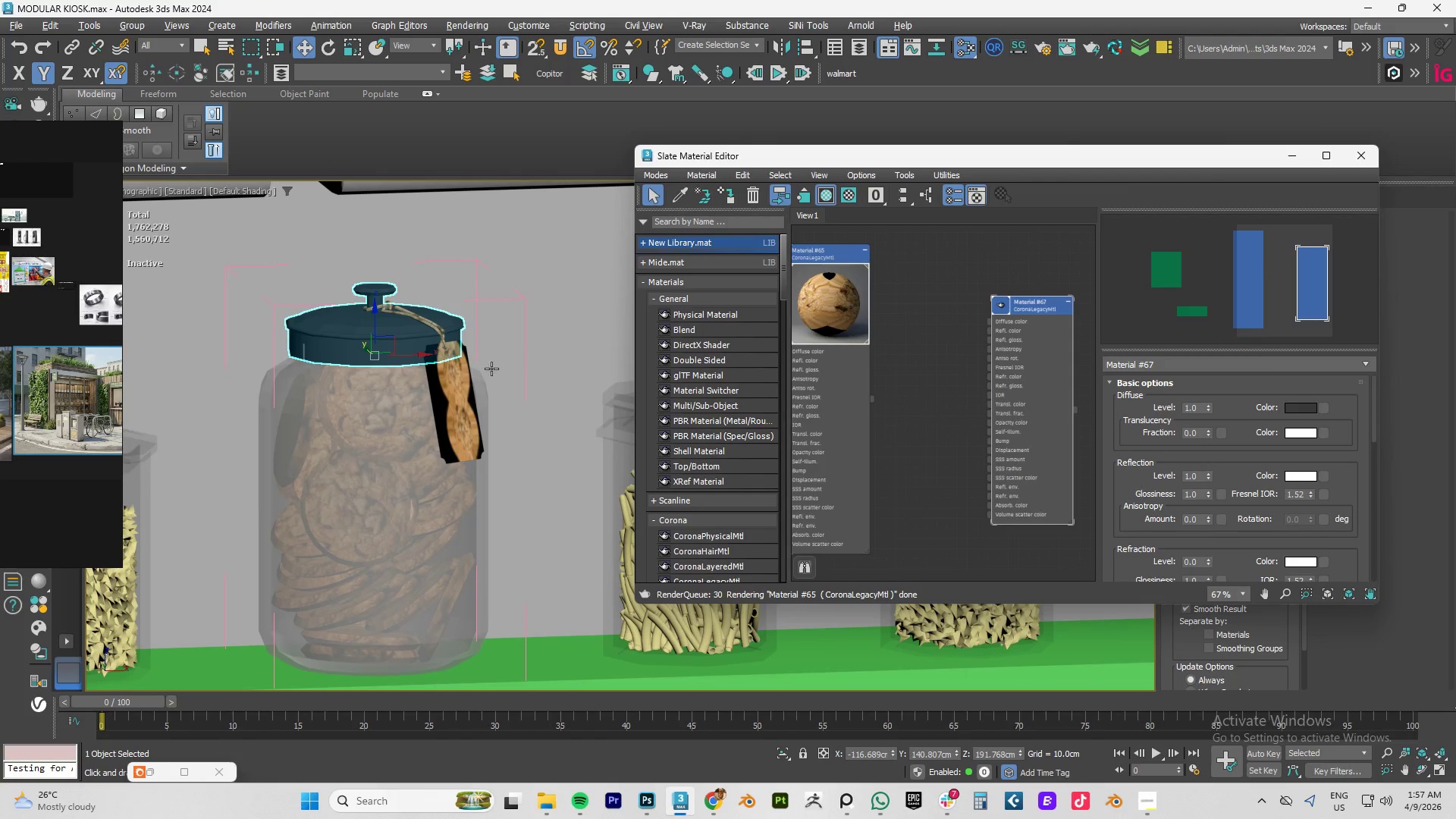 
left_click([453, 391])
 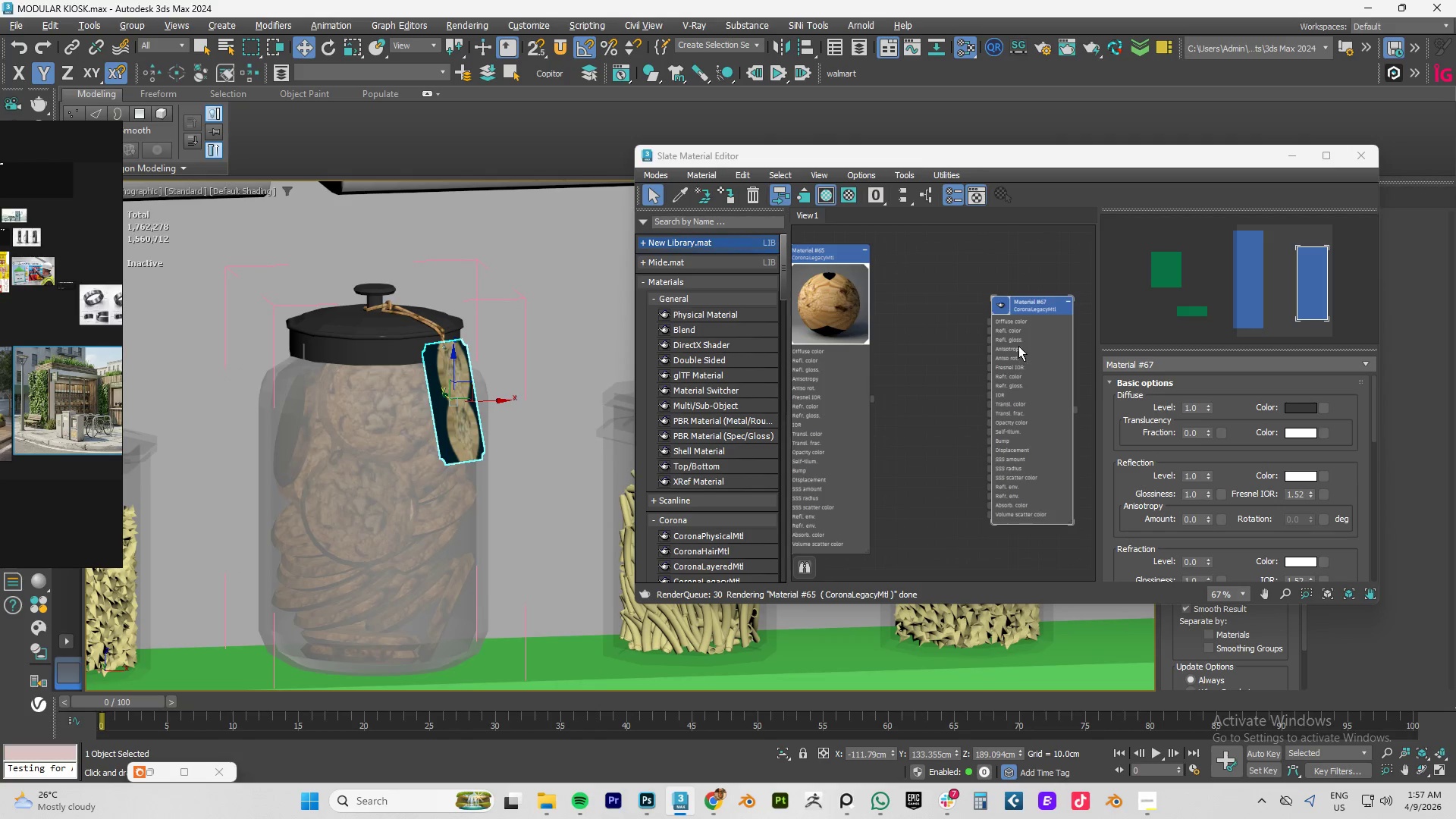 
right_click([930, 318])
 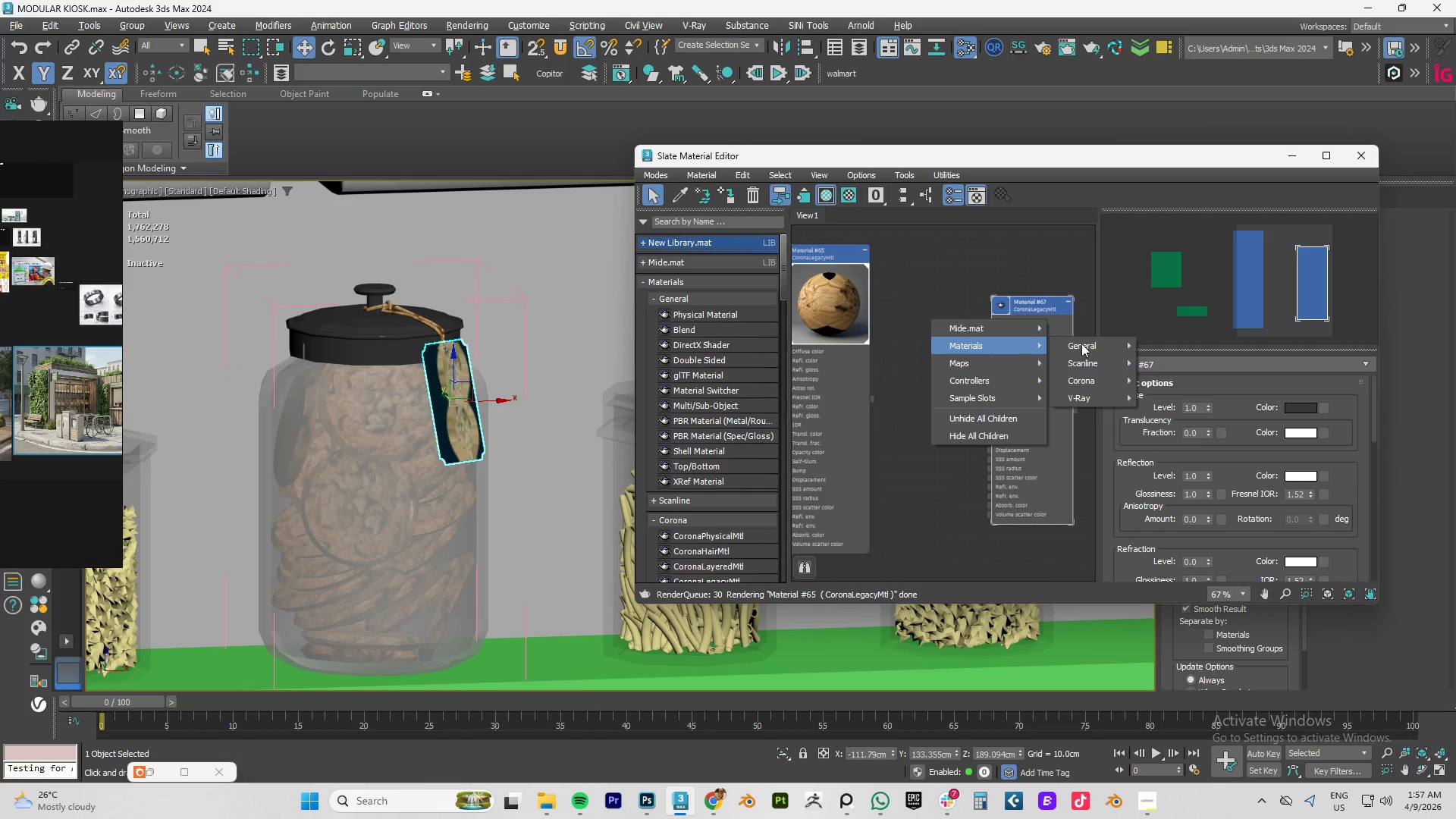 
left_click([1087, 377])
 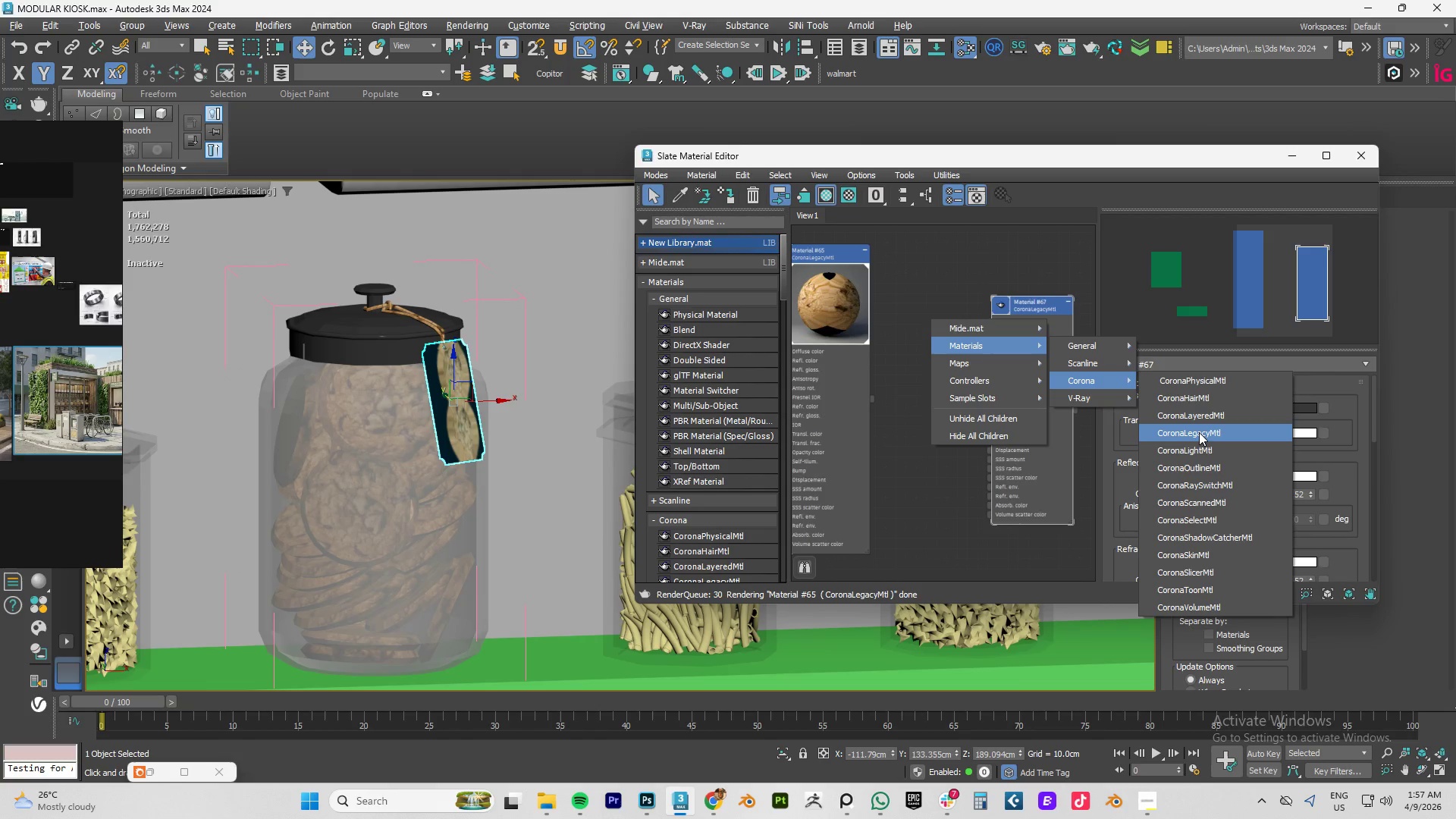 
left_click([1199, 432])
 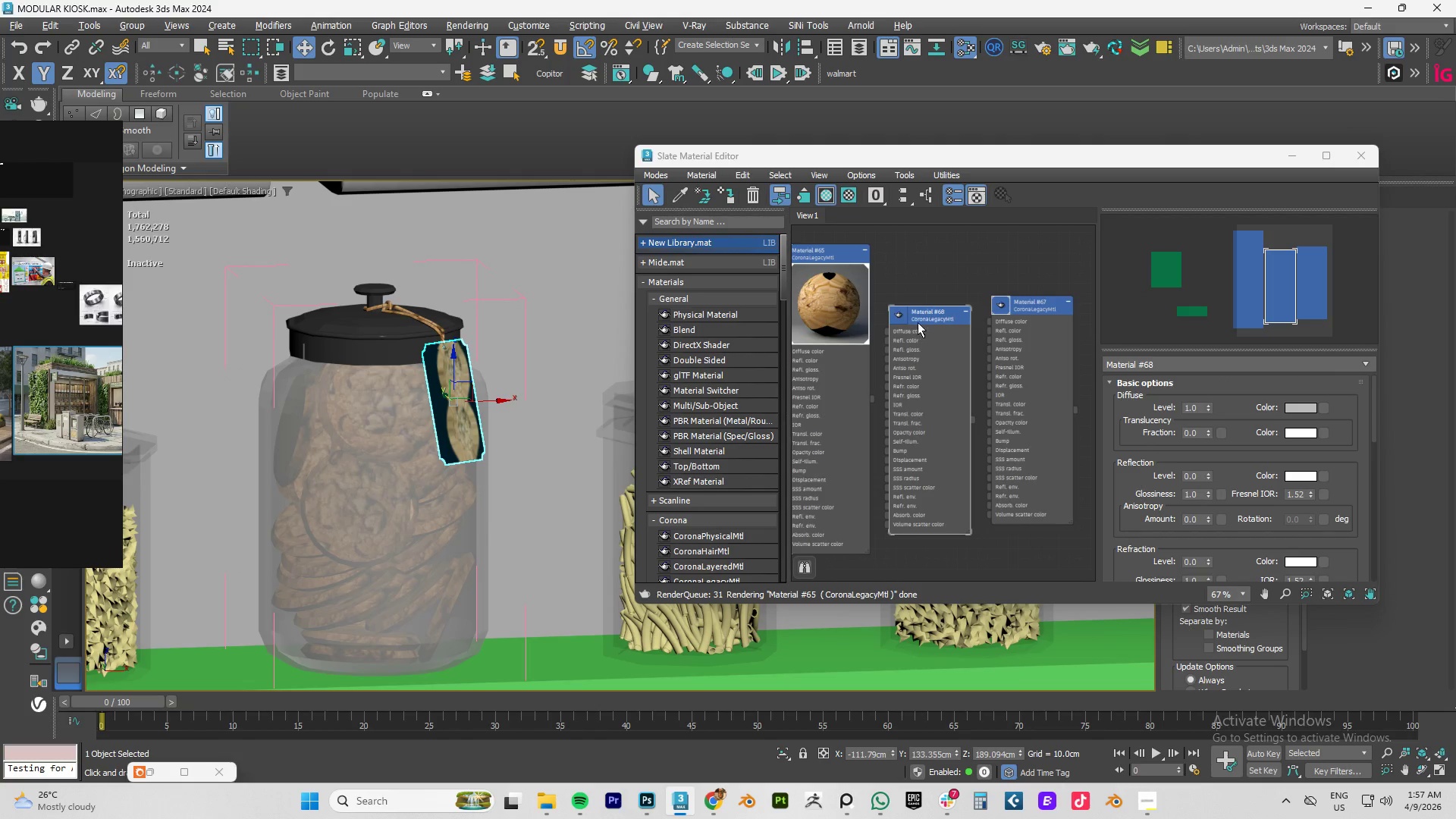 
left_click_drag(start_coordinate=[1033, 309], to_coordinate=[1144, 308])
 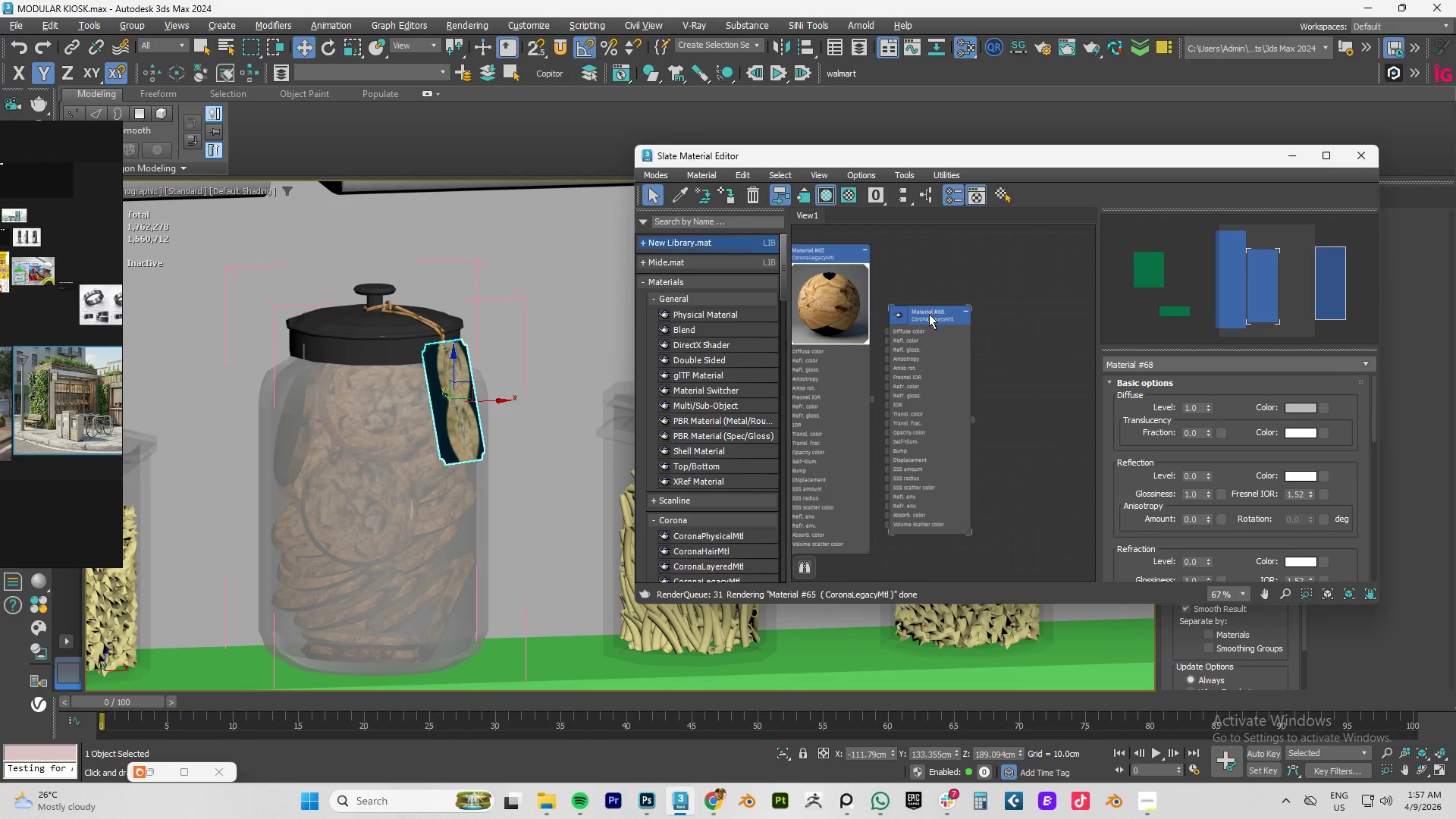 
left_click_drag(start_coordinate=[924, 318], to_coordinate=[1038, 319])
 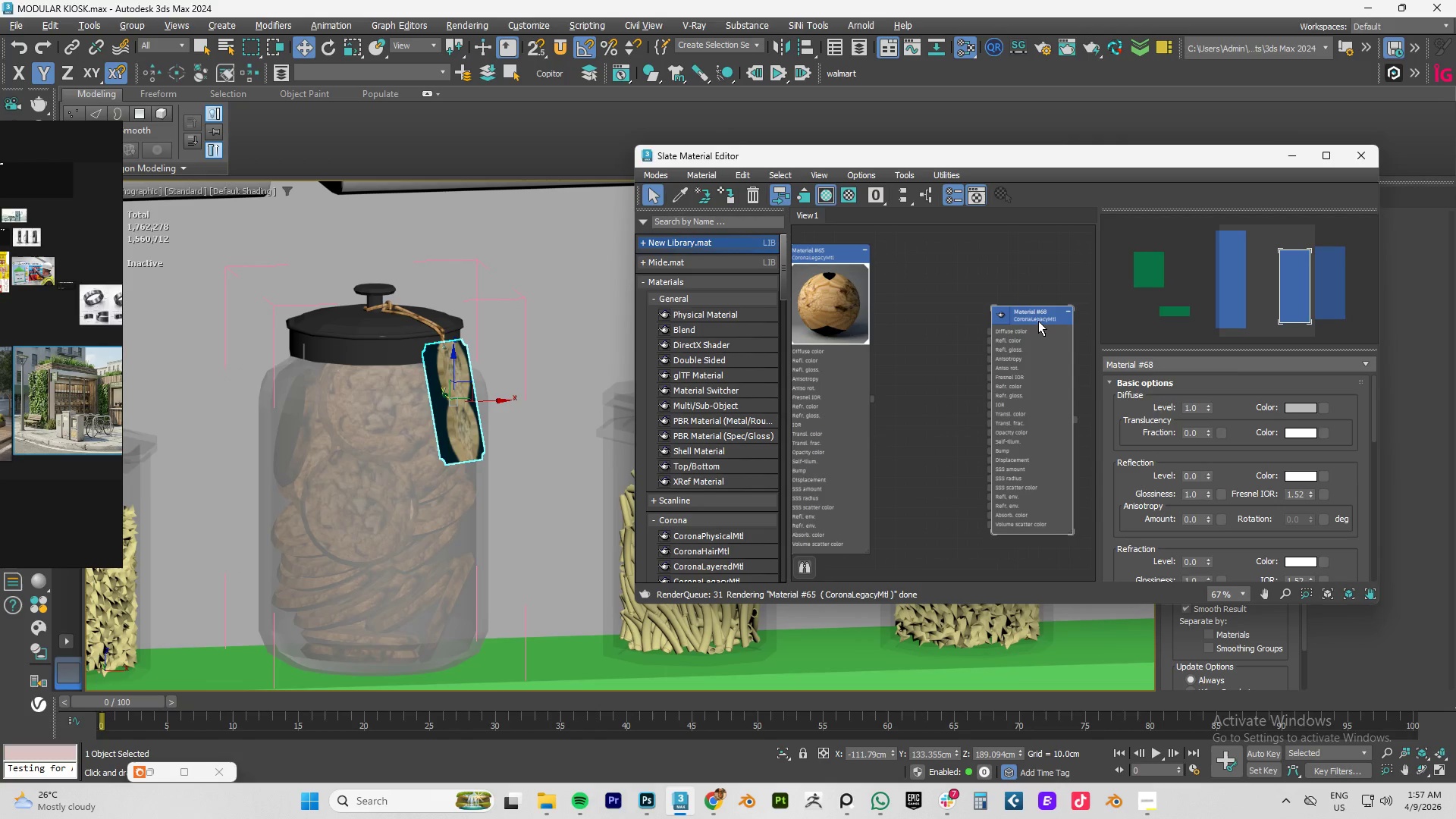 
key(Alt+AltLeft)
 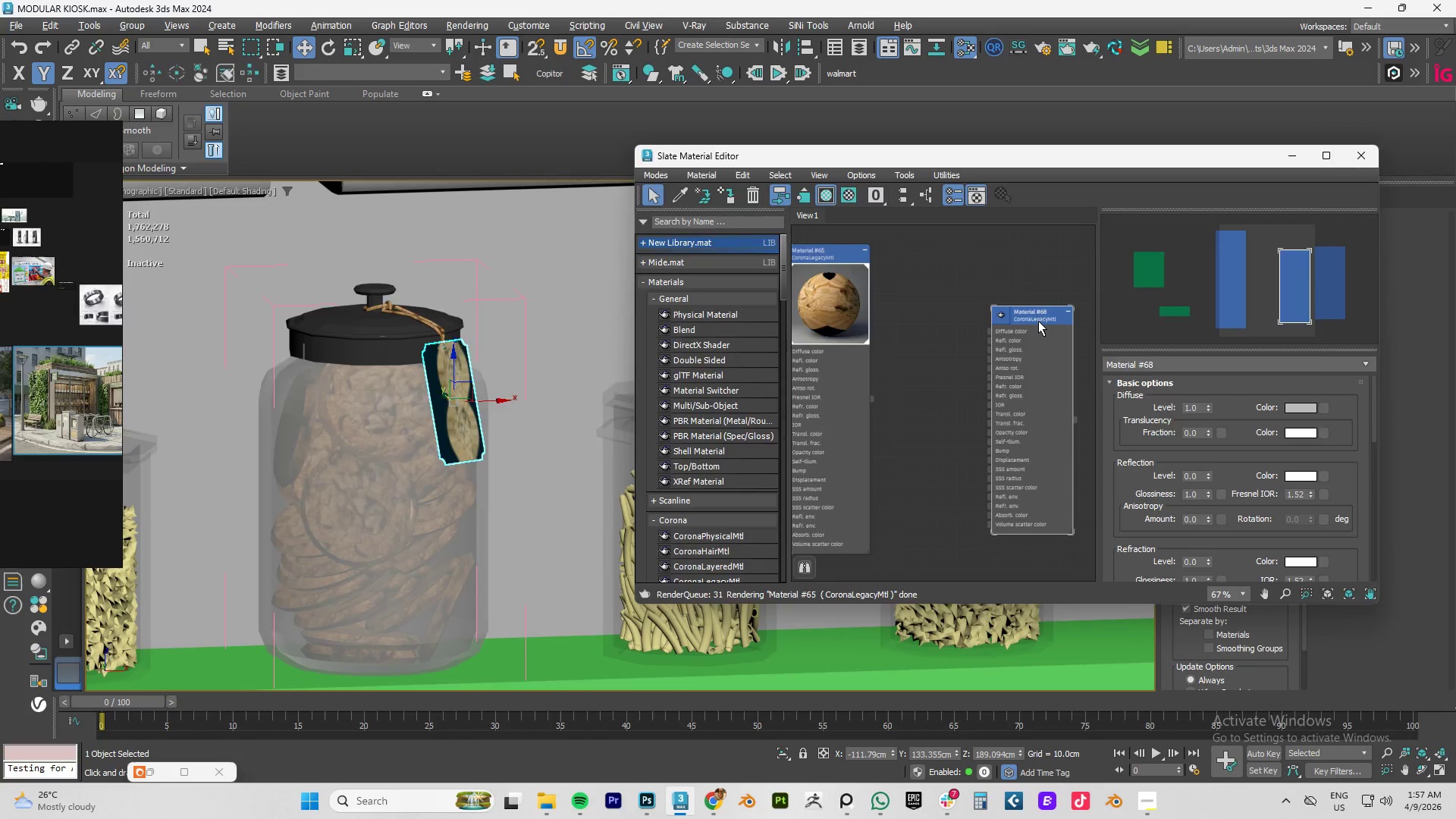 
key(Alt+Tab)
 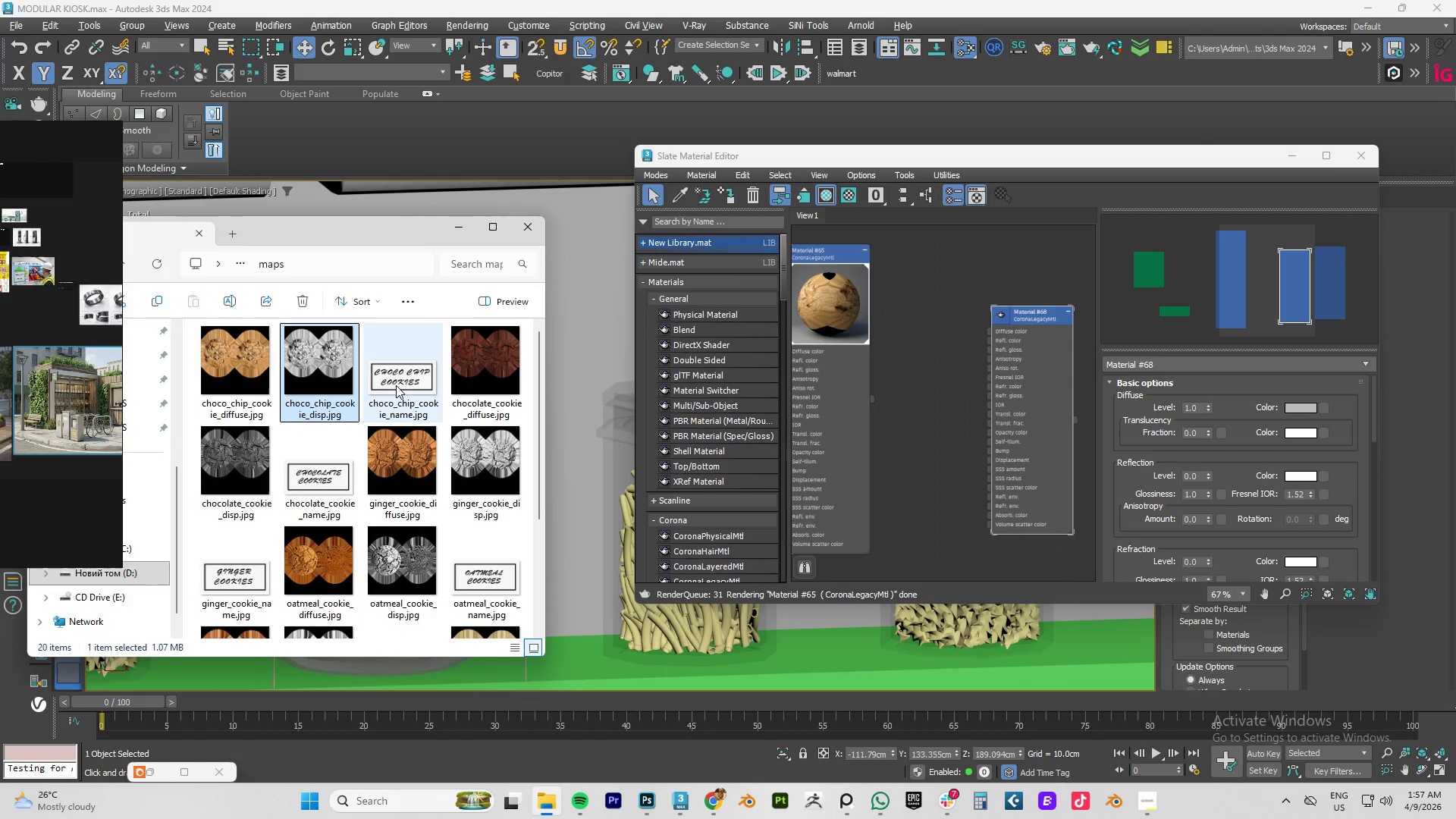 
left_click_drag(start_coordinate=[396, 385], to_coordinate=[895, 322])
 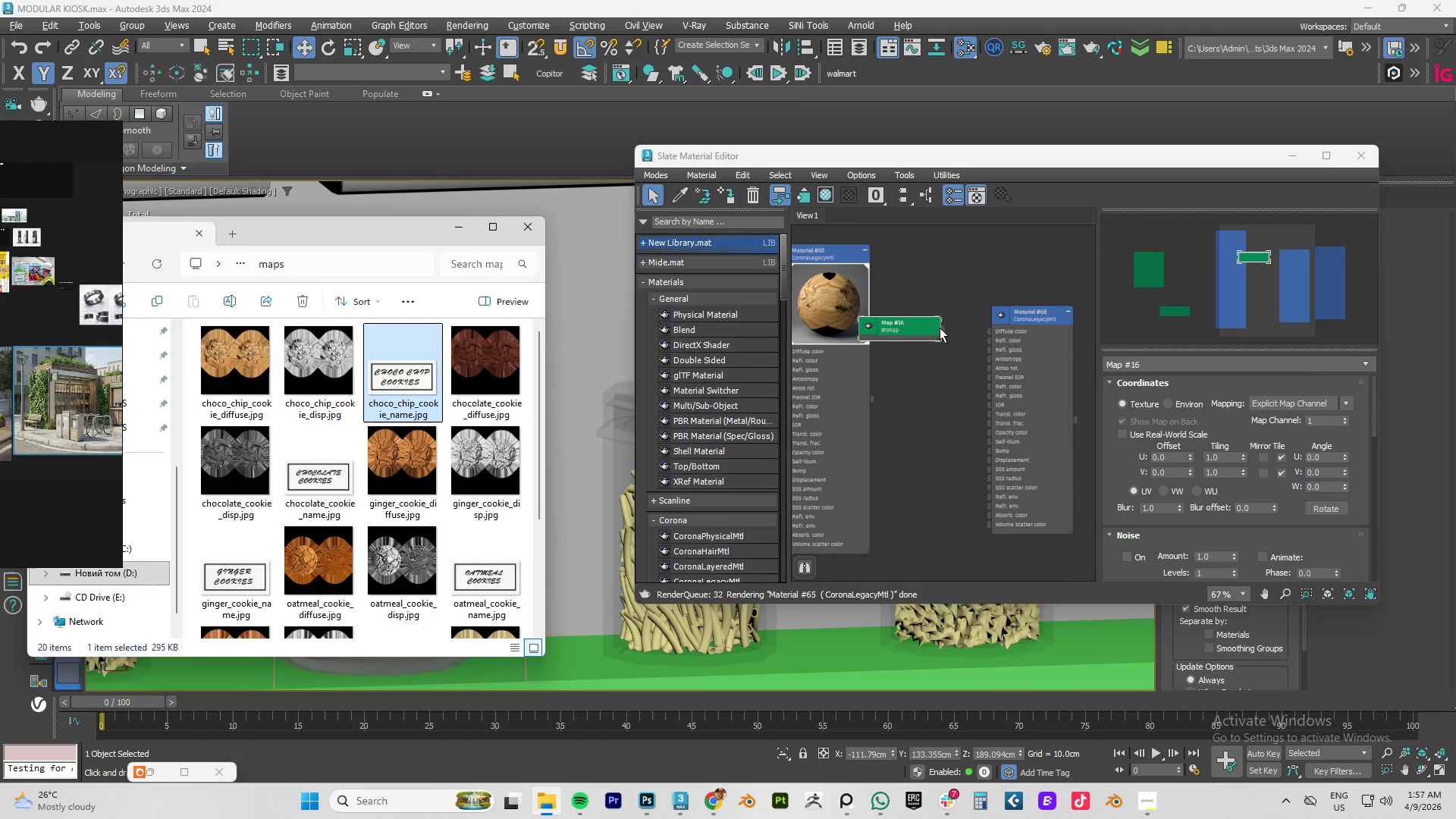 
left_click_drag(start_coordinate=[940, 328], to_coordinate=[991, 333])
 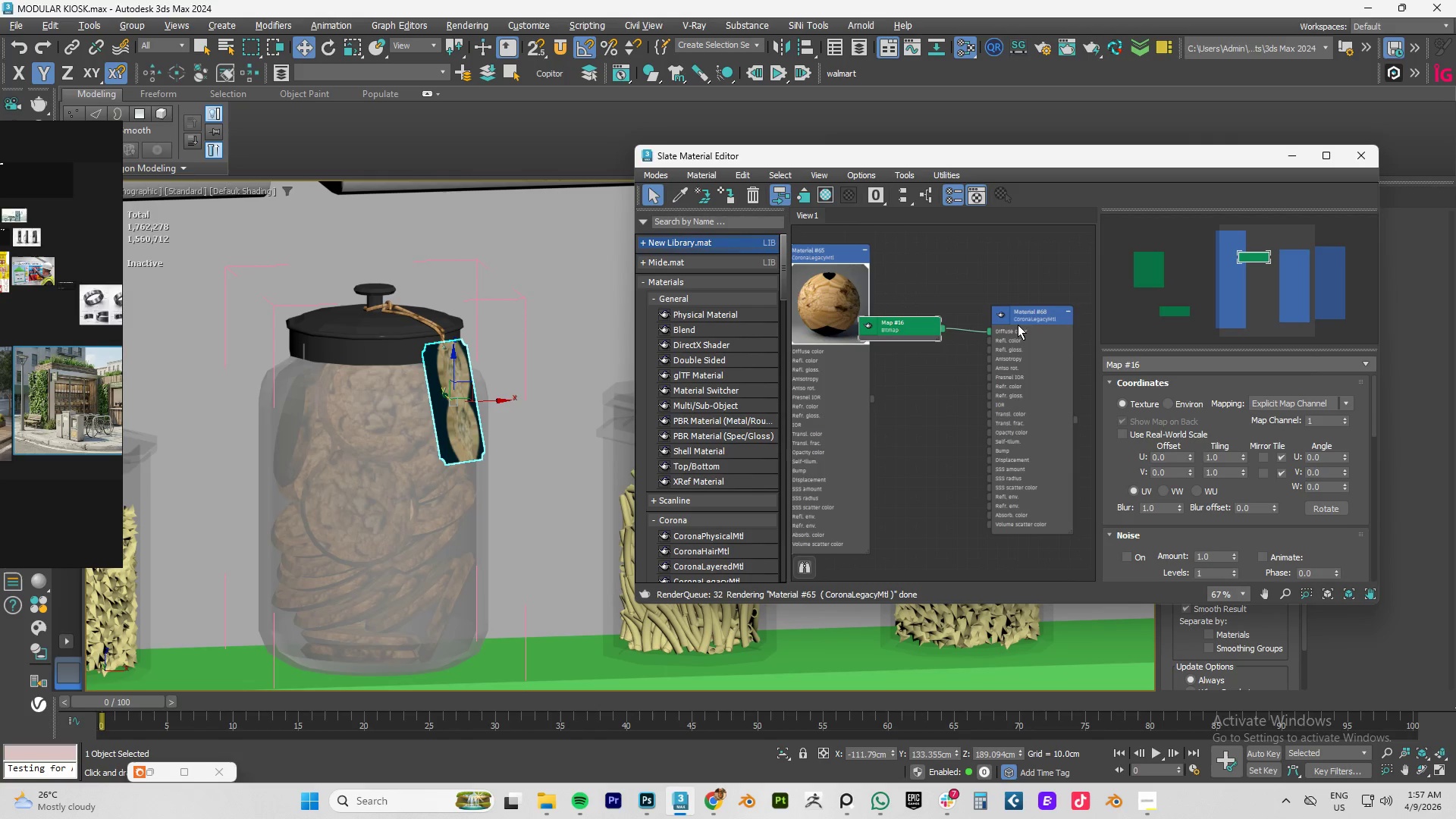 
right_click([1028, 319])
 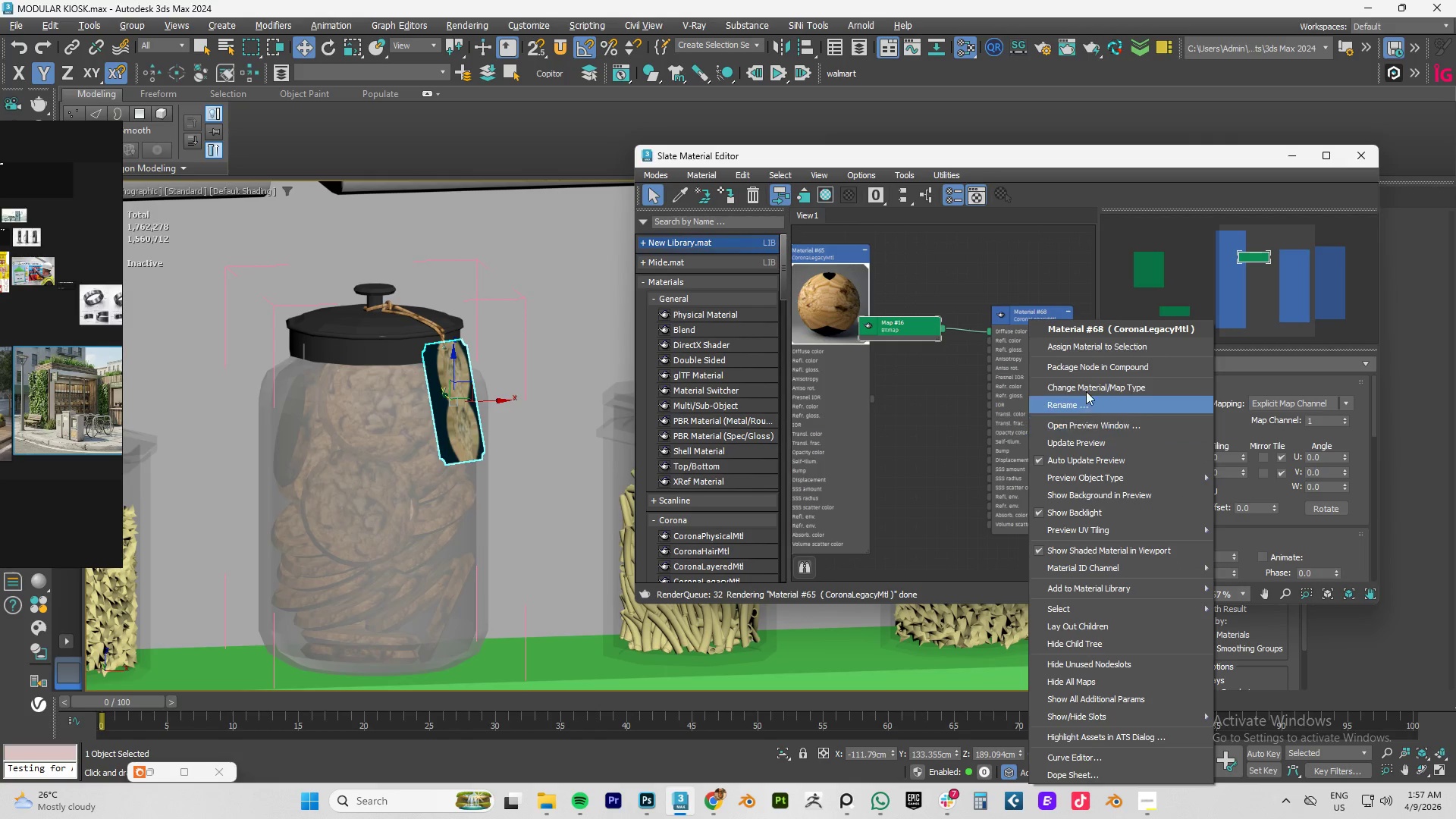 
left_click([1085, 349])
 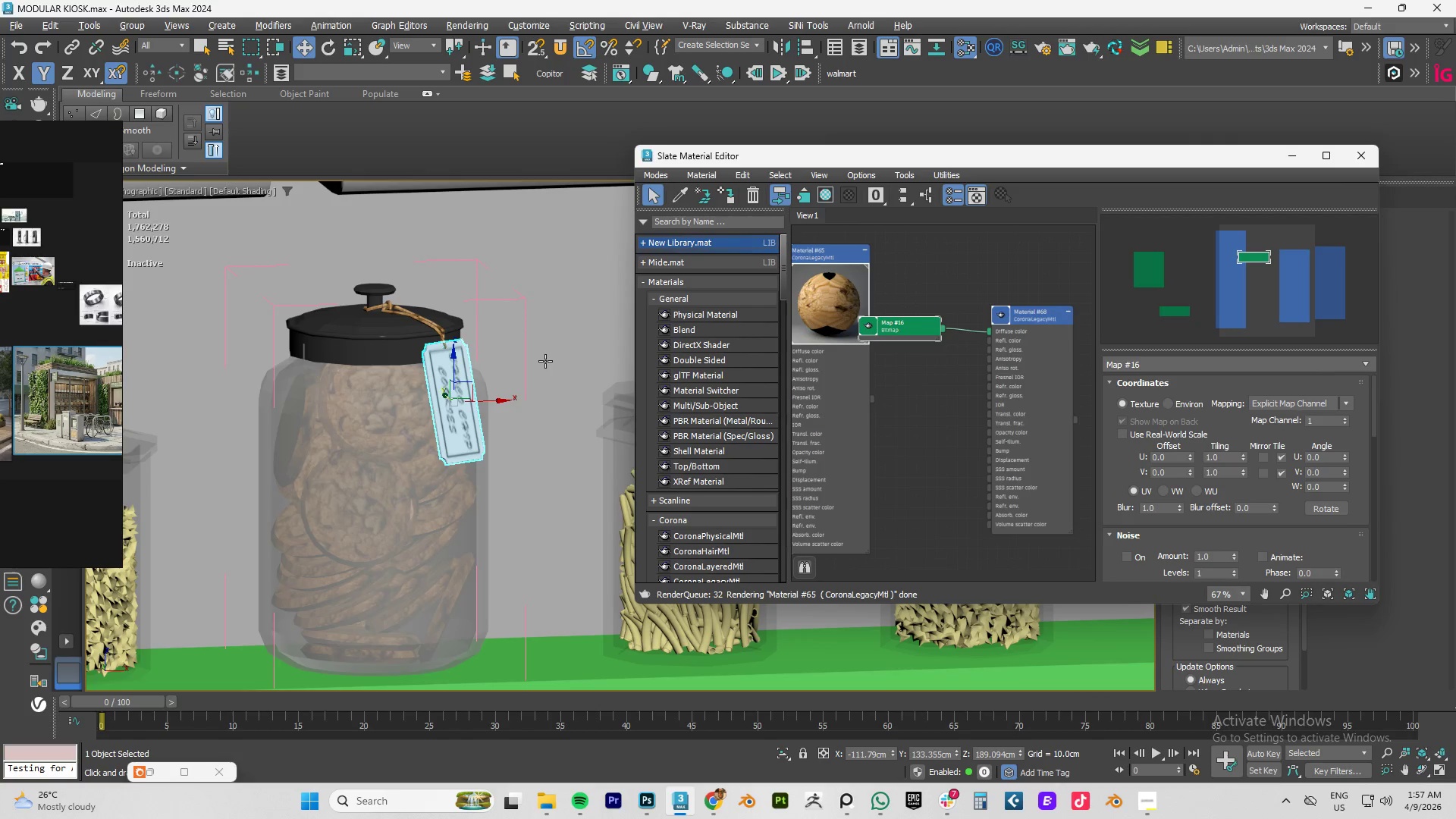 
left_click([557, 362])
 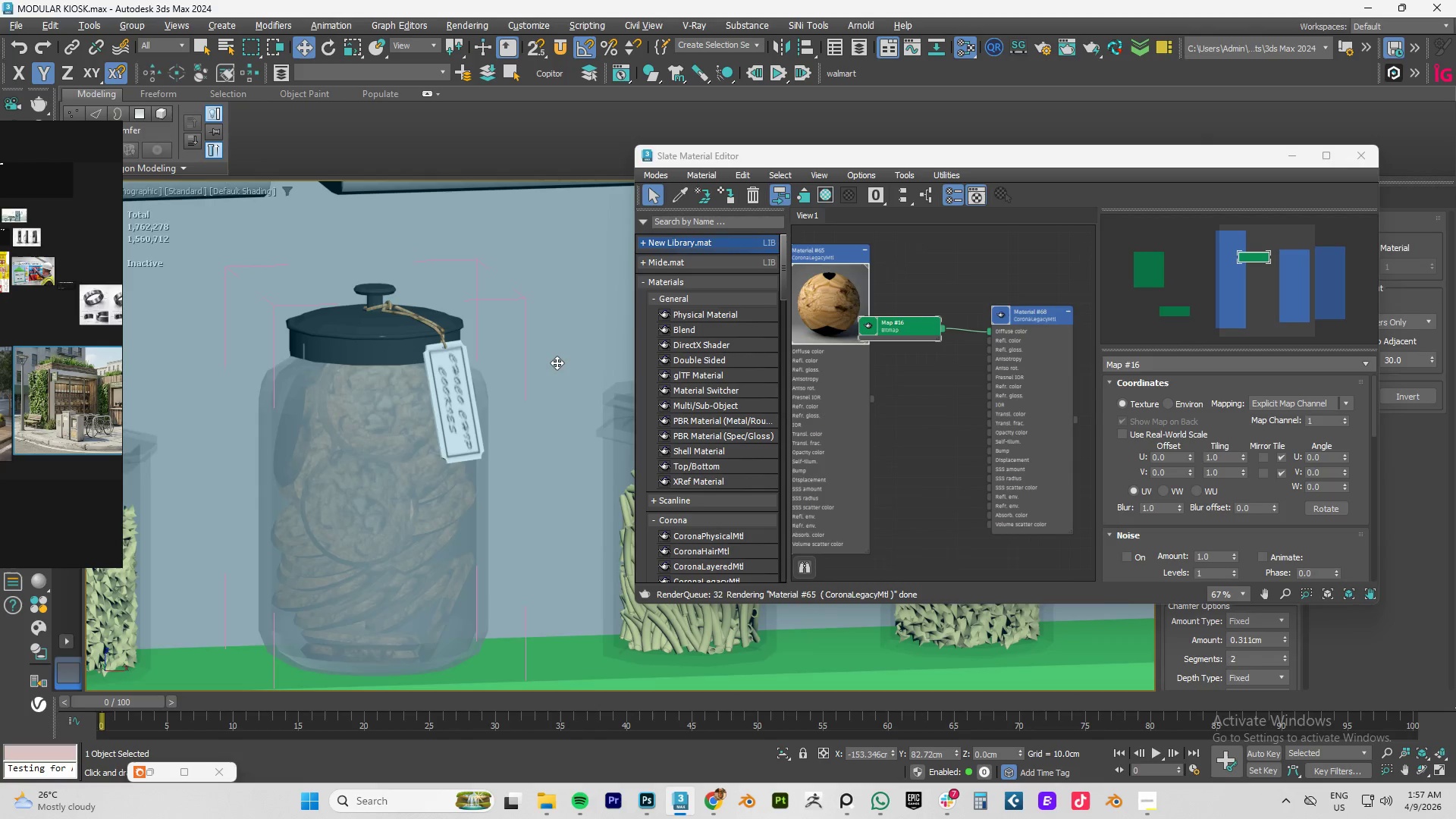 
scroll: coordinate [551, 362], scroll_direction: down, amount: 4.0
 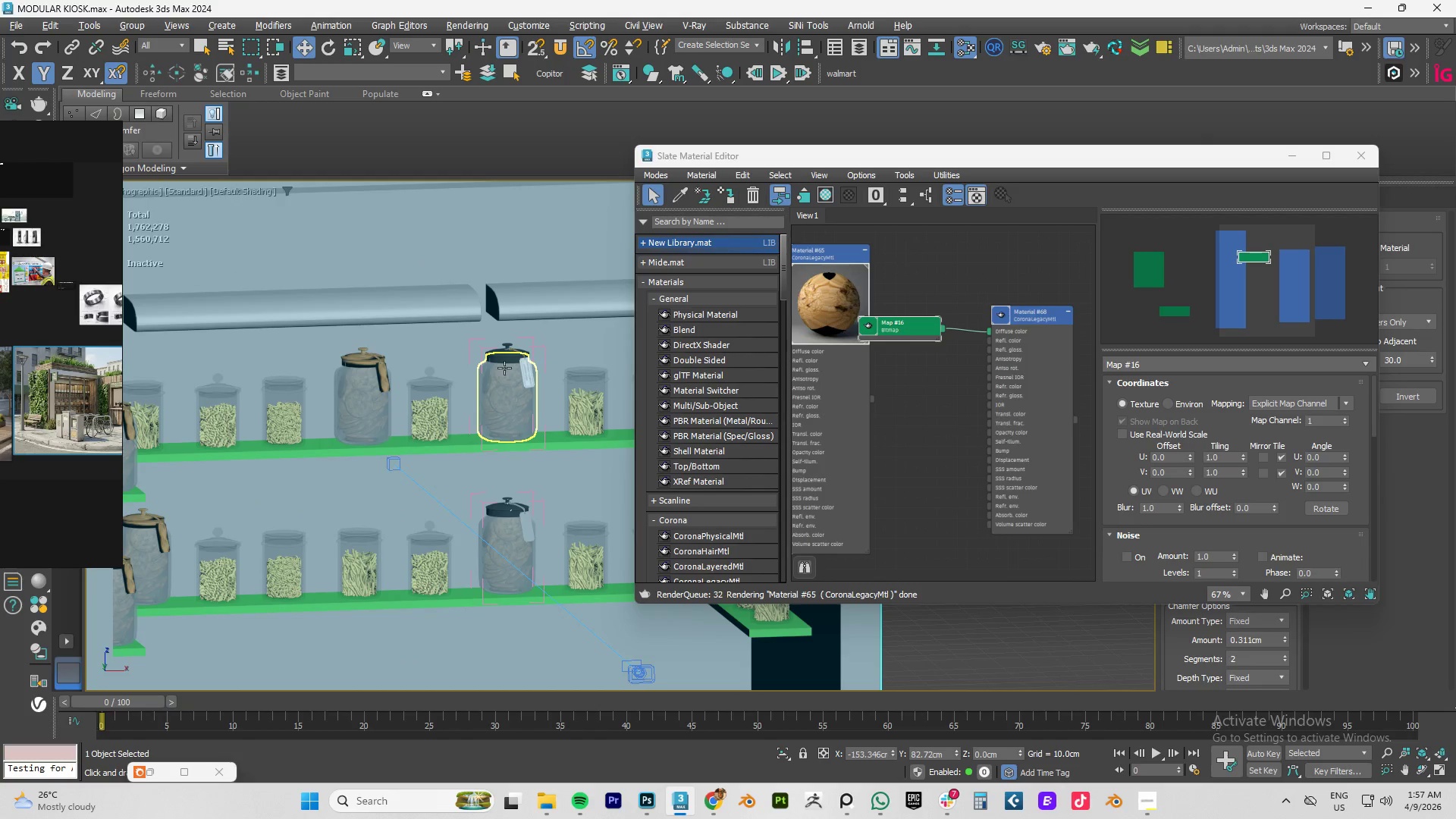 
scroll: coordinate [375, 377], scroll_direction: up, amount: 2.0
 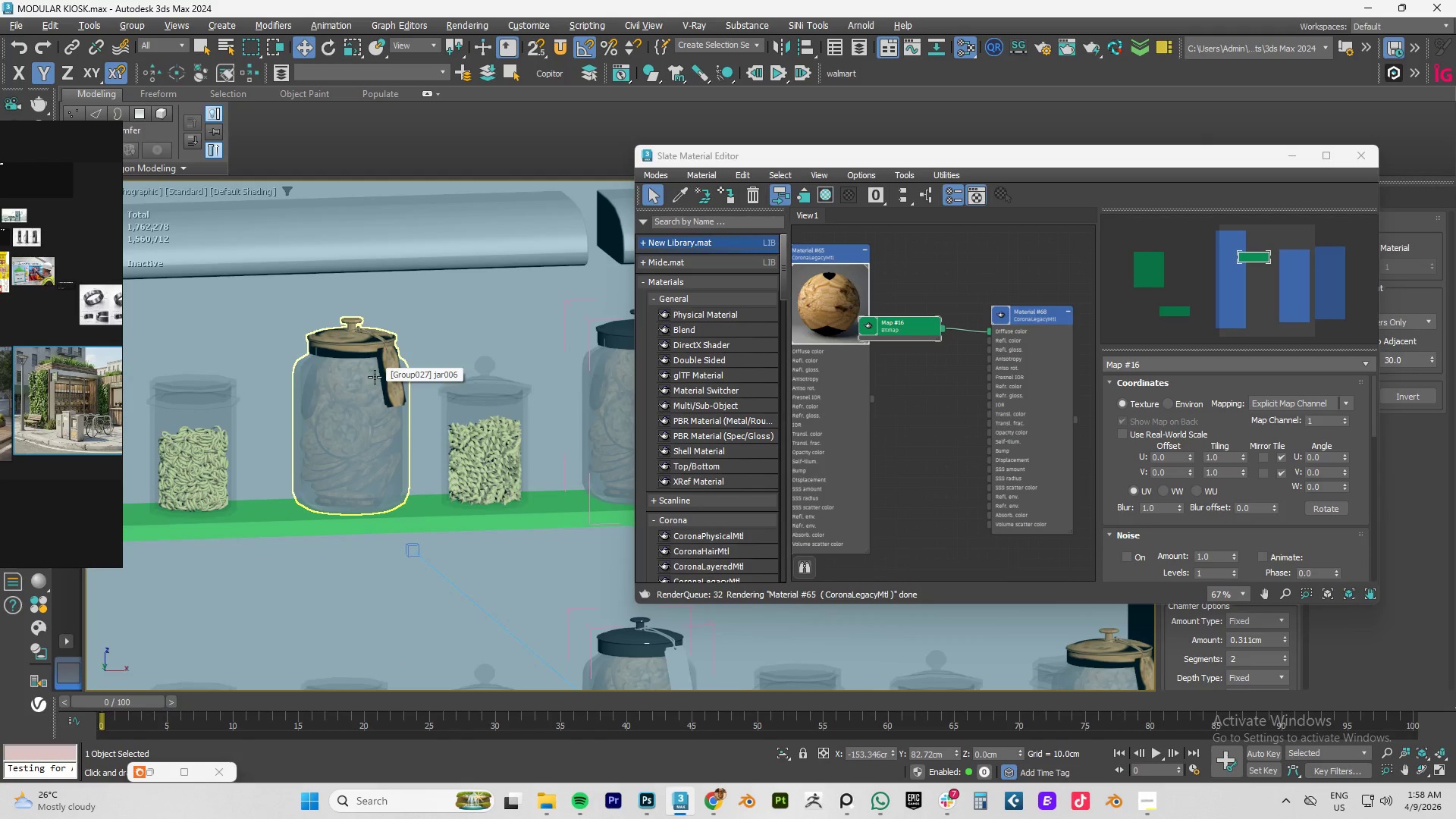 
scroll: coordinate [477, 372], scroll_direction: down, amount: 6.0
 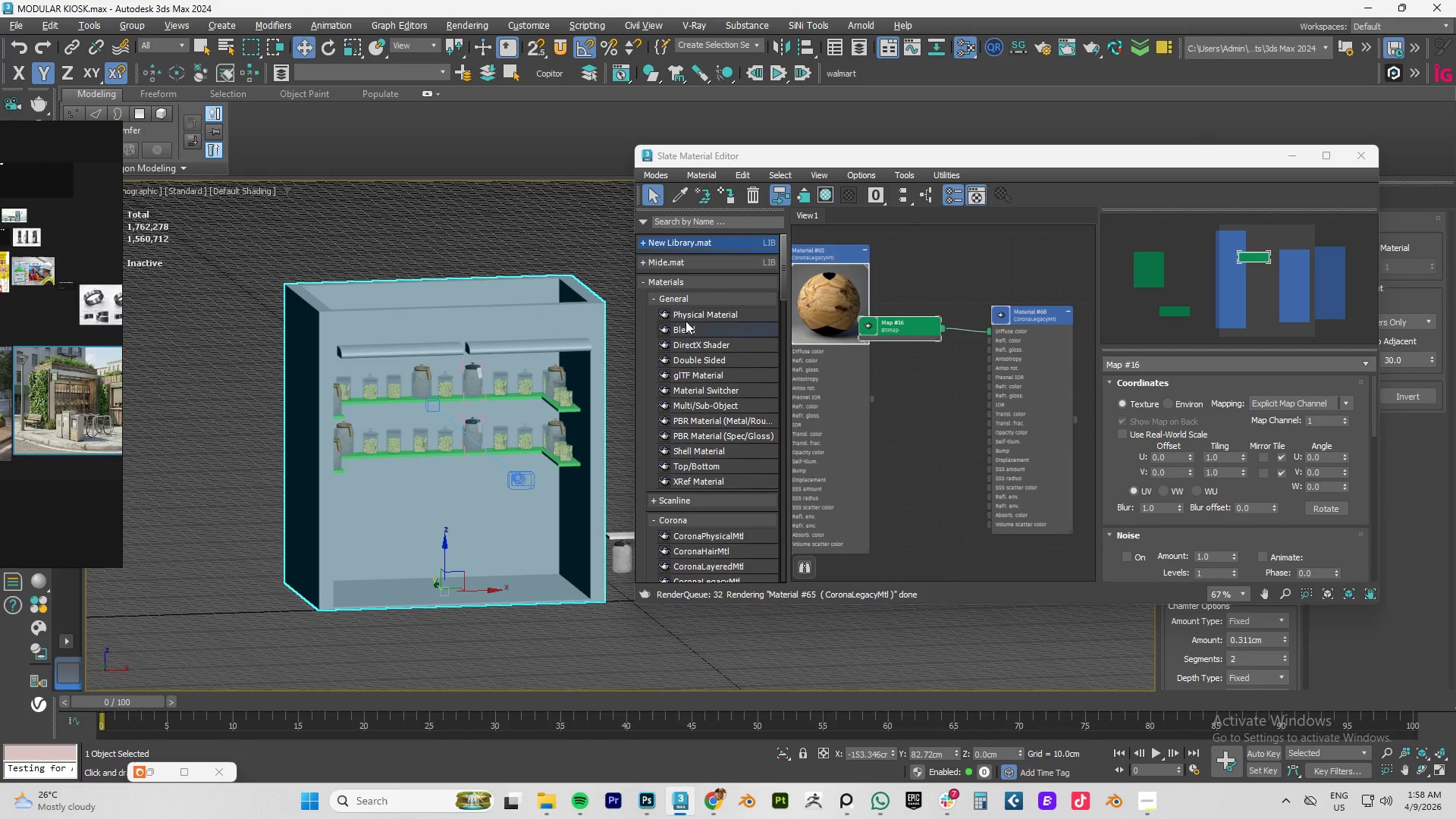 
key(Alt+W)
 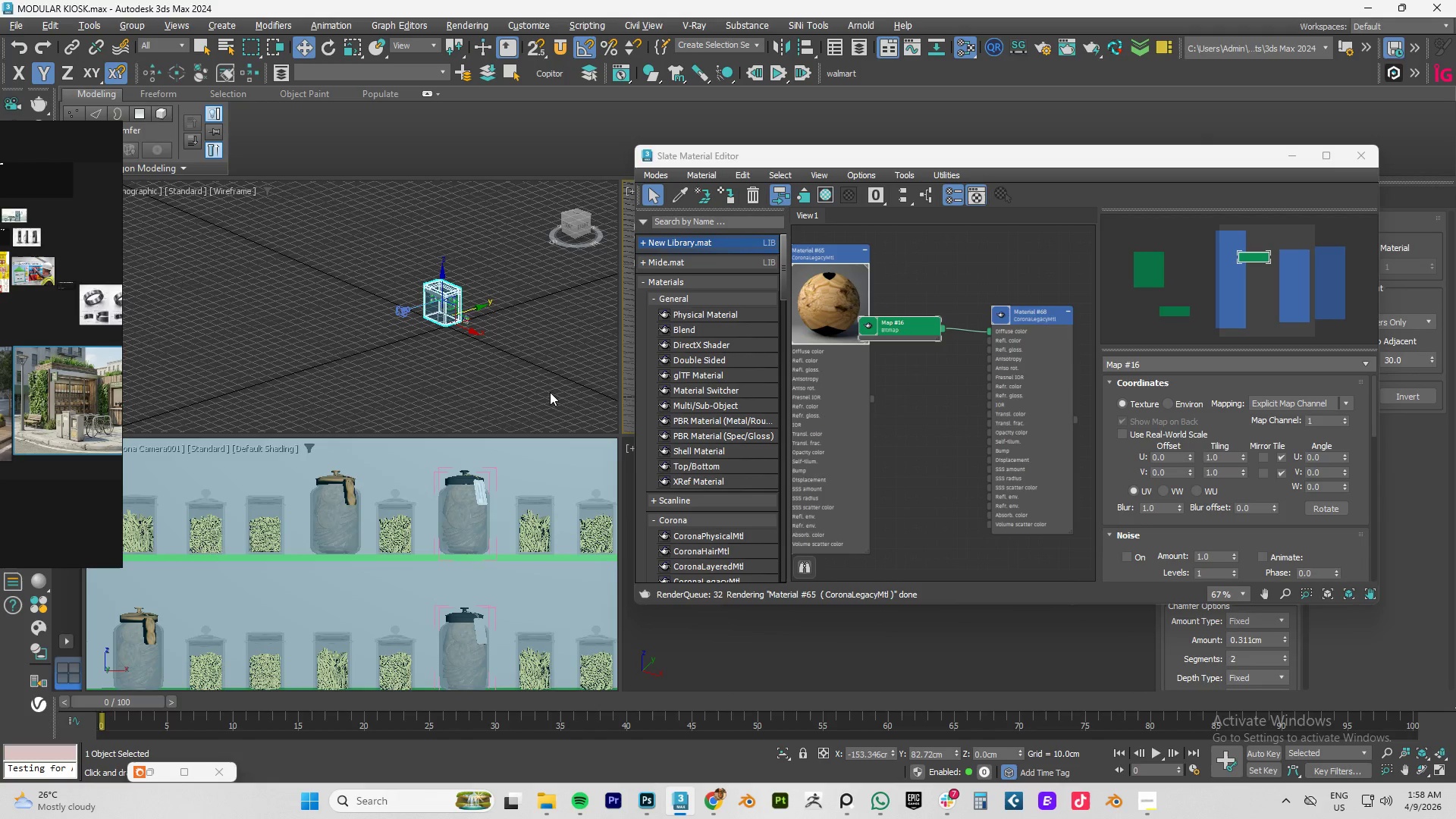 
scroll: coordinate [454, 368], scroll_direction: down, amount: 4.0
 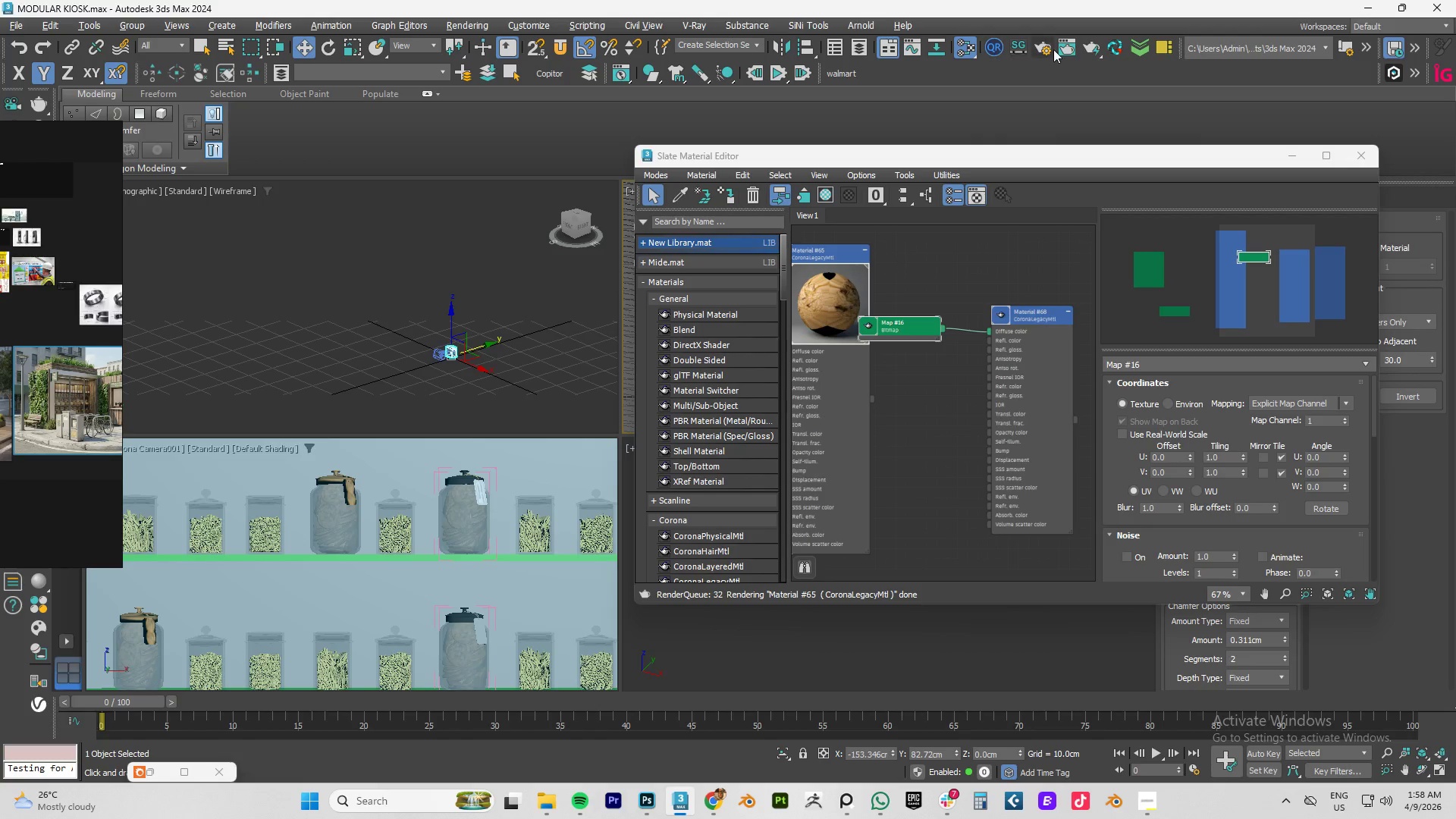 
left_click([1043, 44])
 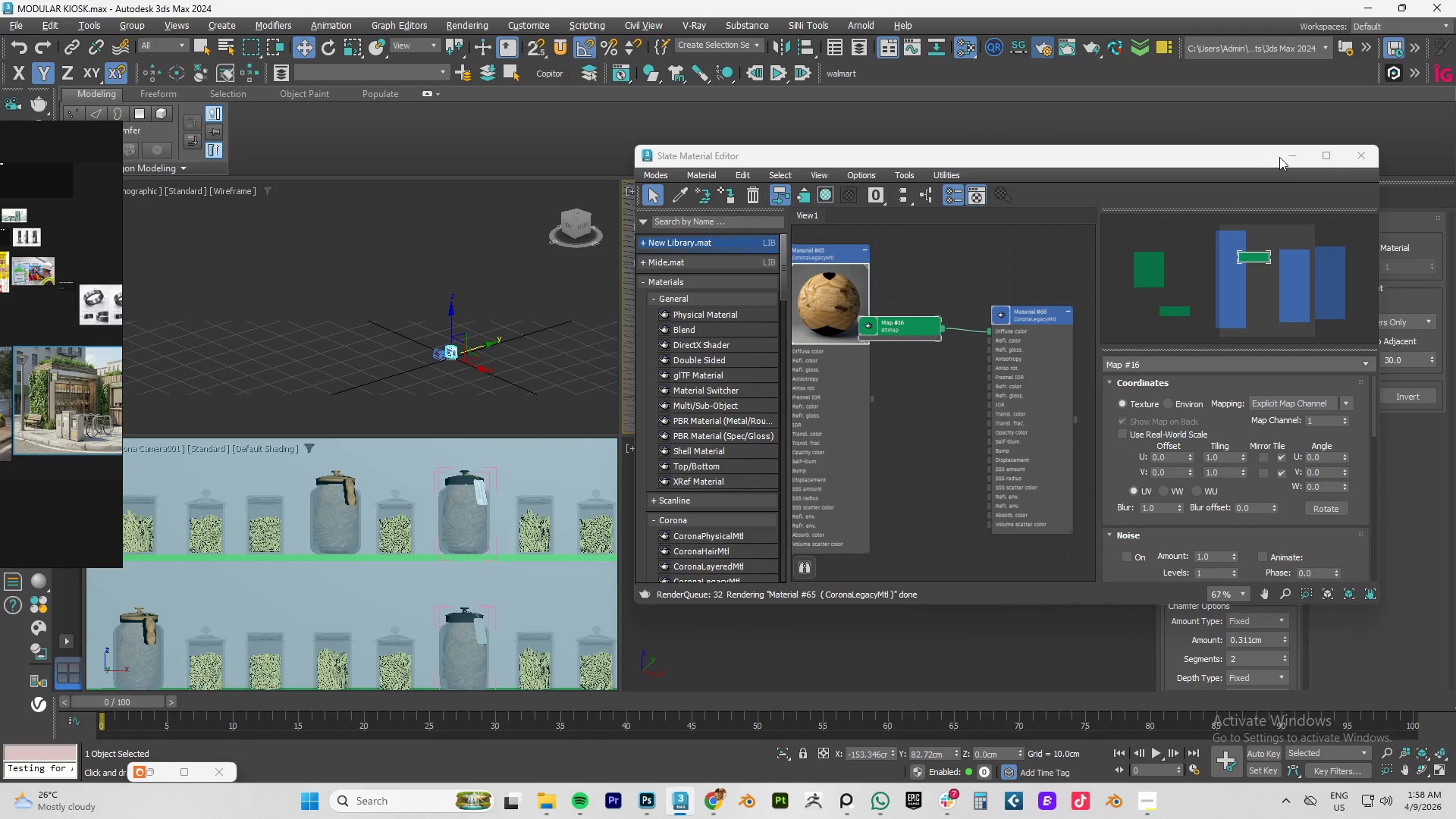 
left_click([1290, 153])
 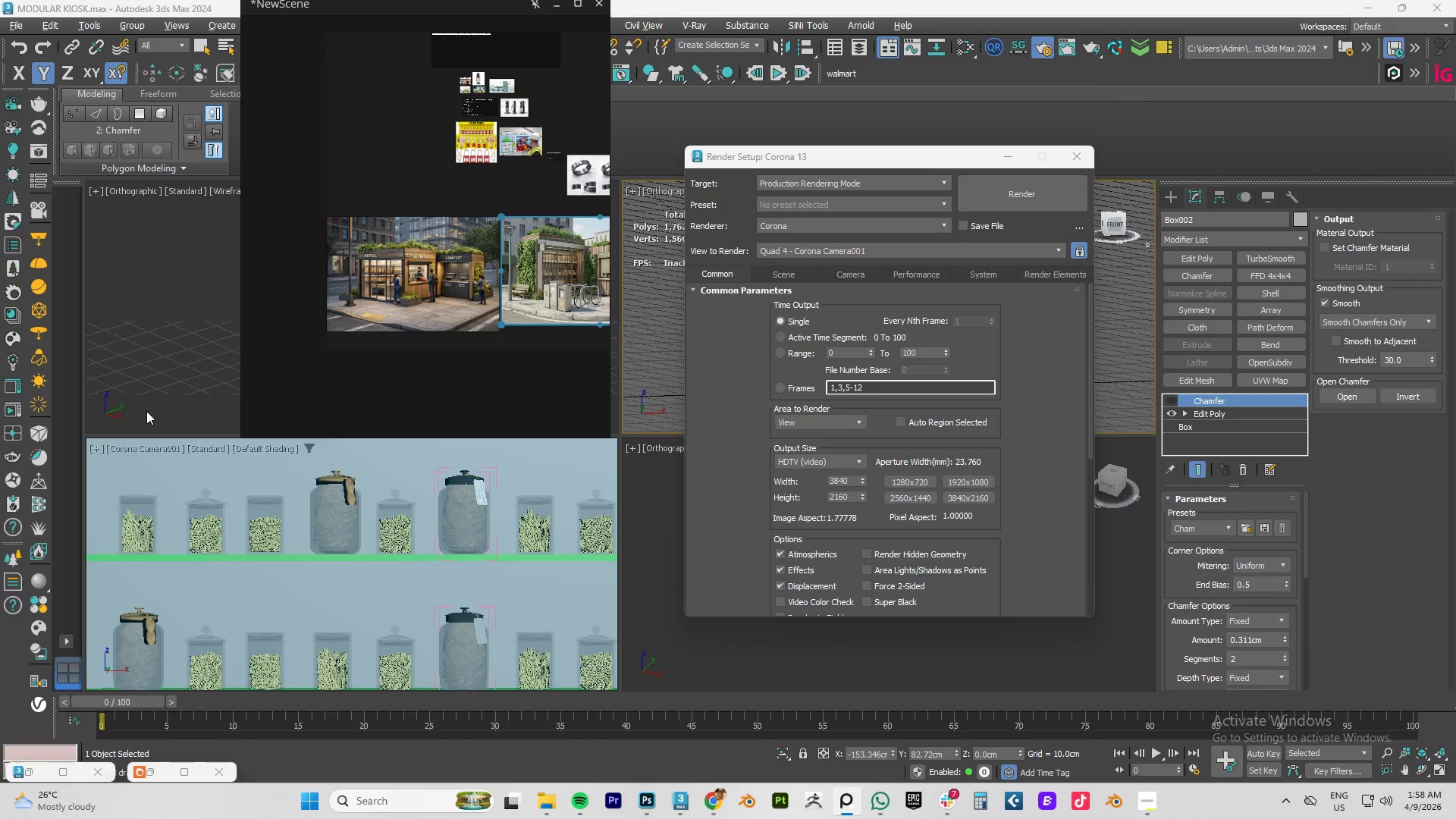 
left_click([14, 413])
 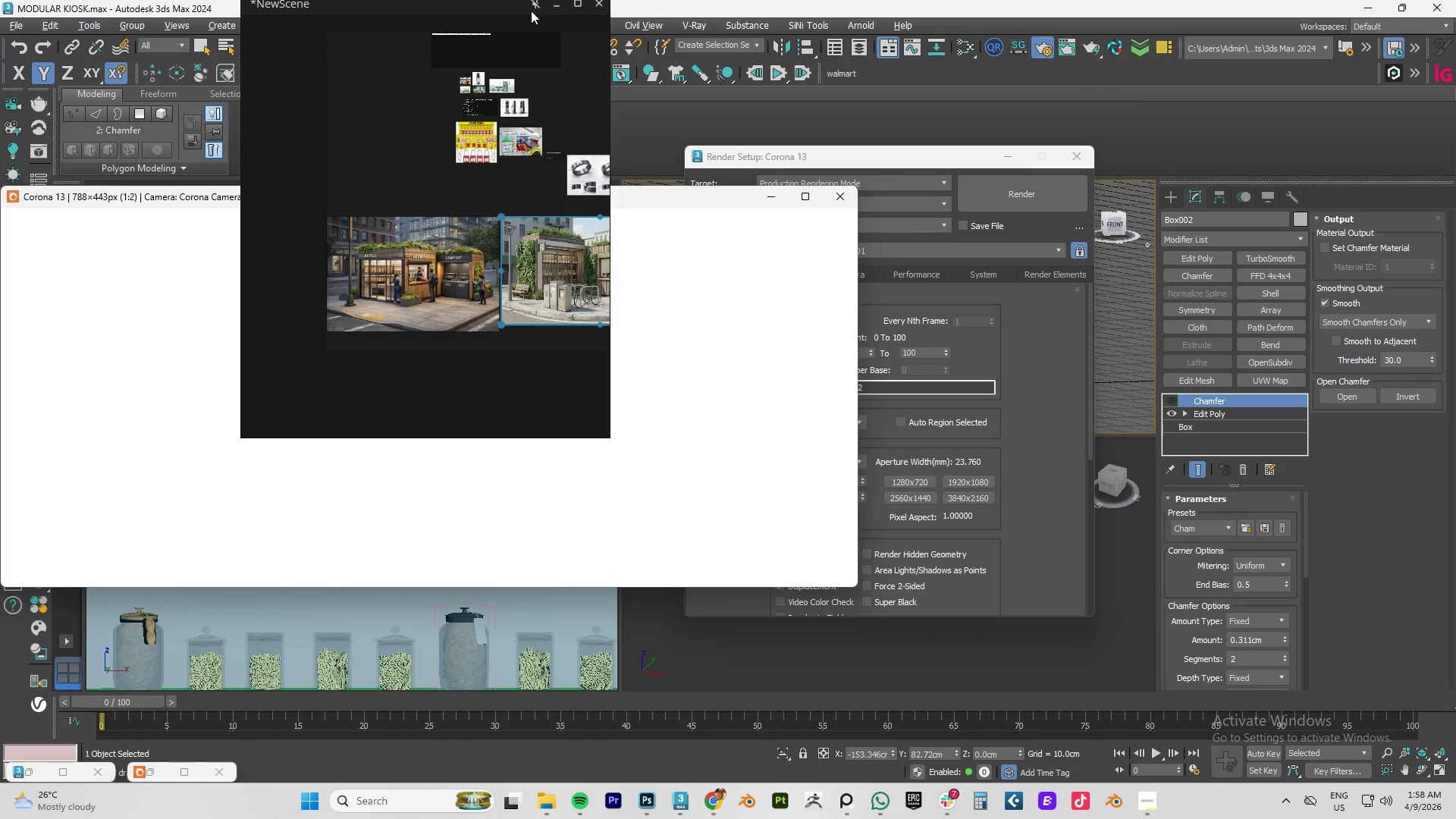 
left_click([556, 3])
 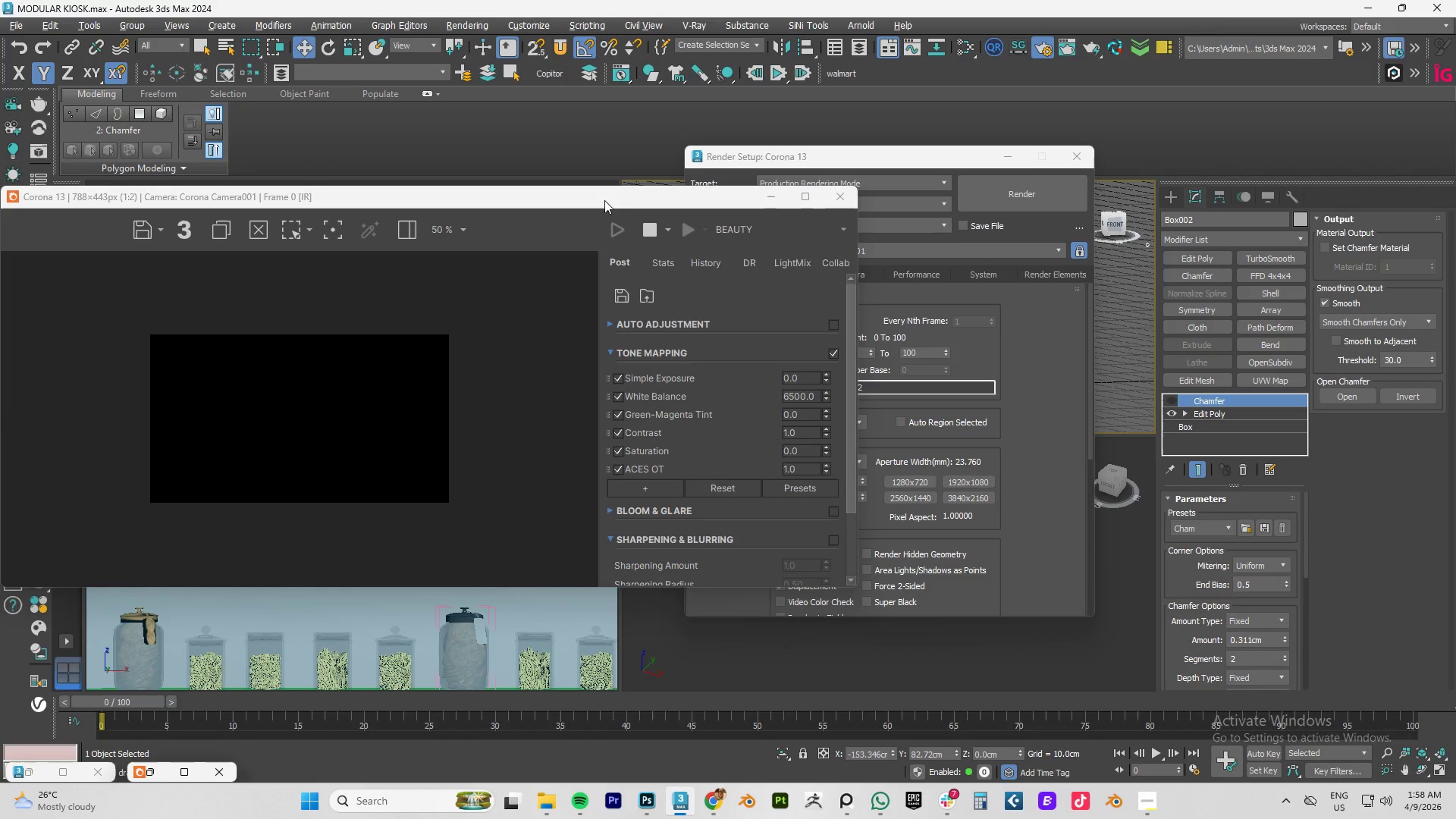 
left_click_drag(start_coordinate=[921, 154], to_coordinate=[1035, 155])
 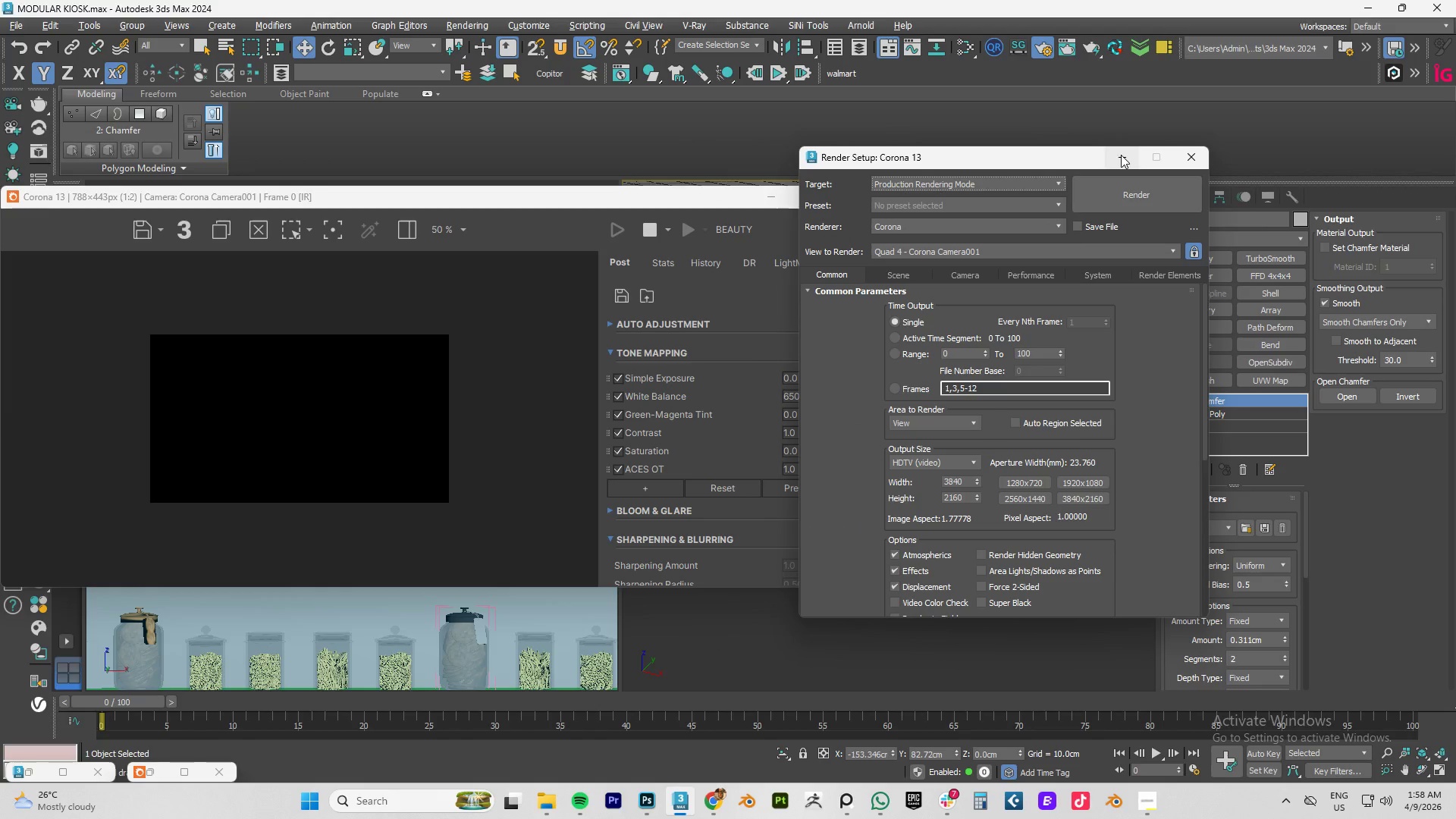 
left_click([1121, 155])
 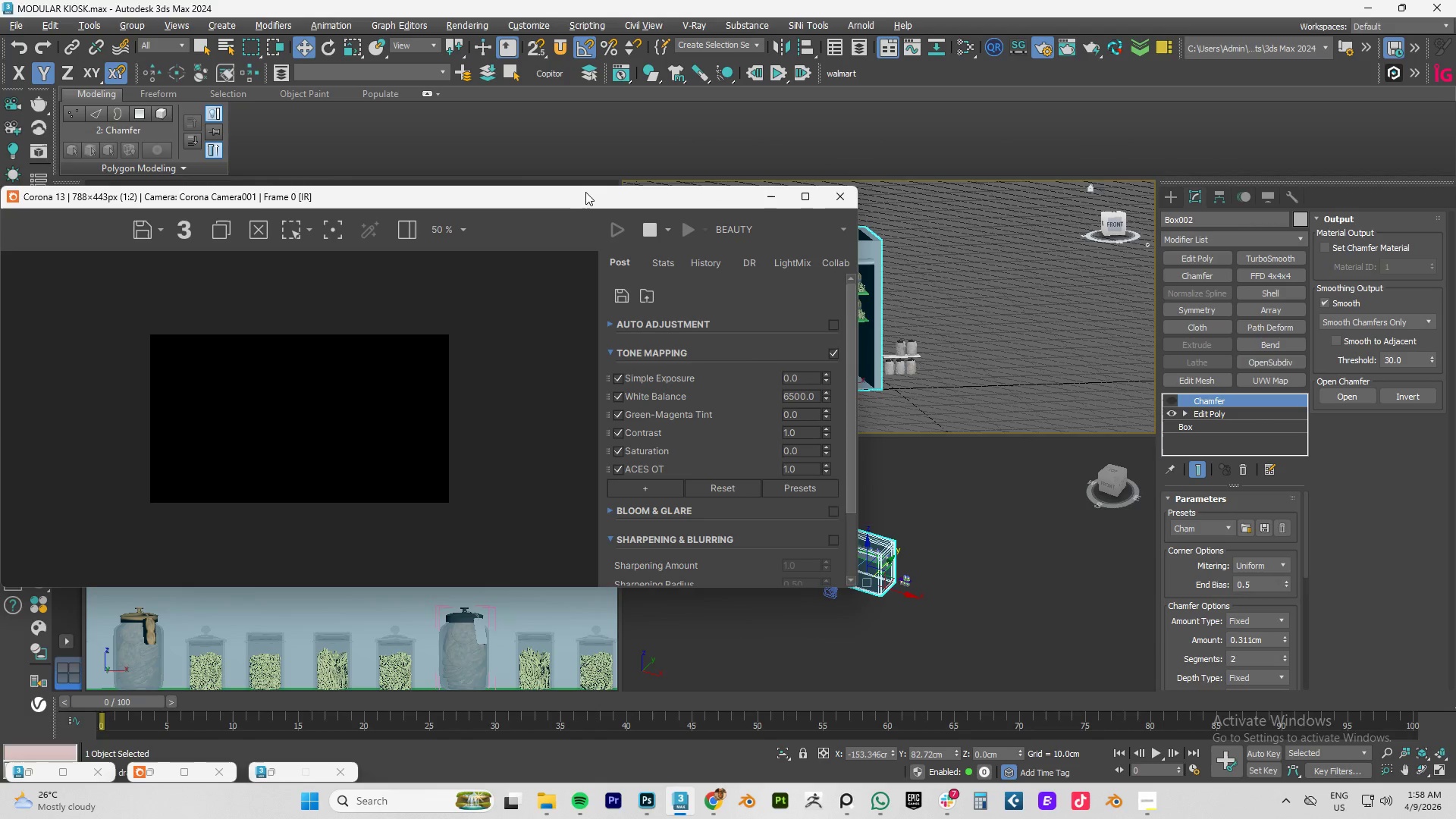 
left_click_drag(start_coordinate=[548, 199], to_coordinate=[1010, 109])
 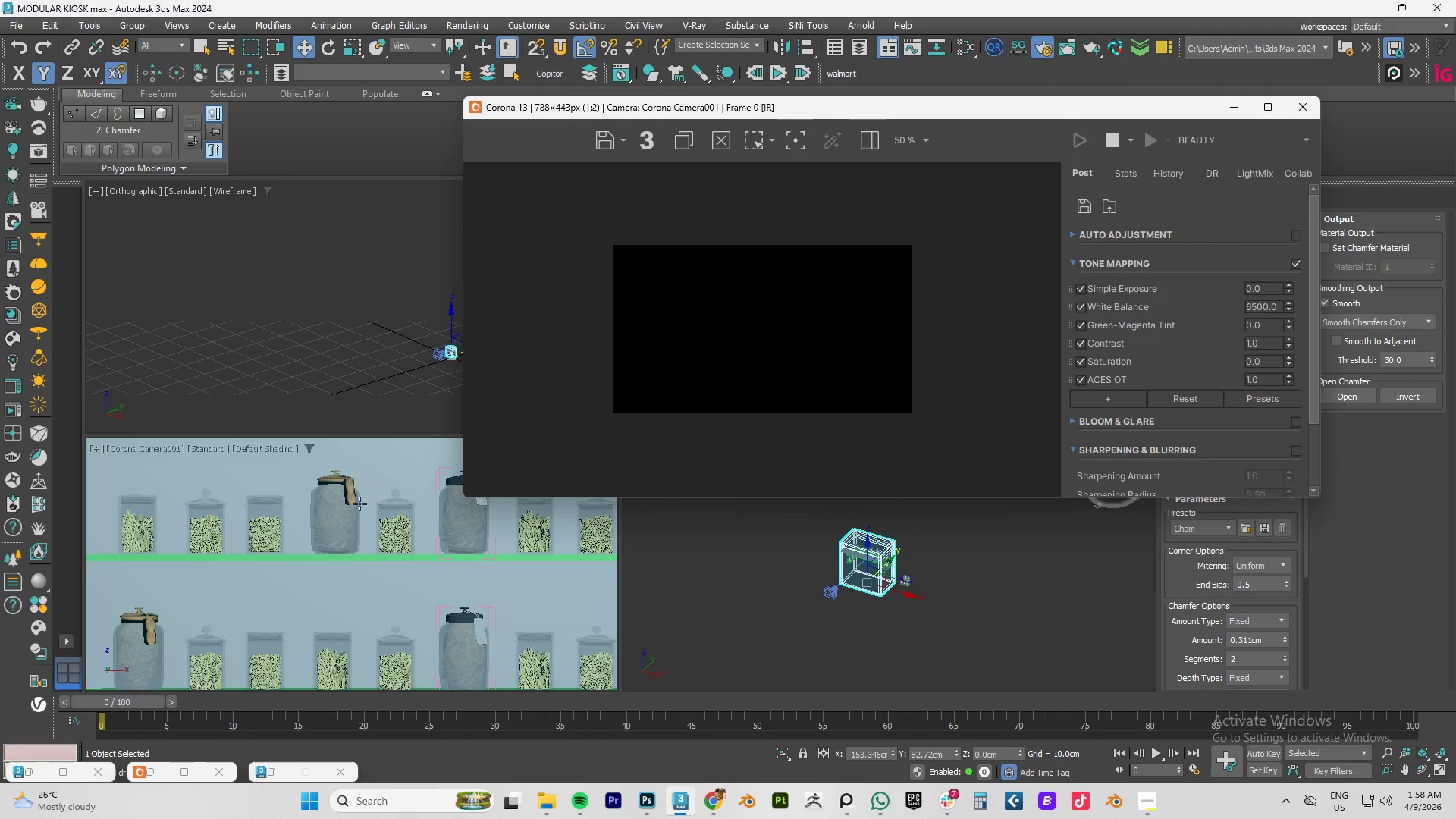 
scroll: coordinate [322, 530], scroll_direction: down, amount: 6.0
 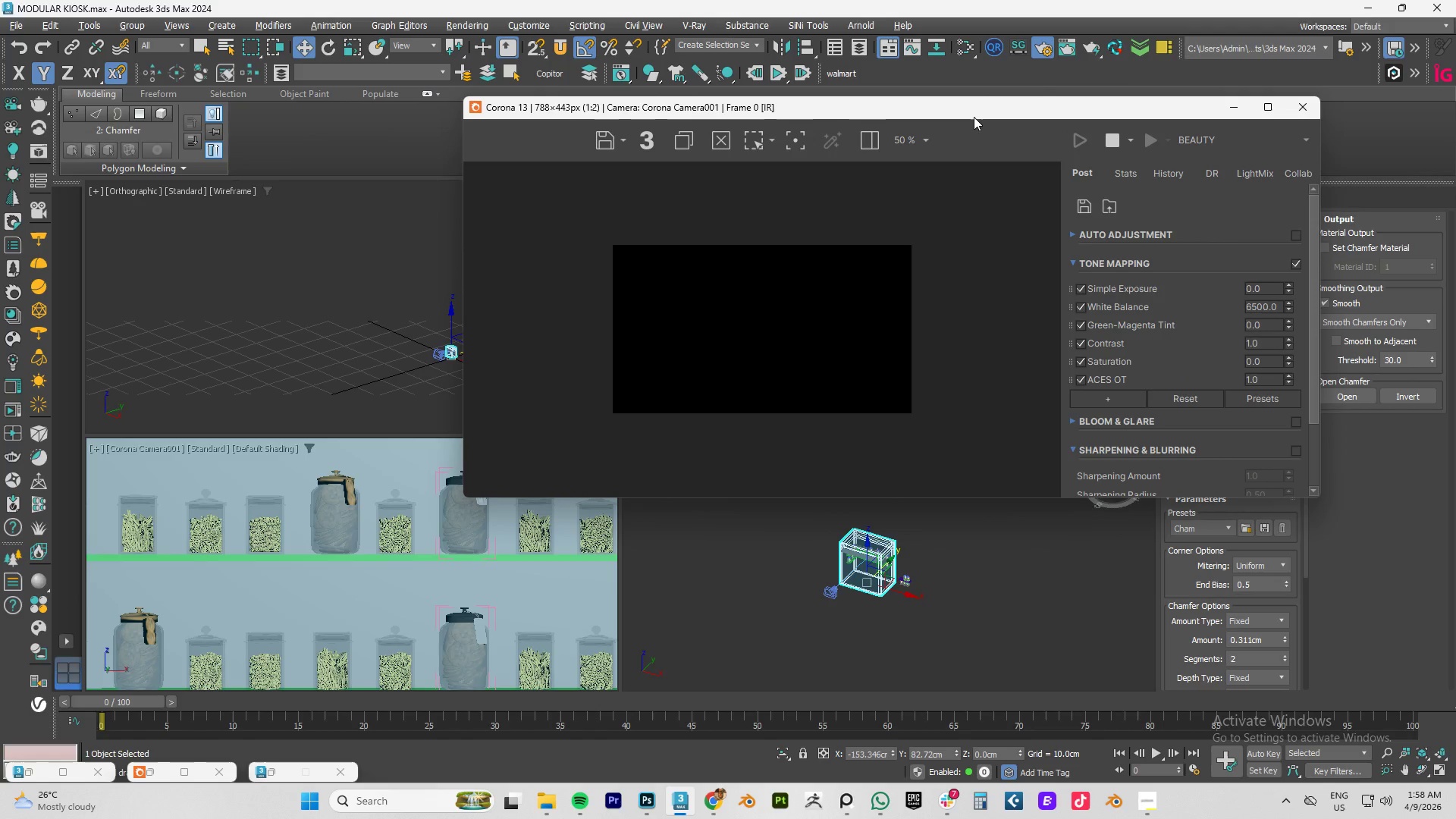 
left_click_drag(start_coordinate=[974, 115], to_coordinate=[318, 143])
 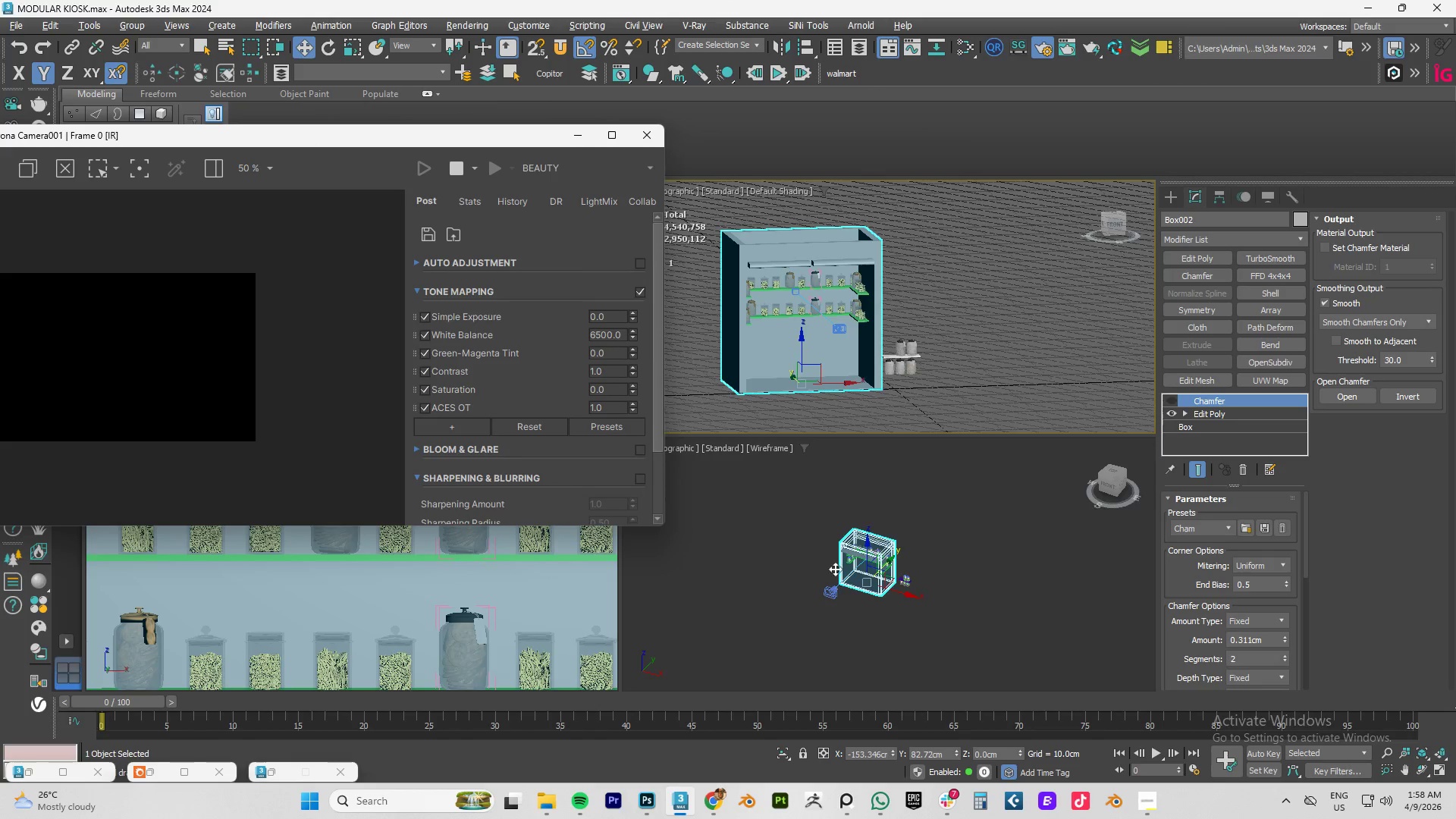 
scroll: coordinate [831, 574], scroll_direction: up, amount: 3.0
 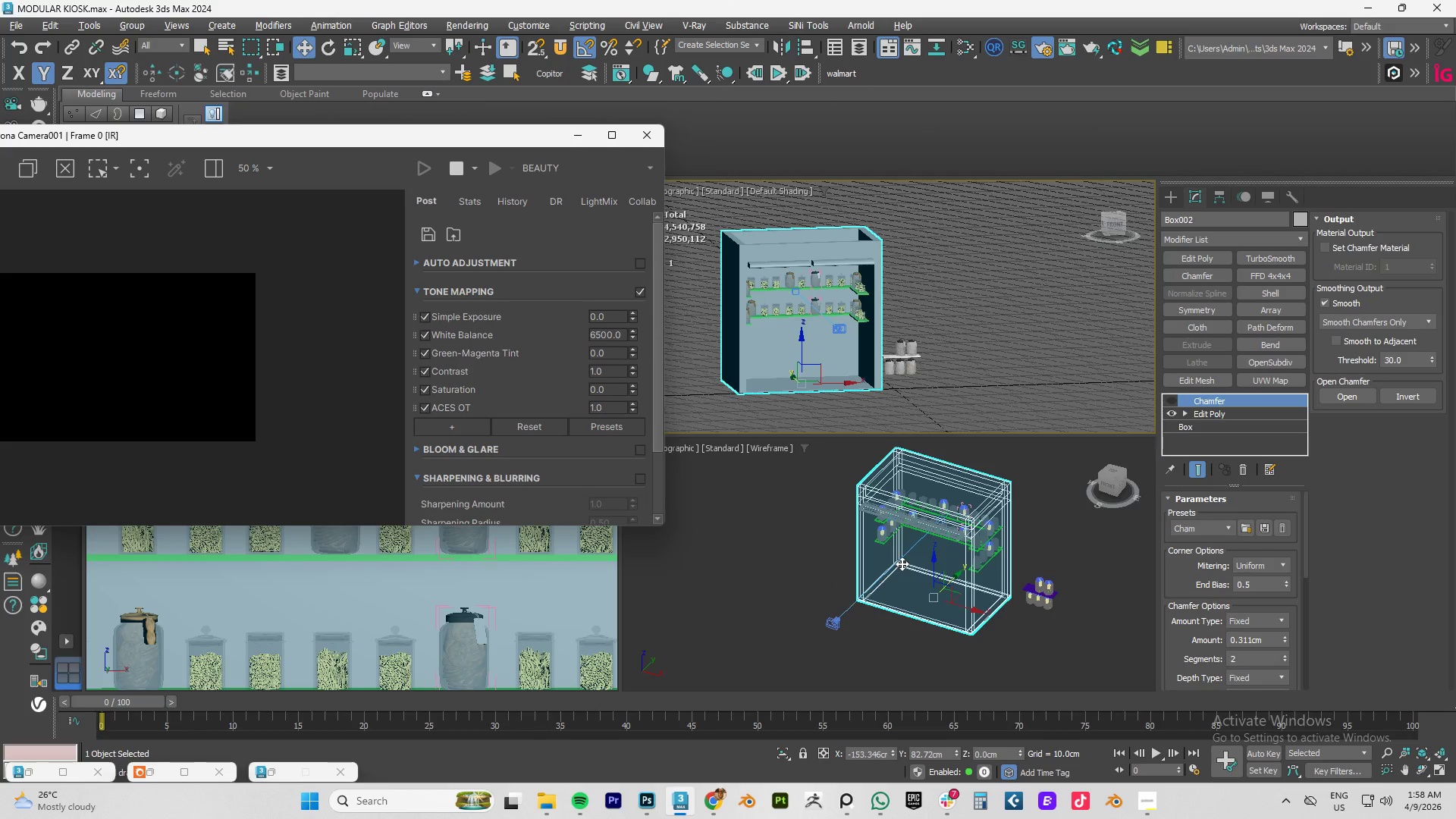 
type(FZ)
 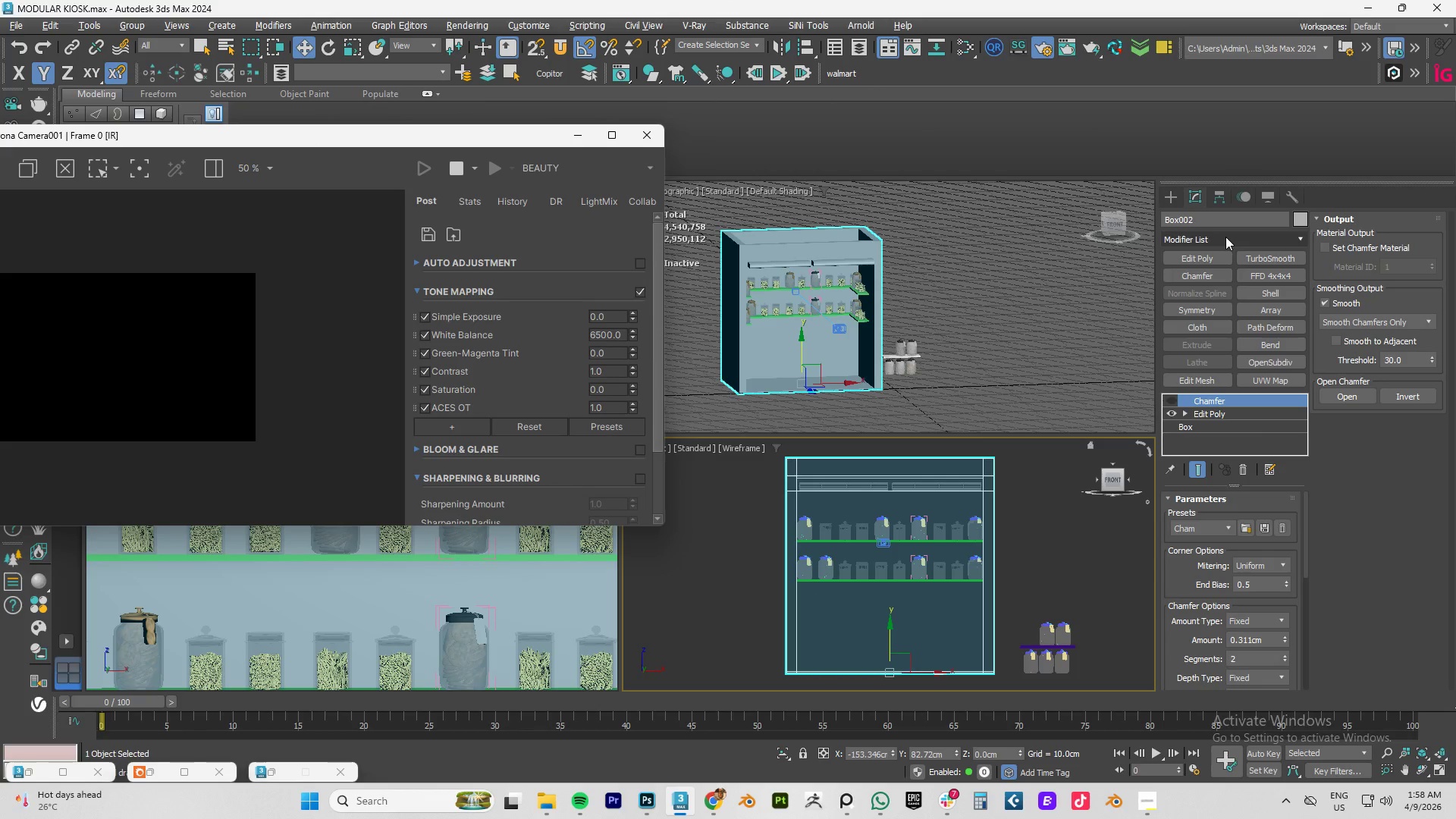 
left_click([1176, 199])
 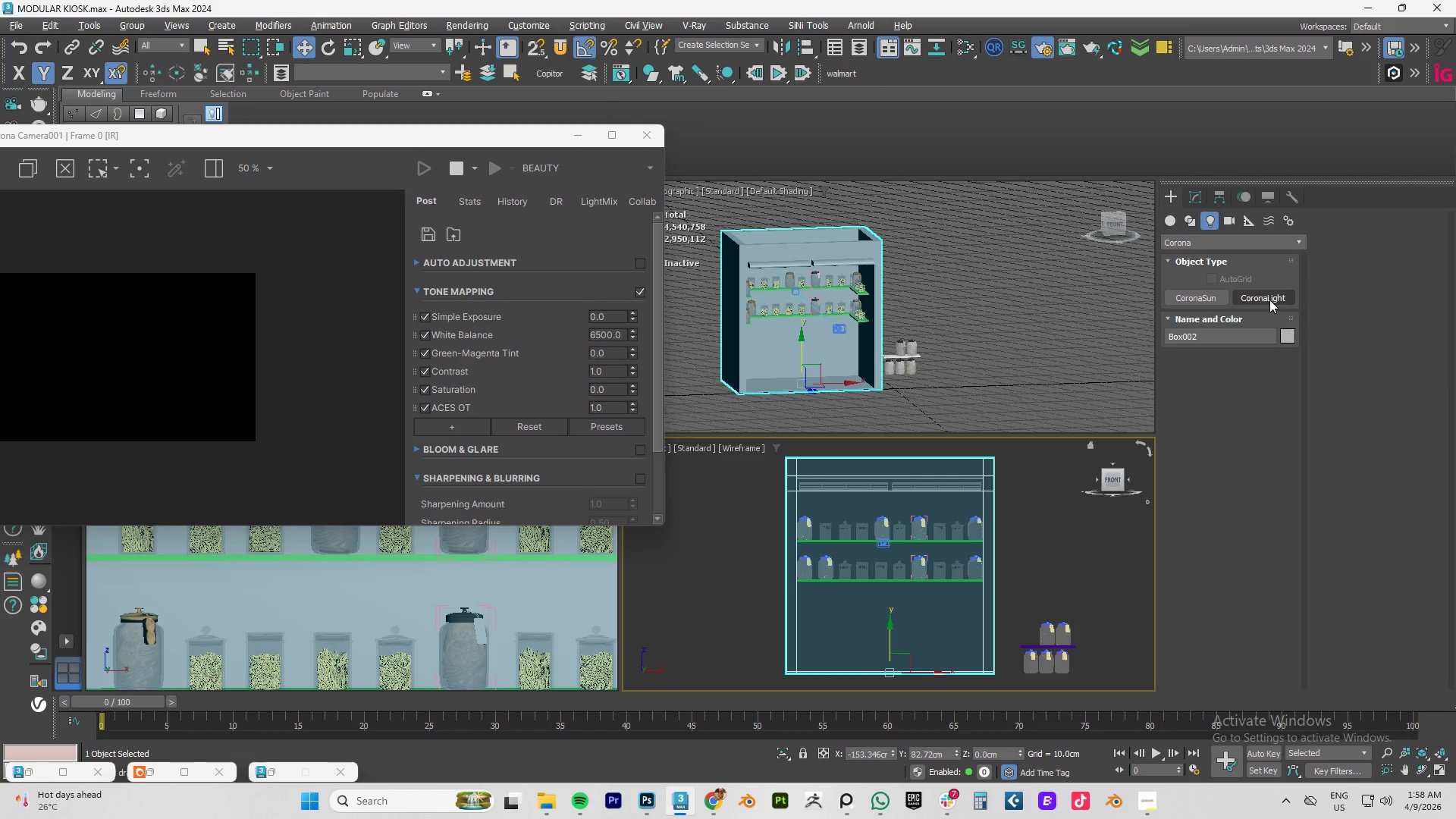 
left_click([1263, 295])
 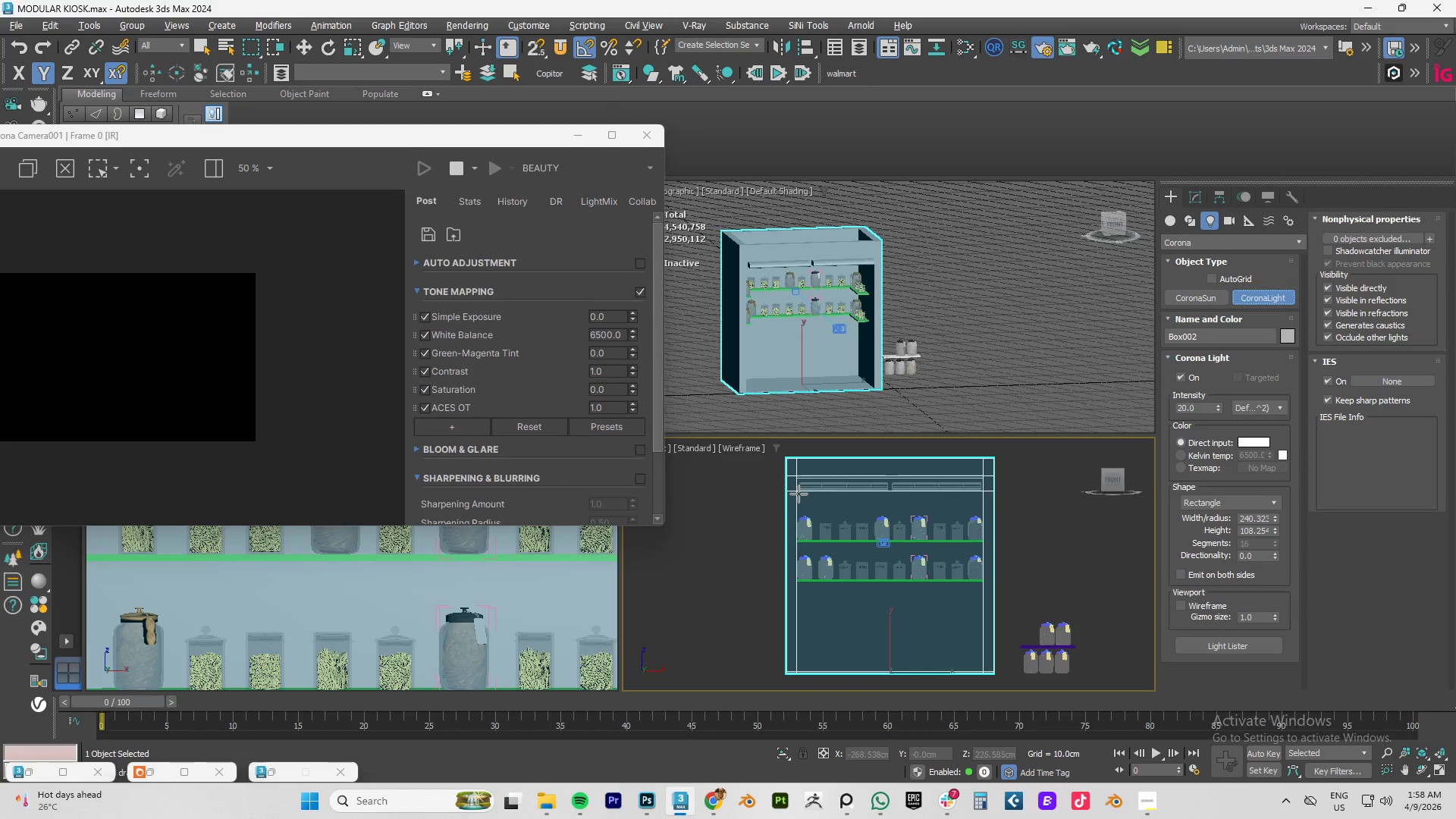 
left_click_drag(start_coordinate=[796, 493], to_coordinate=[978, 579])
 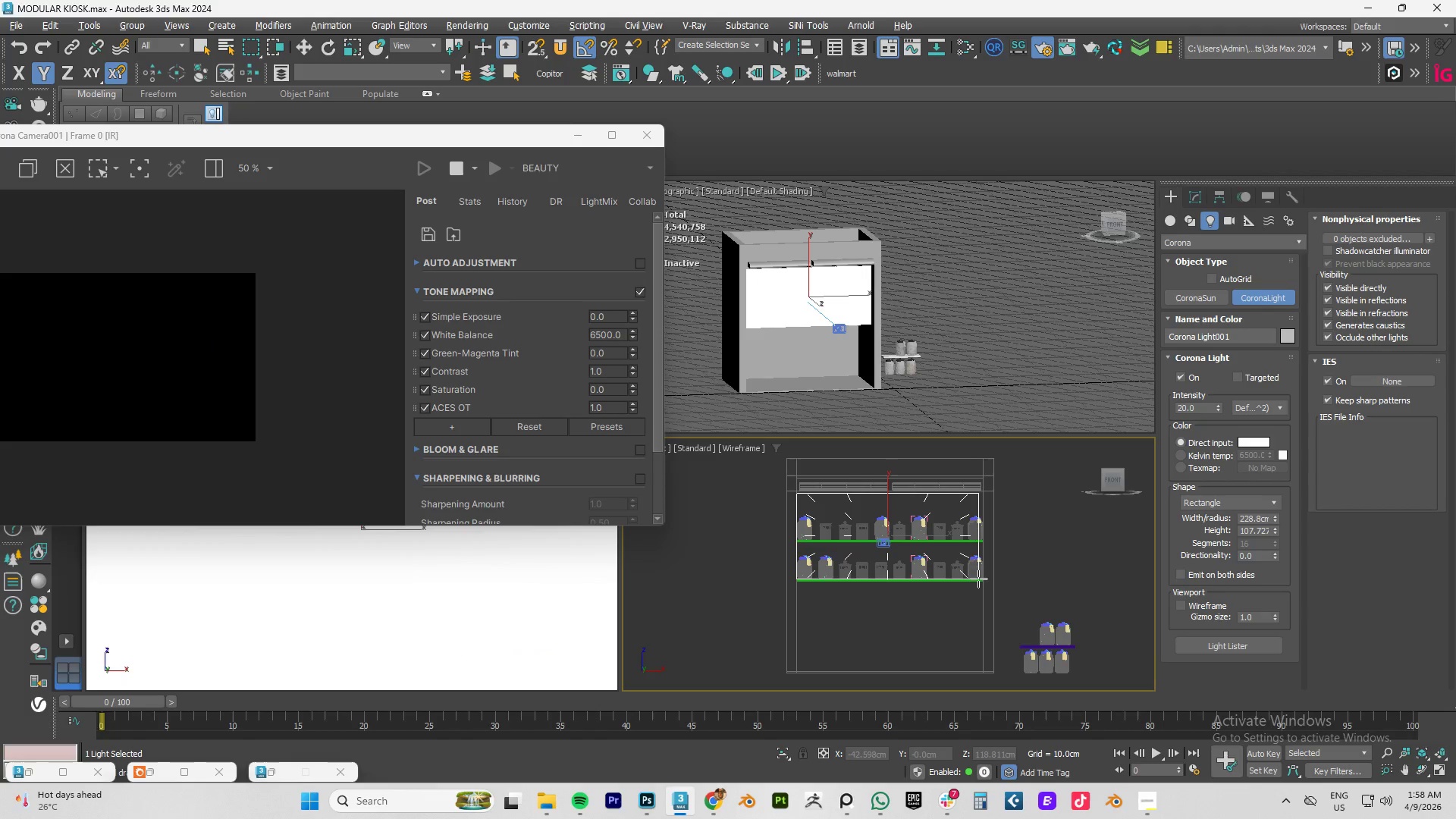 
right_click([977, 576])
 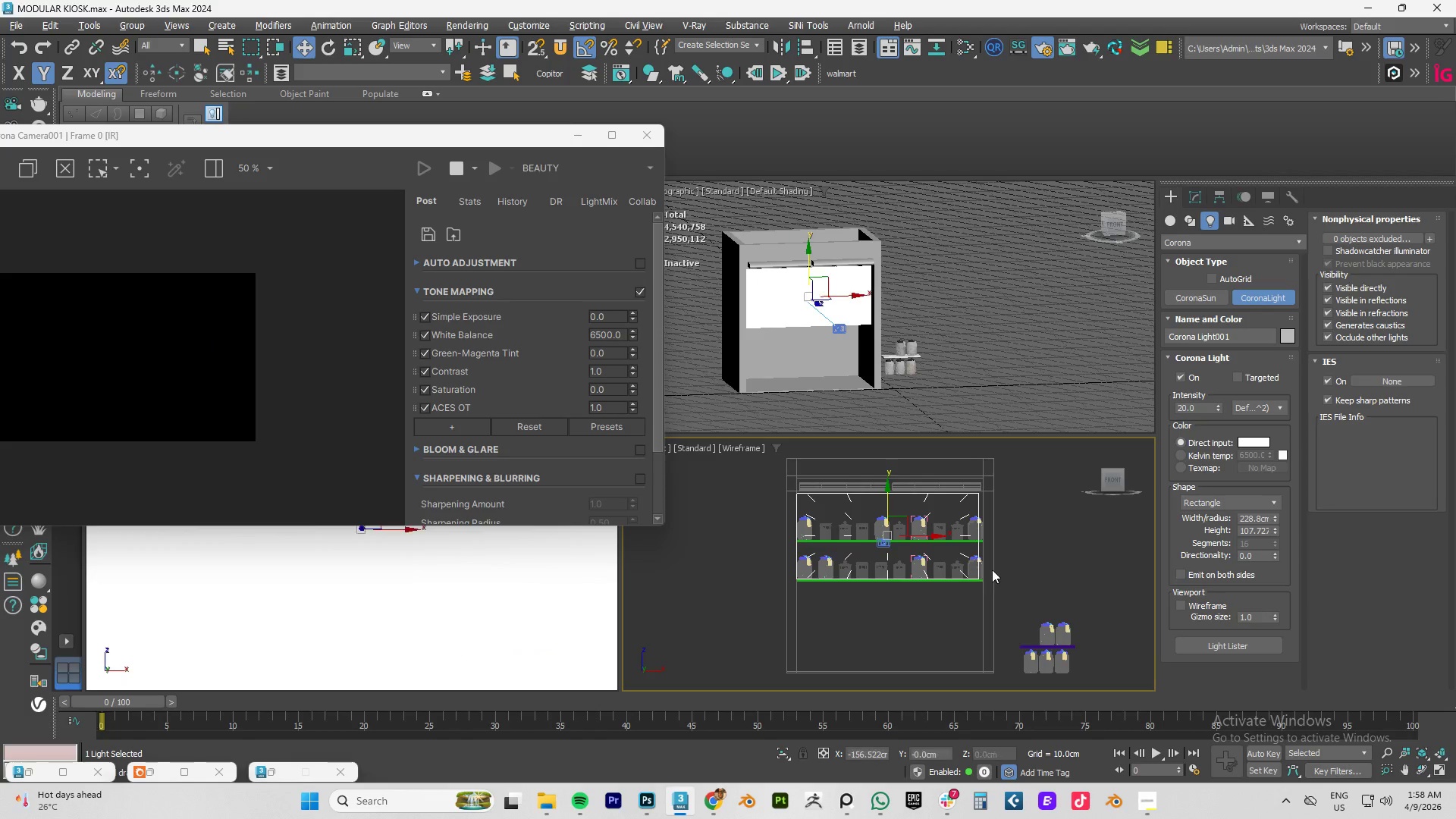 
hold_key(key=AltLeft, duration=1.03)
 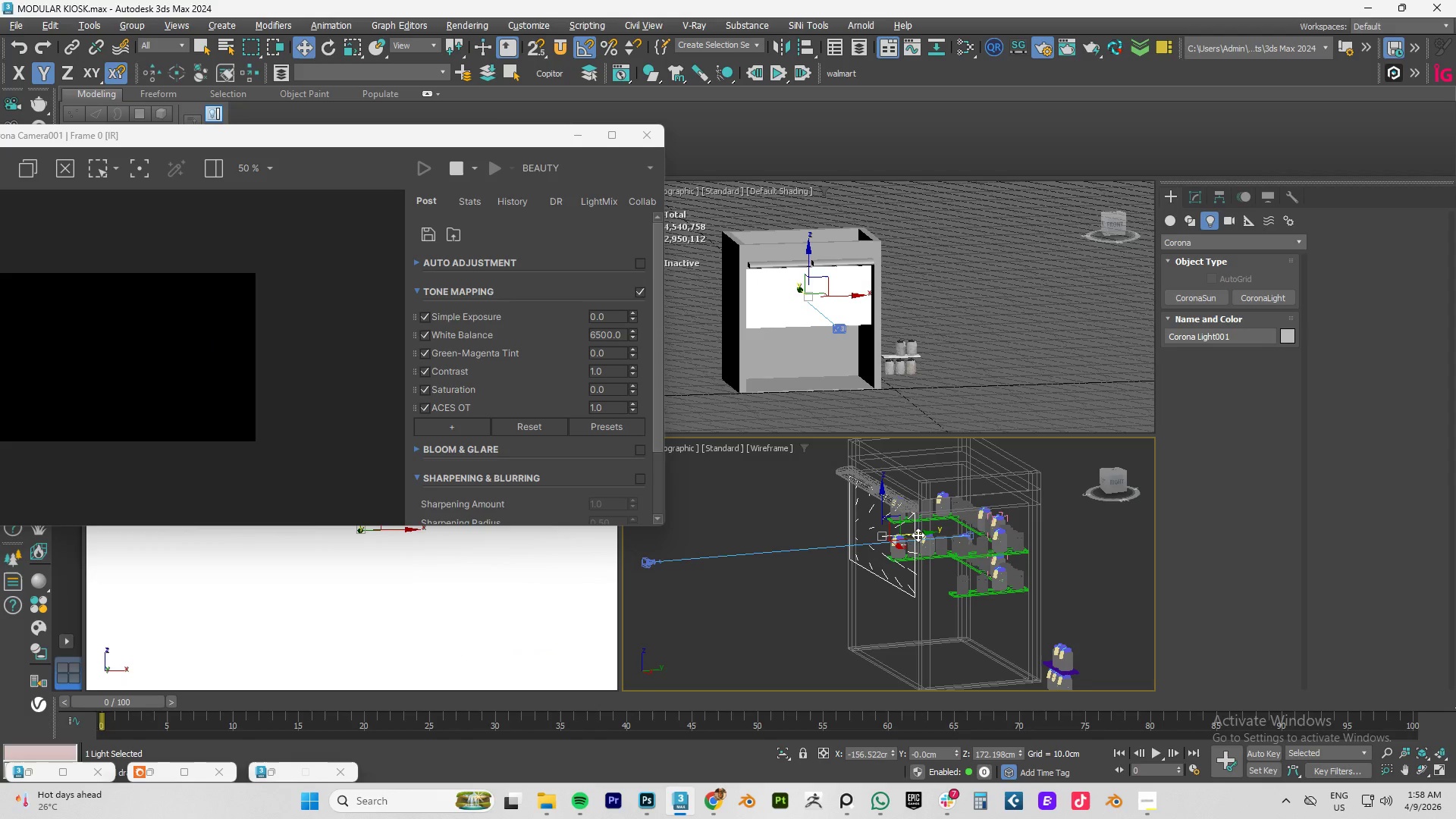 
left_click_drag(start_coordinate=[918, 533], to_coordinate=[663, 568])
 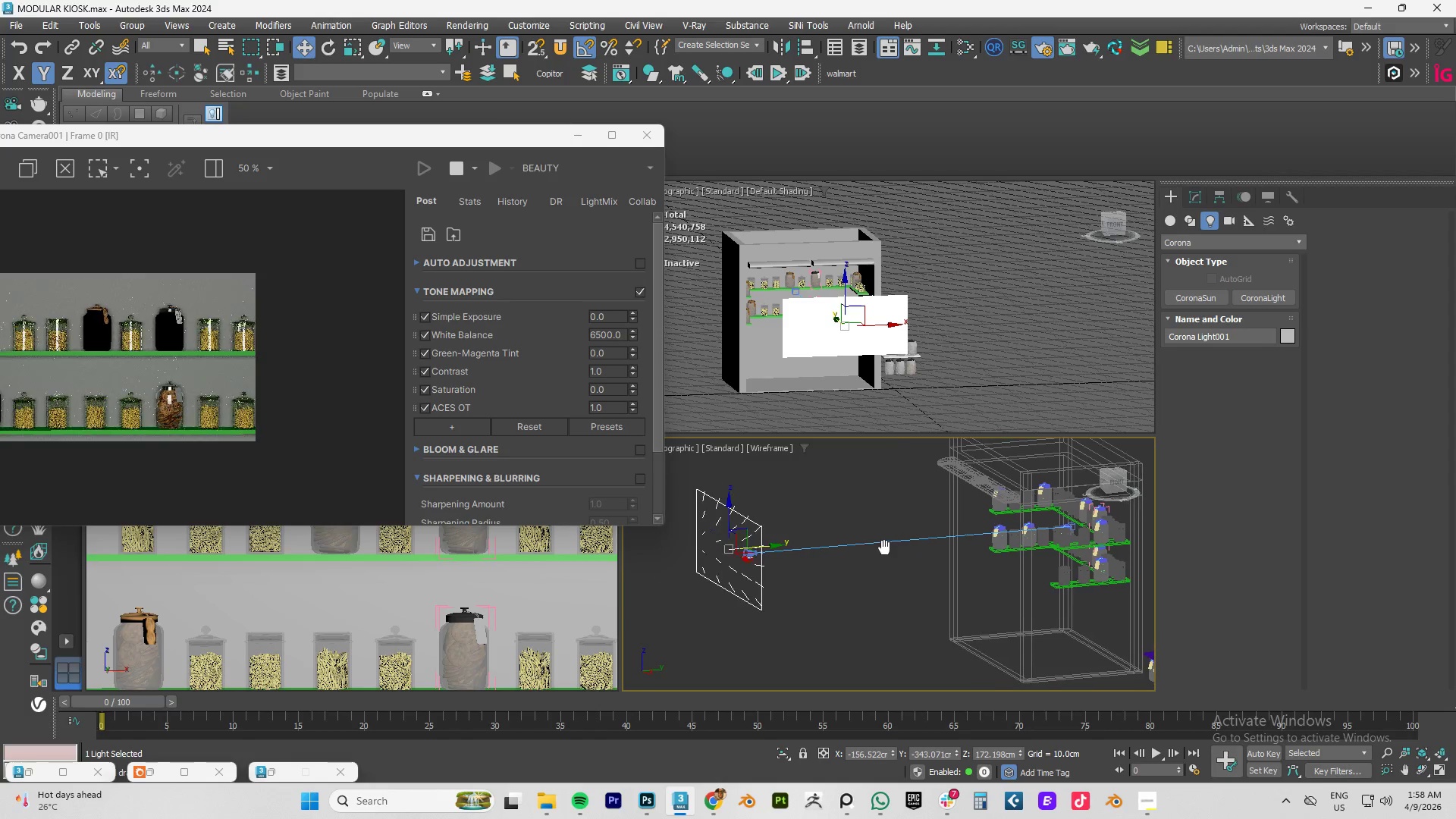 
hold_key(key=AltLeft, duration=0.92)
 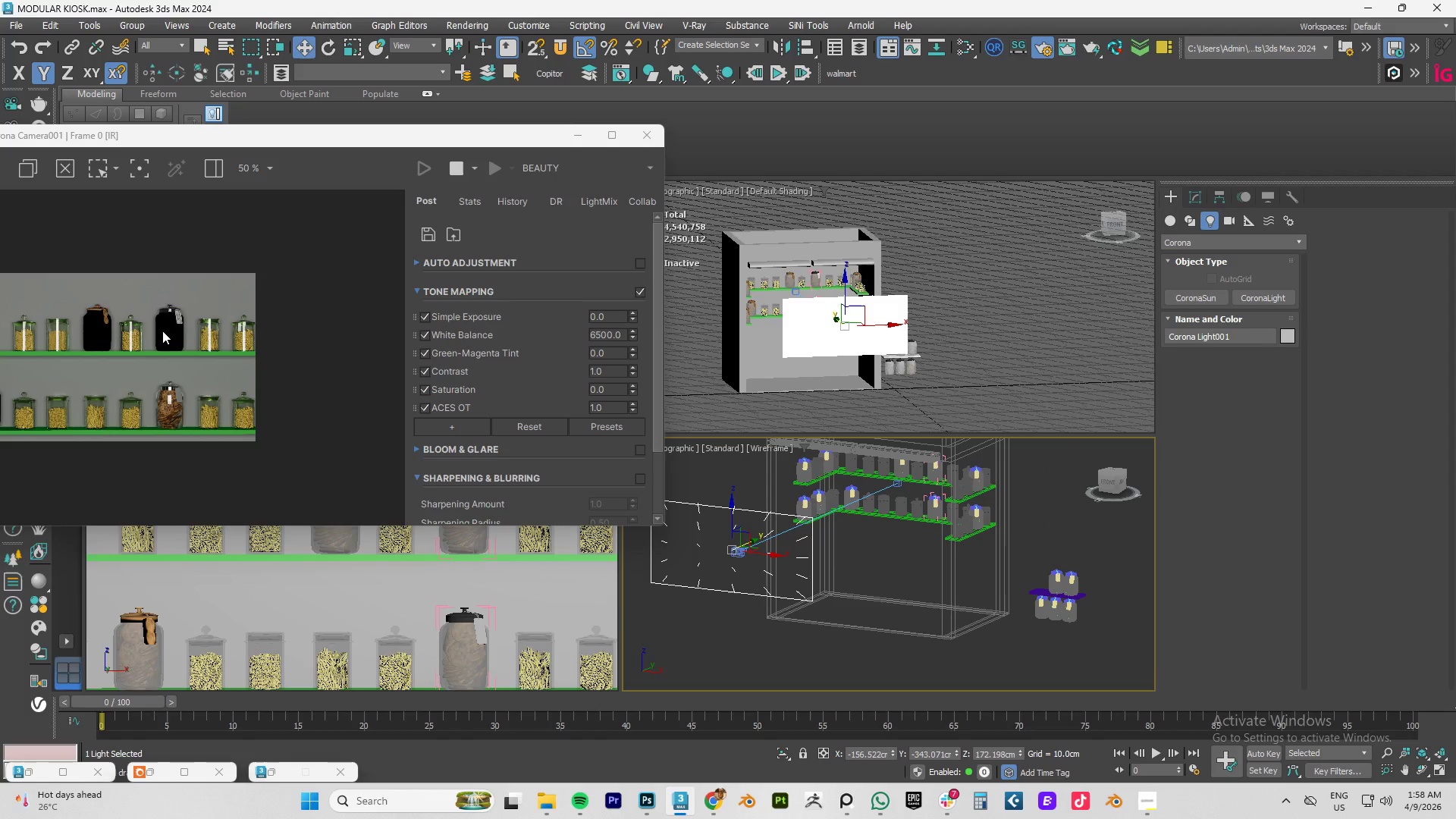 
scroll: coordinate [163, 331], scroll_direction: up, amount: 3.0
 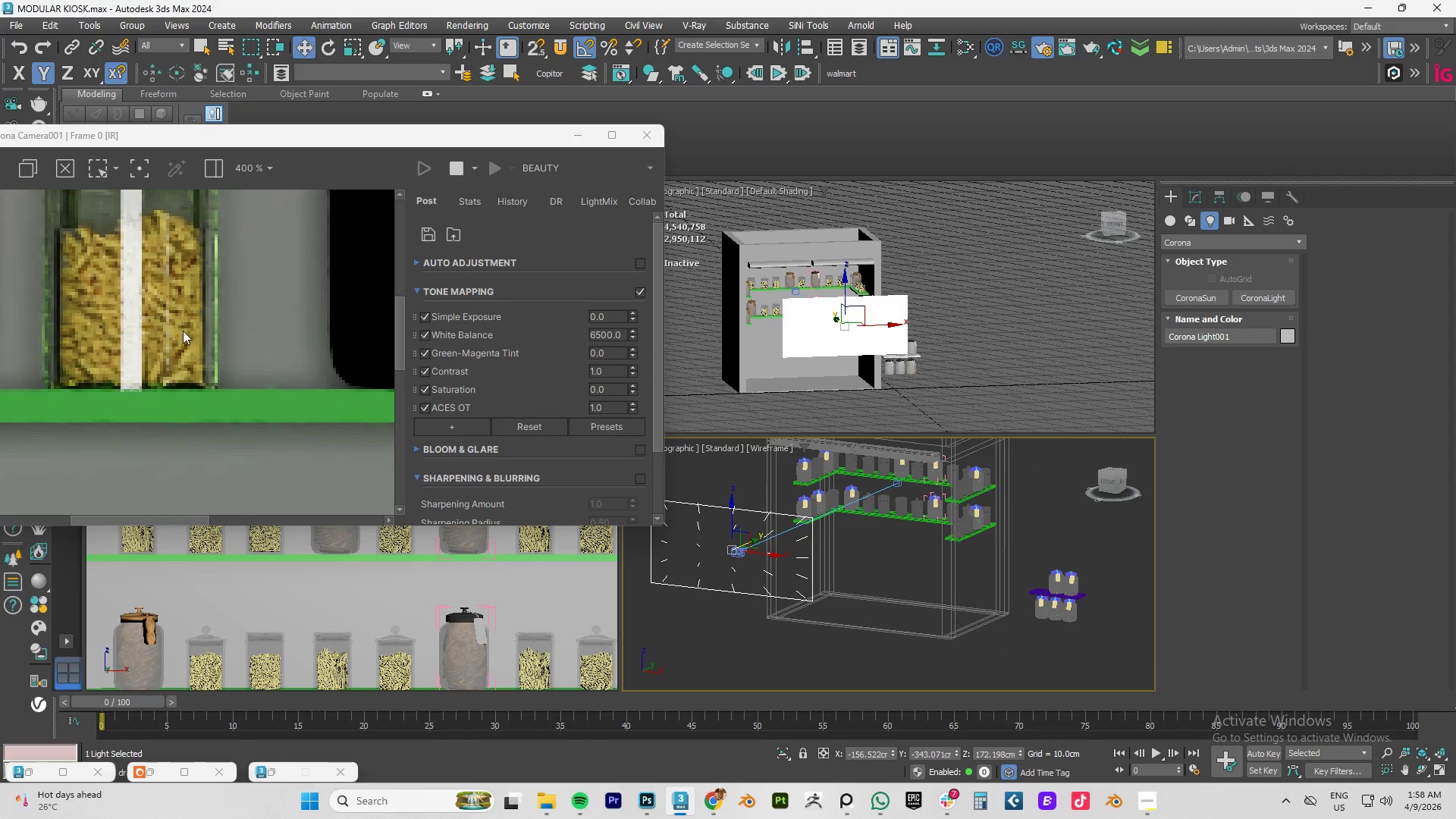 
scroll: coordinate [183, 331], scroll_direction: down, amount: 2.0
 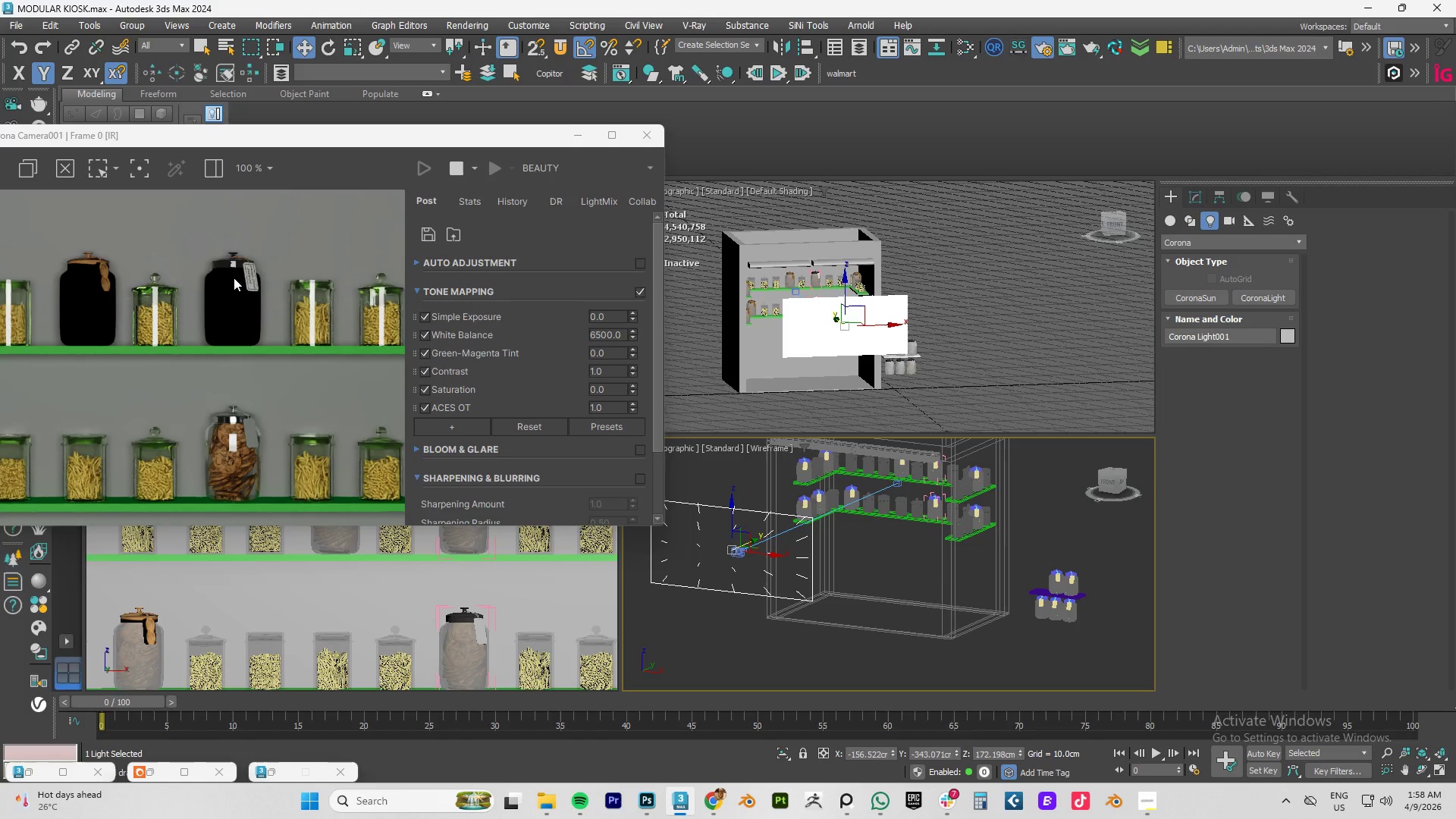 
scroll: coordinate [234, 278], scroll_direction: up, amount: 1.0
 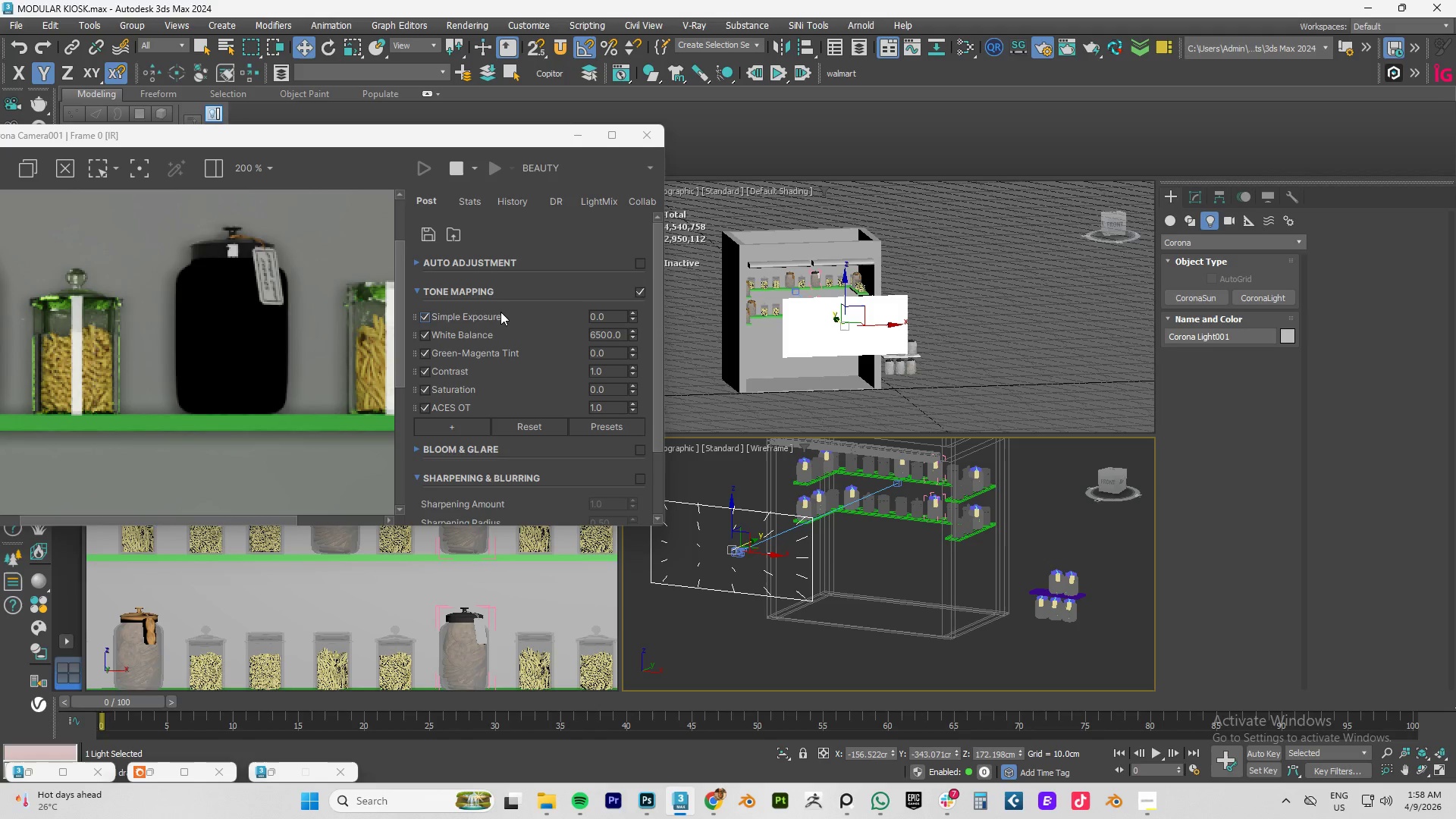 
key(M)
 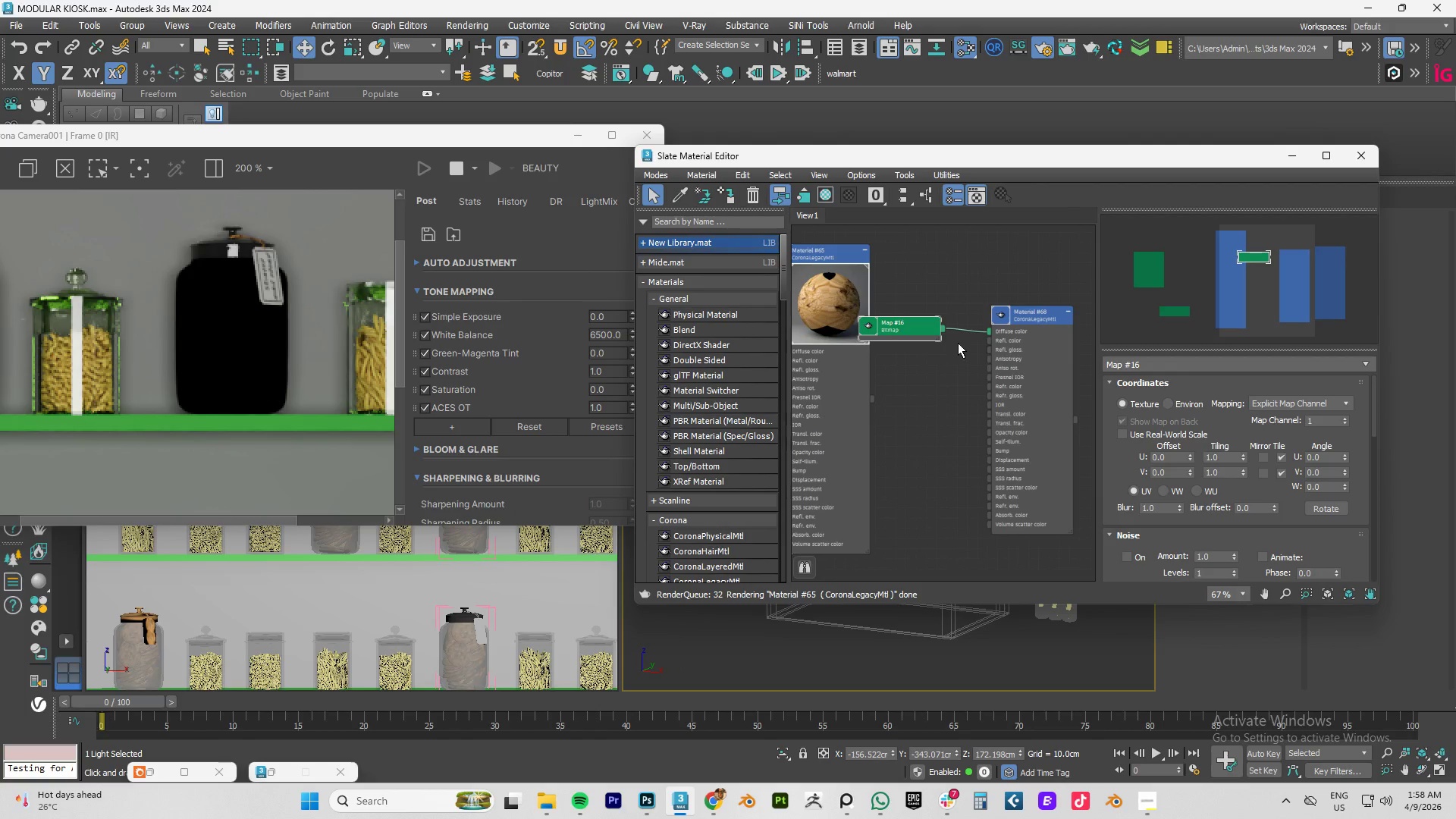 
scroll: coordinate [976, 356], scroll_direction: down, amount: 3.0
 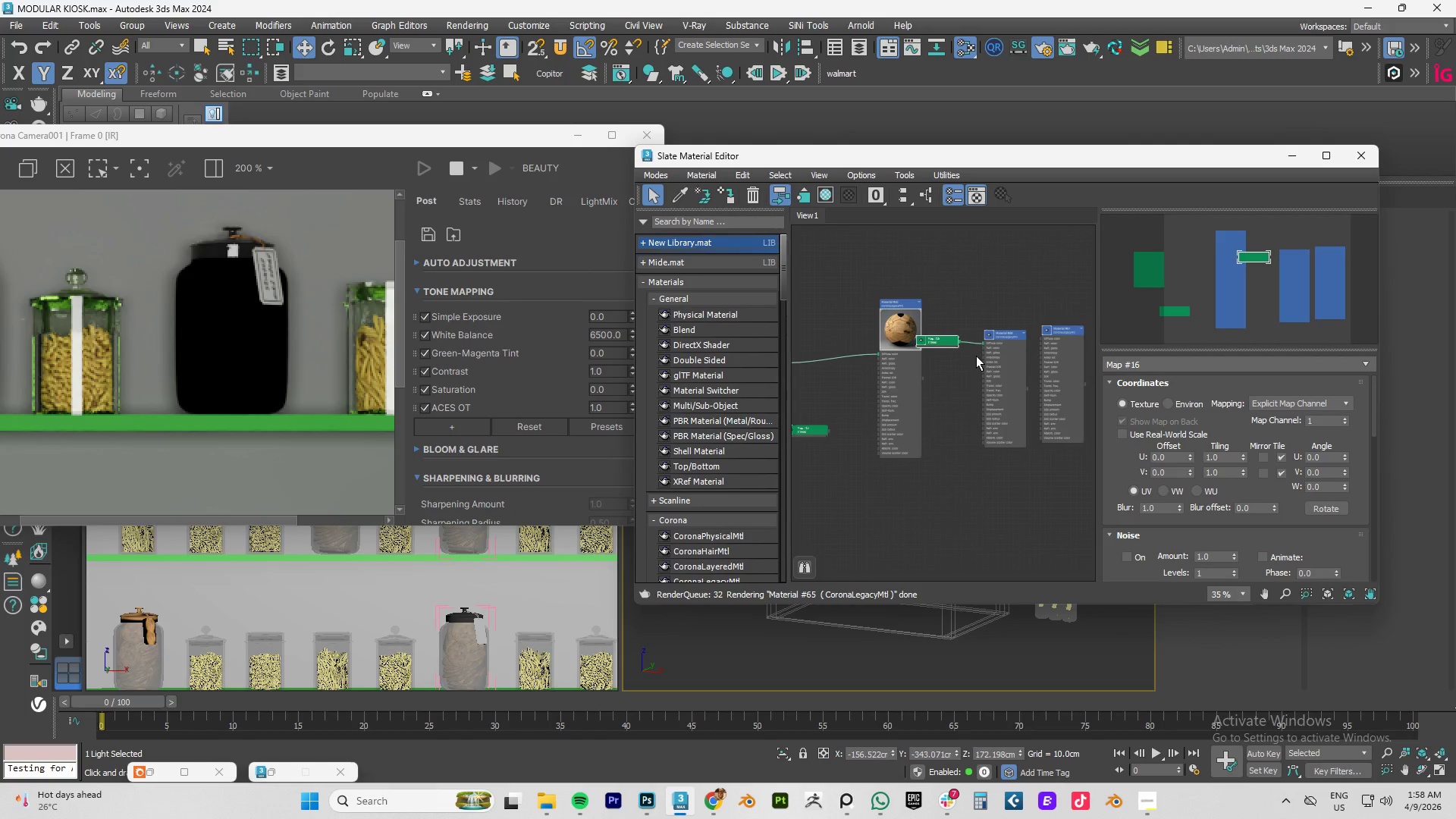 
key(Alt+Tab)
 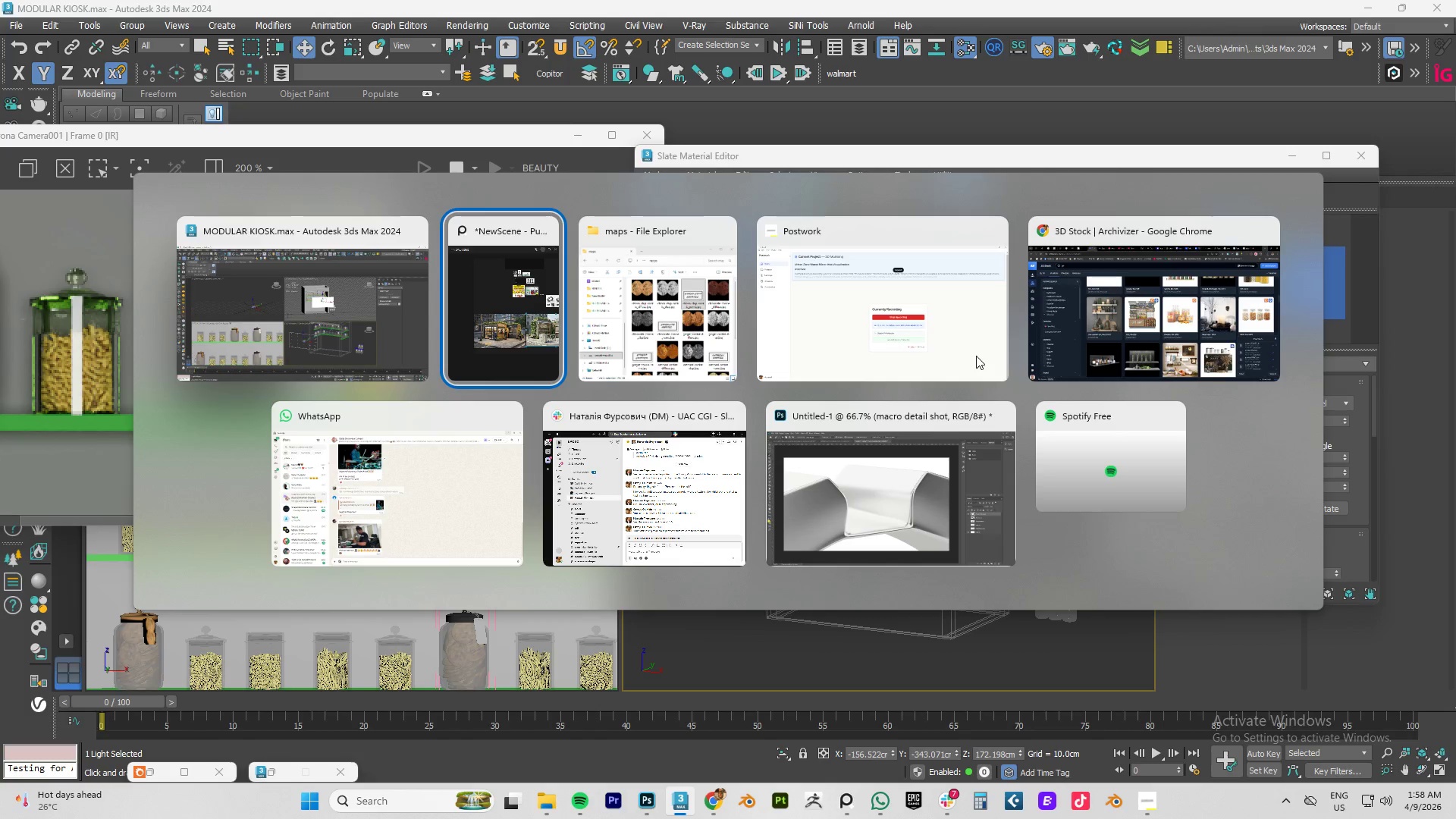 
key(Alt+Tab)
 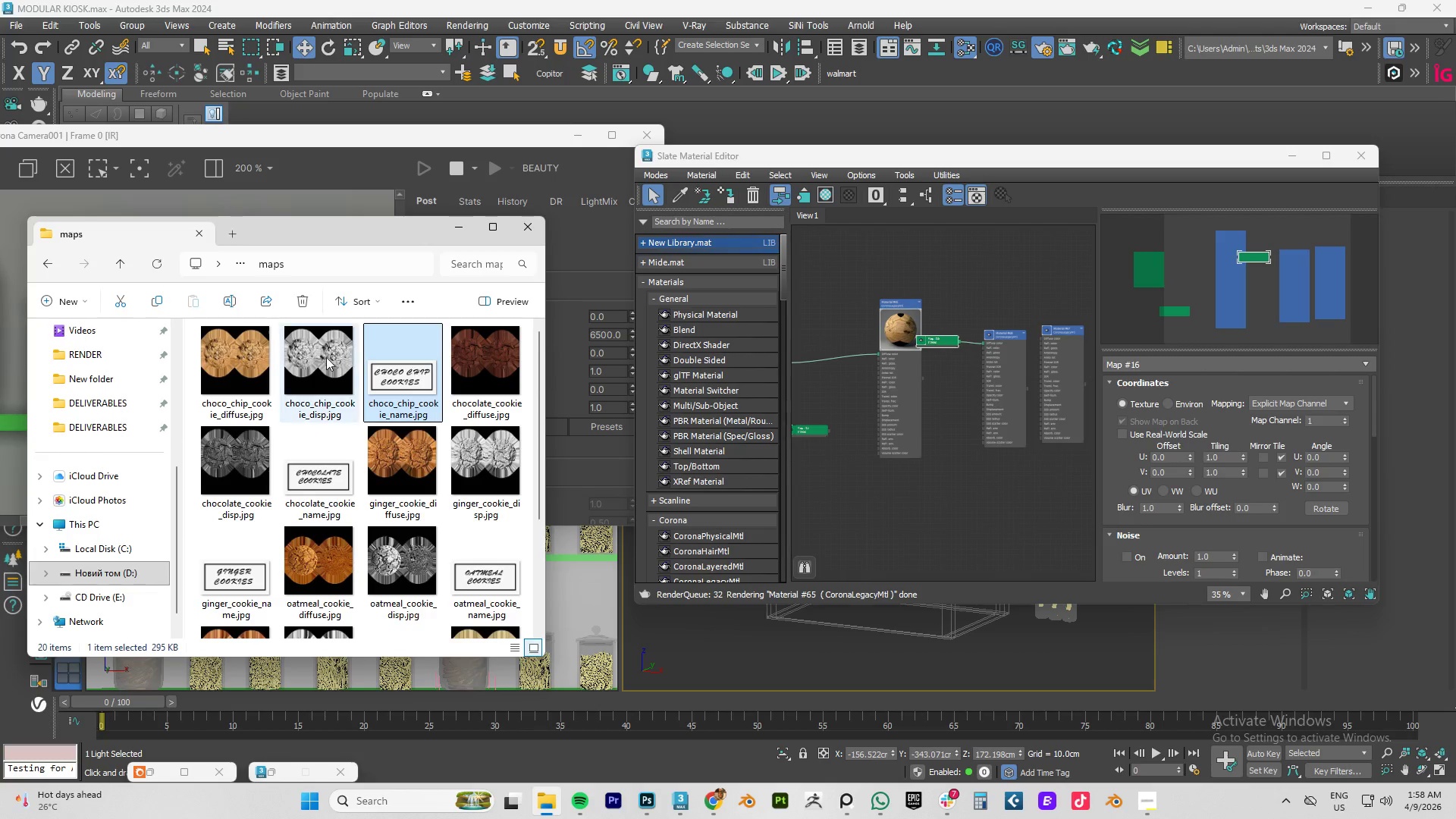 
scroll: coordinate [360, 364], scroll_direction: down, amount: 3.0
 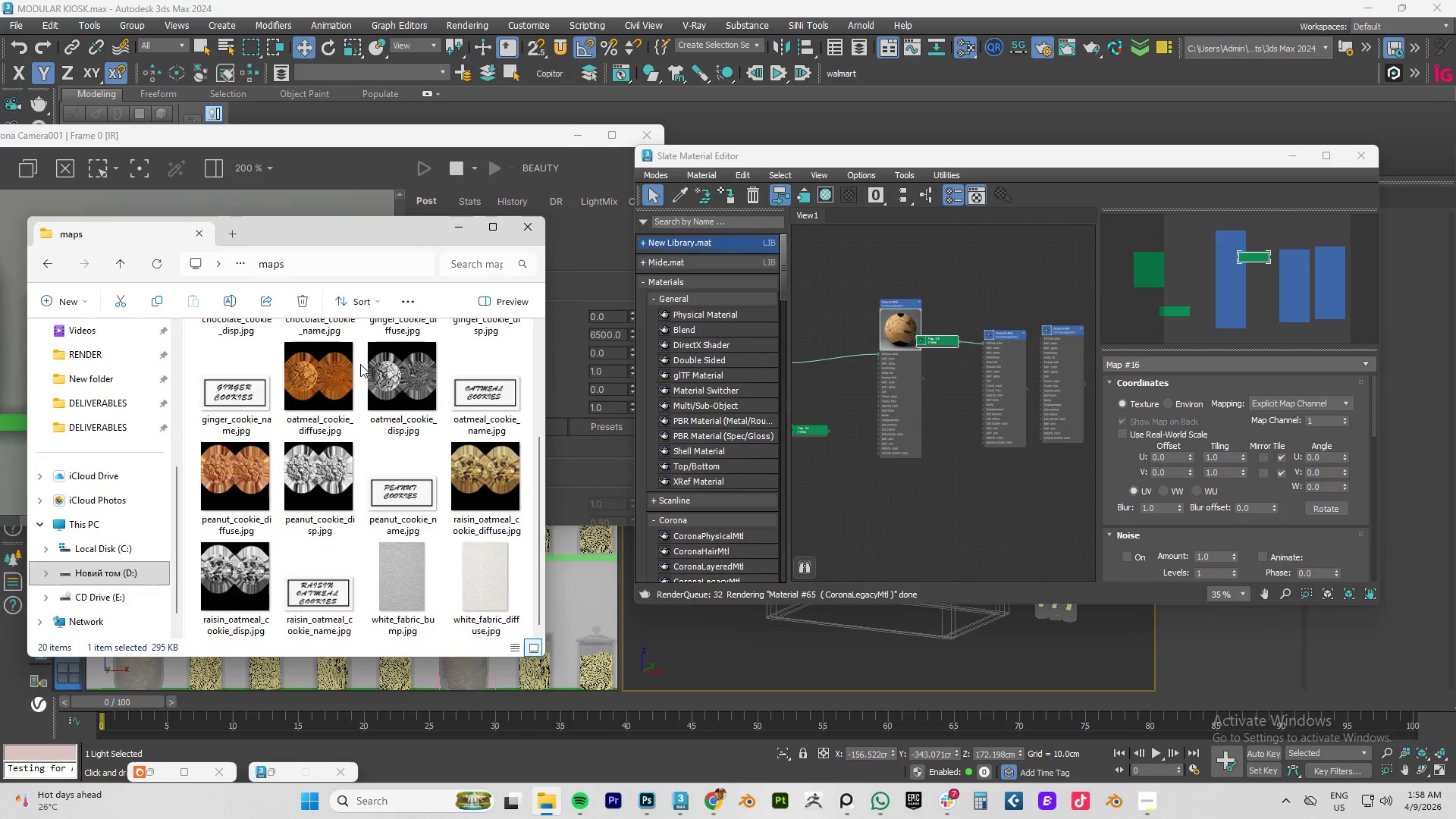 
scroll: coordinate [360, 364], scroll_direction: up, amount: 4.0
 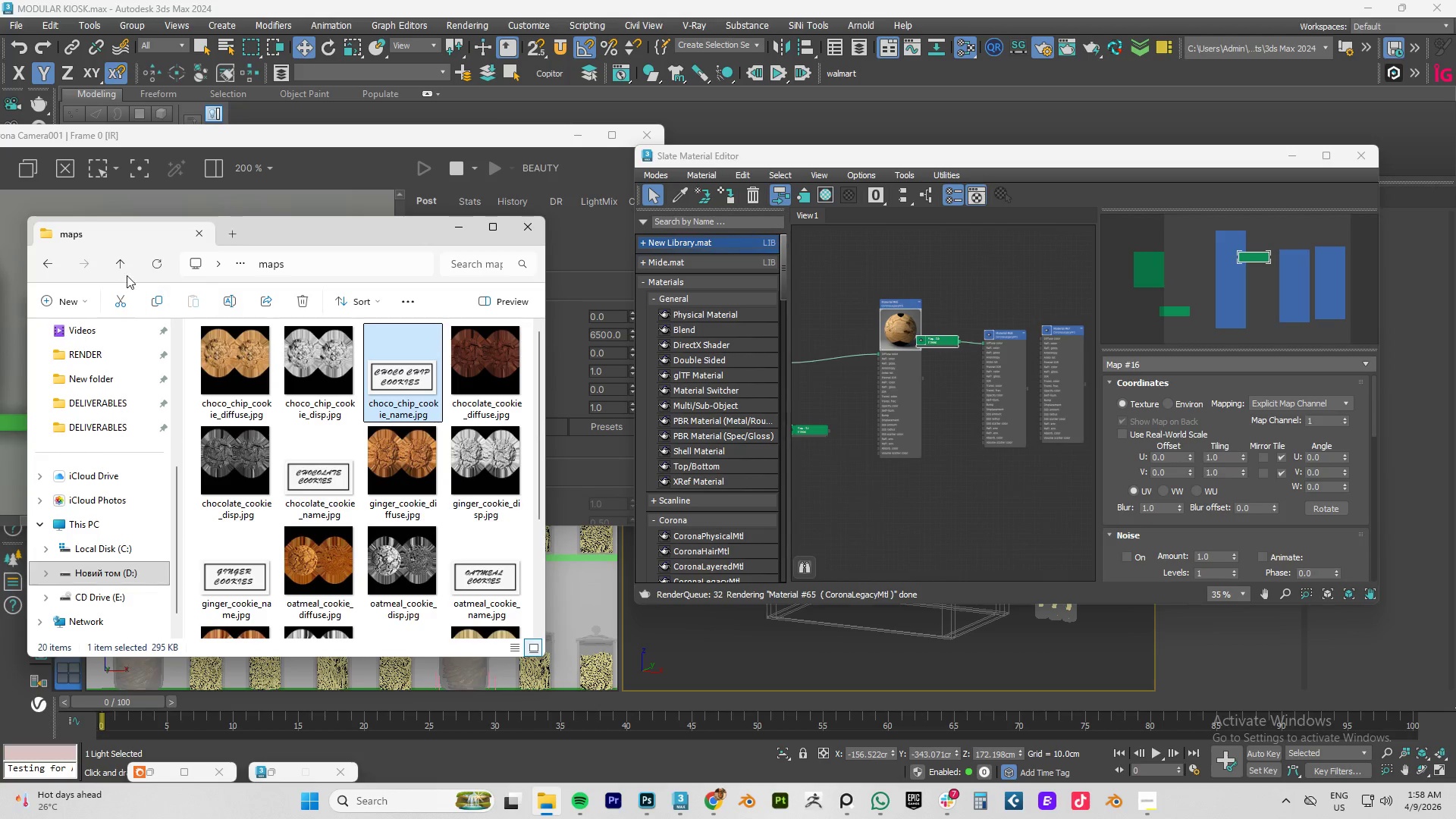 
left_click([117, 263])
 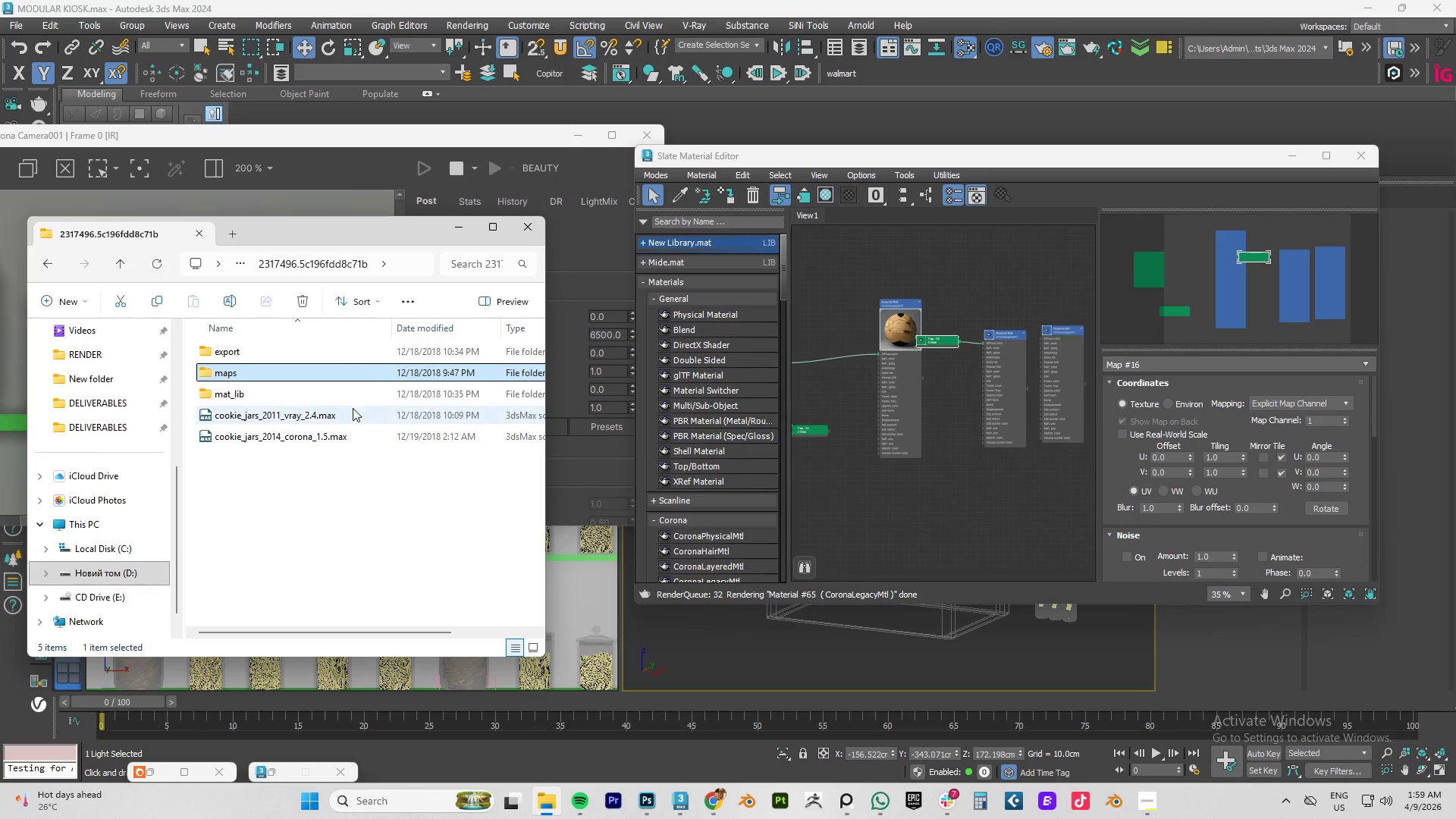 
double_click([237, 398])
 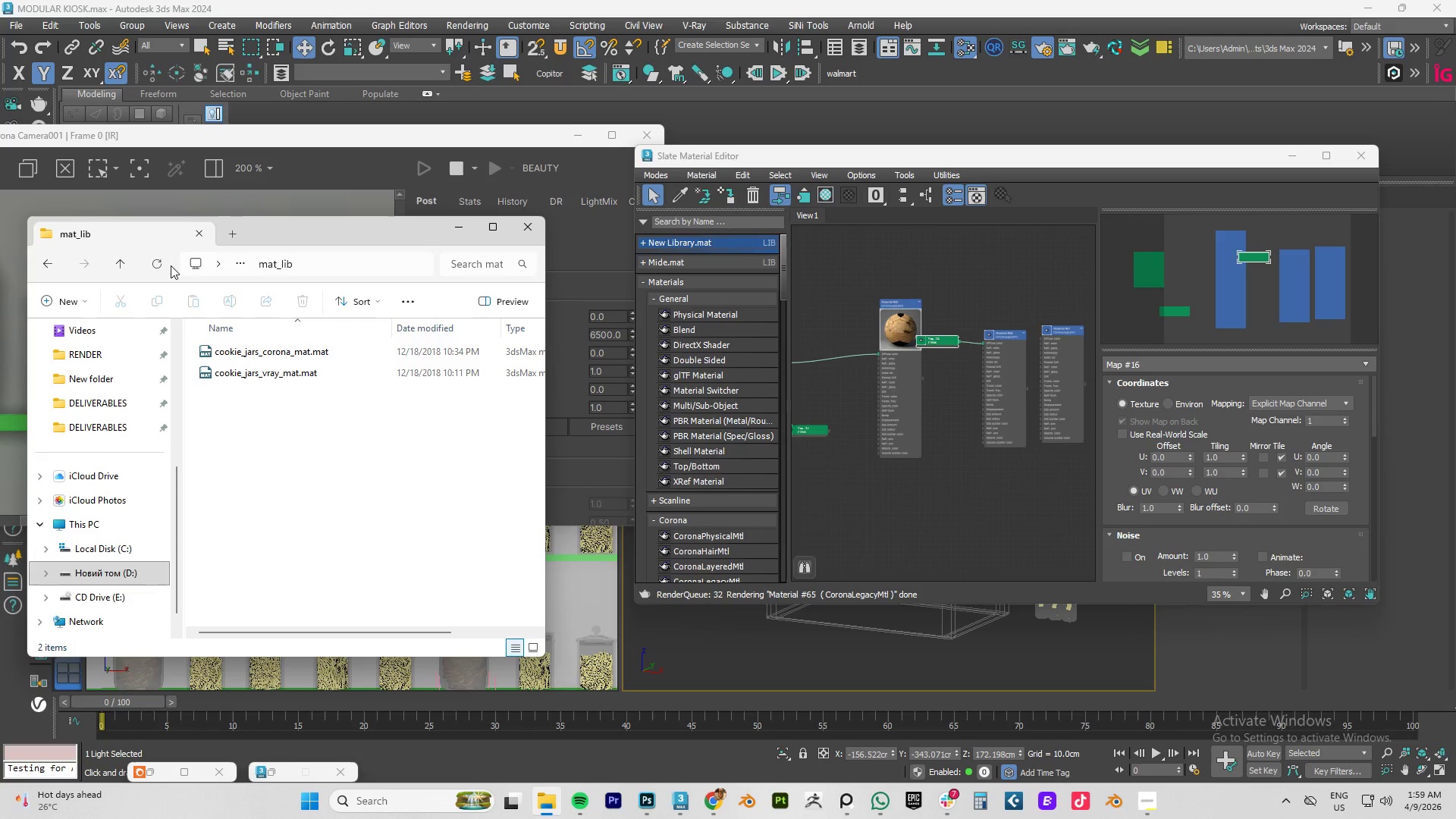 
left_click([121, 268])
 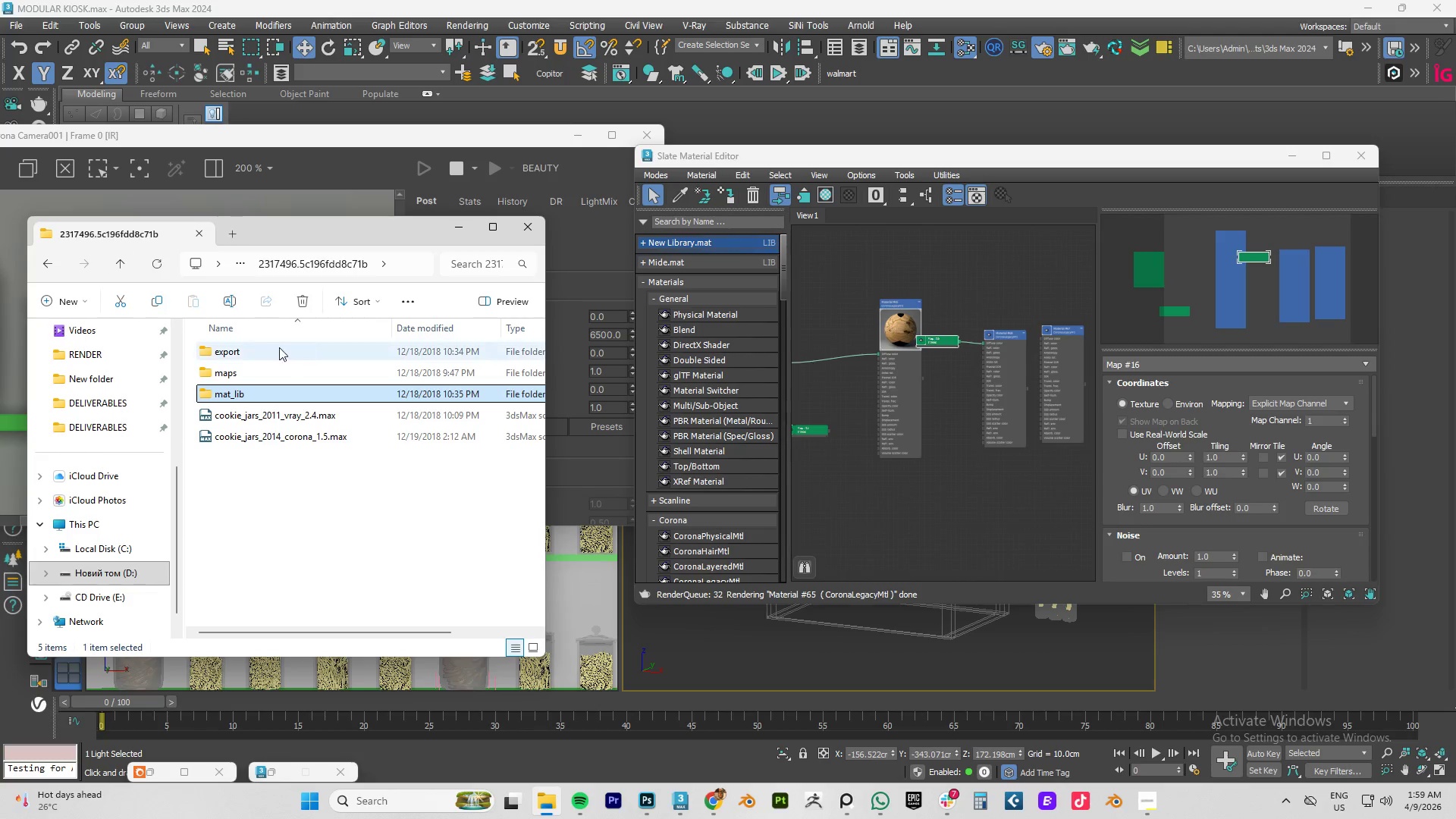 
double_click([246, 348])
 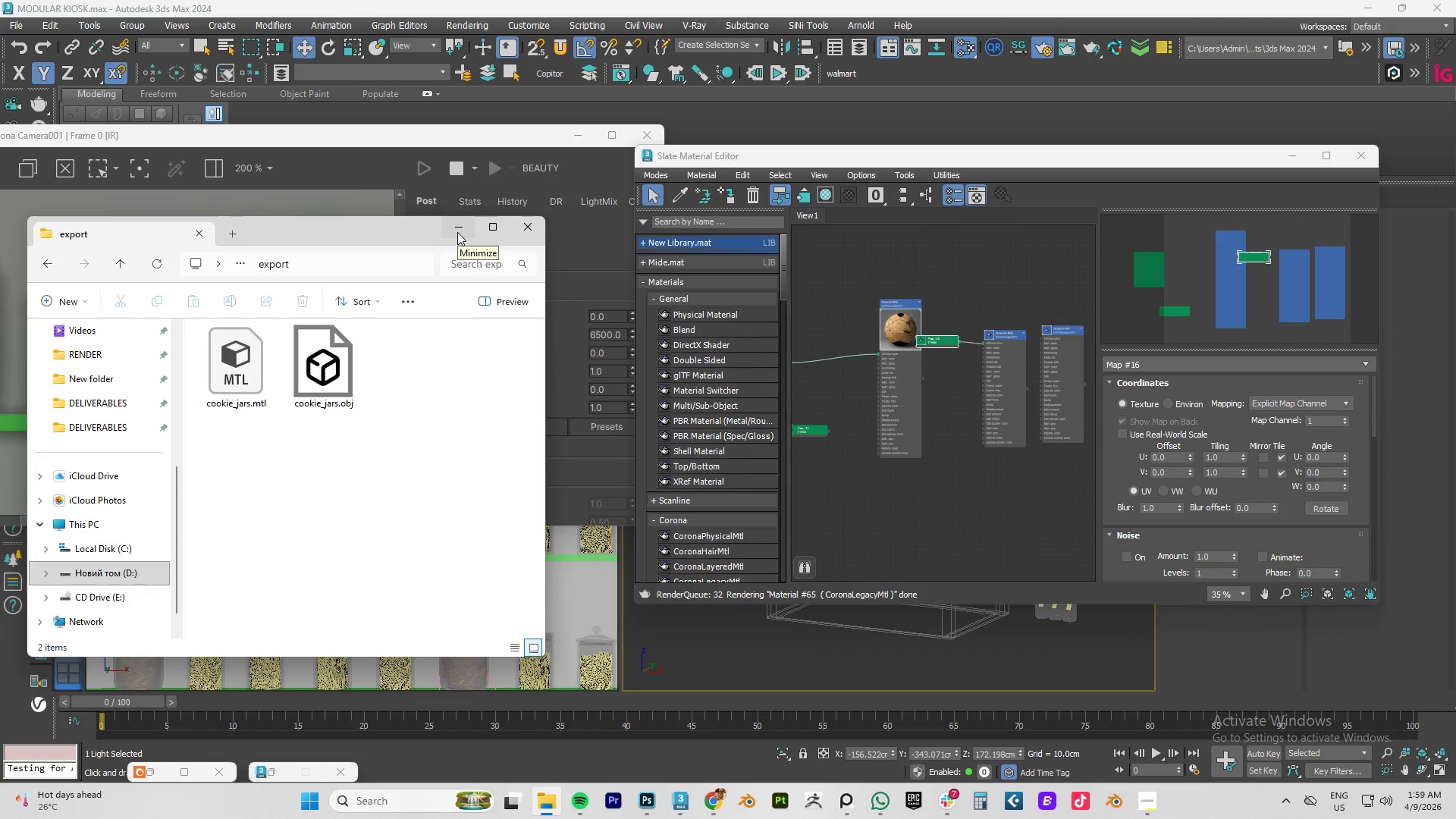 
wait(5.12)
 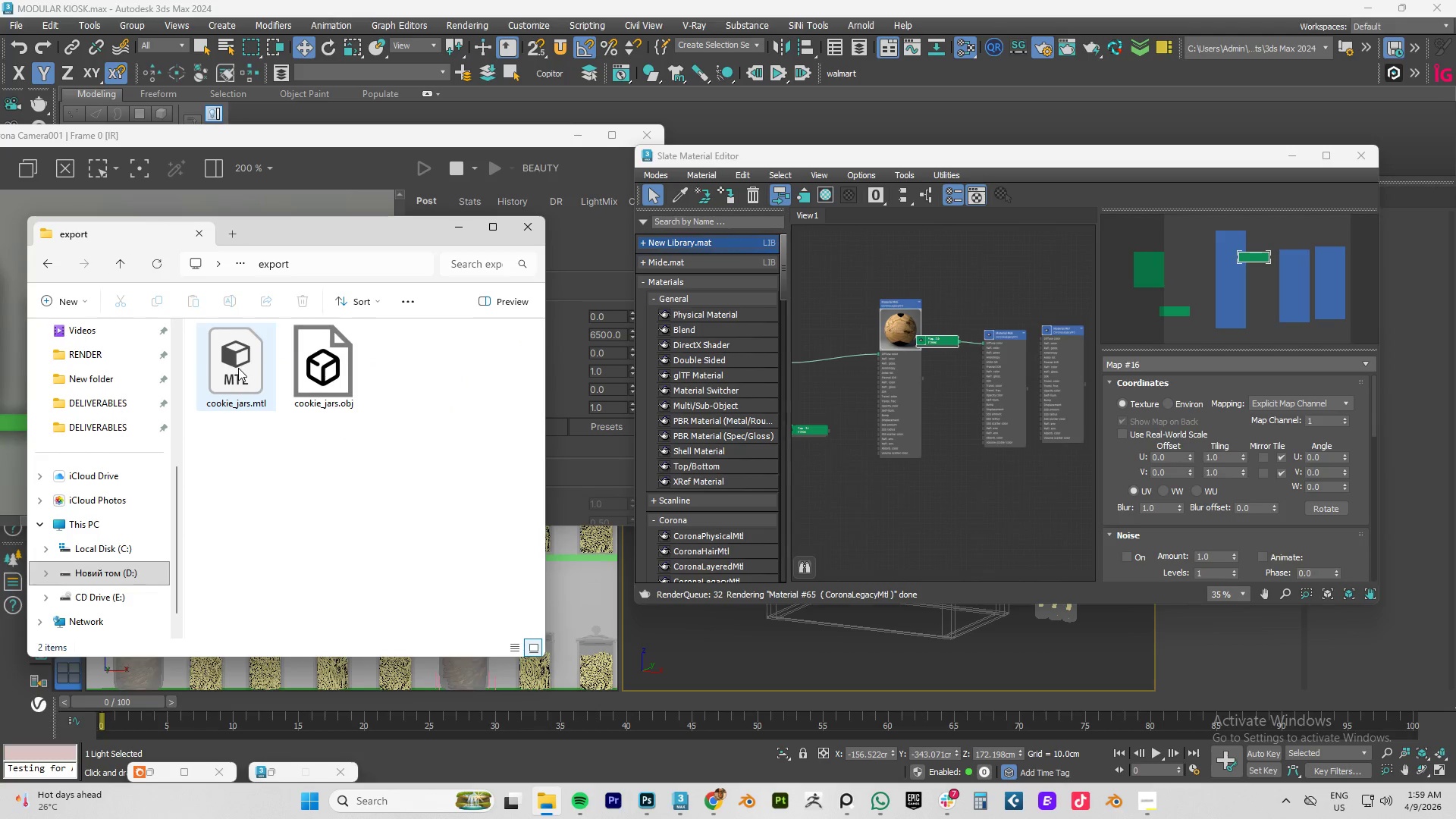 
left_click([457, 232])
 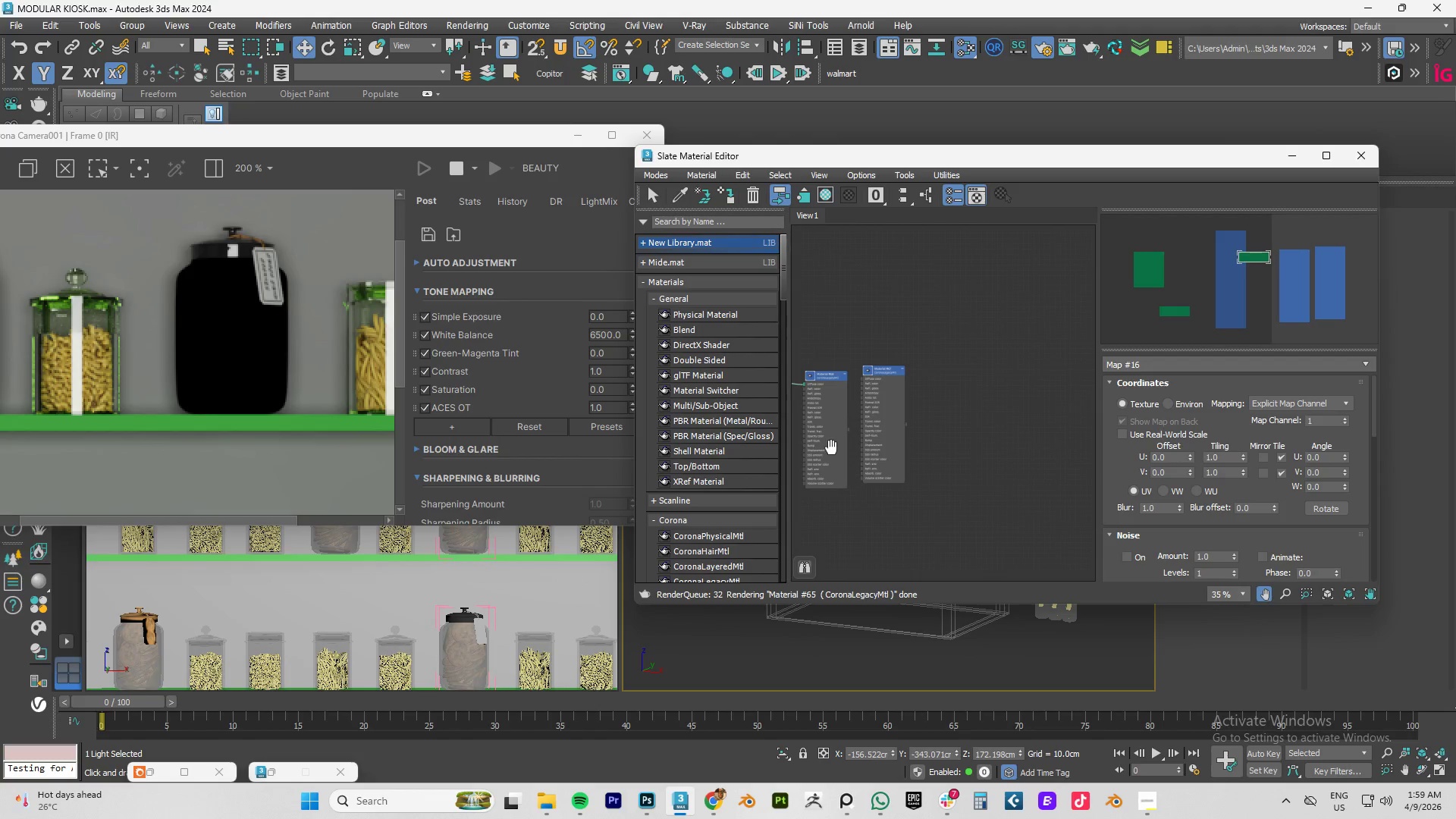 
right_click([946, 375])
 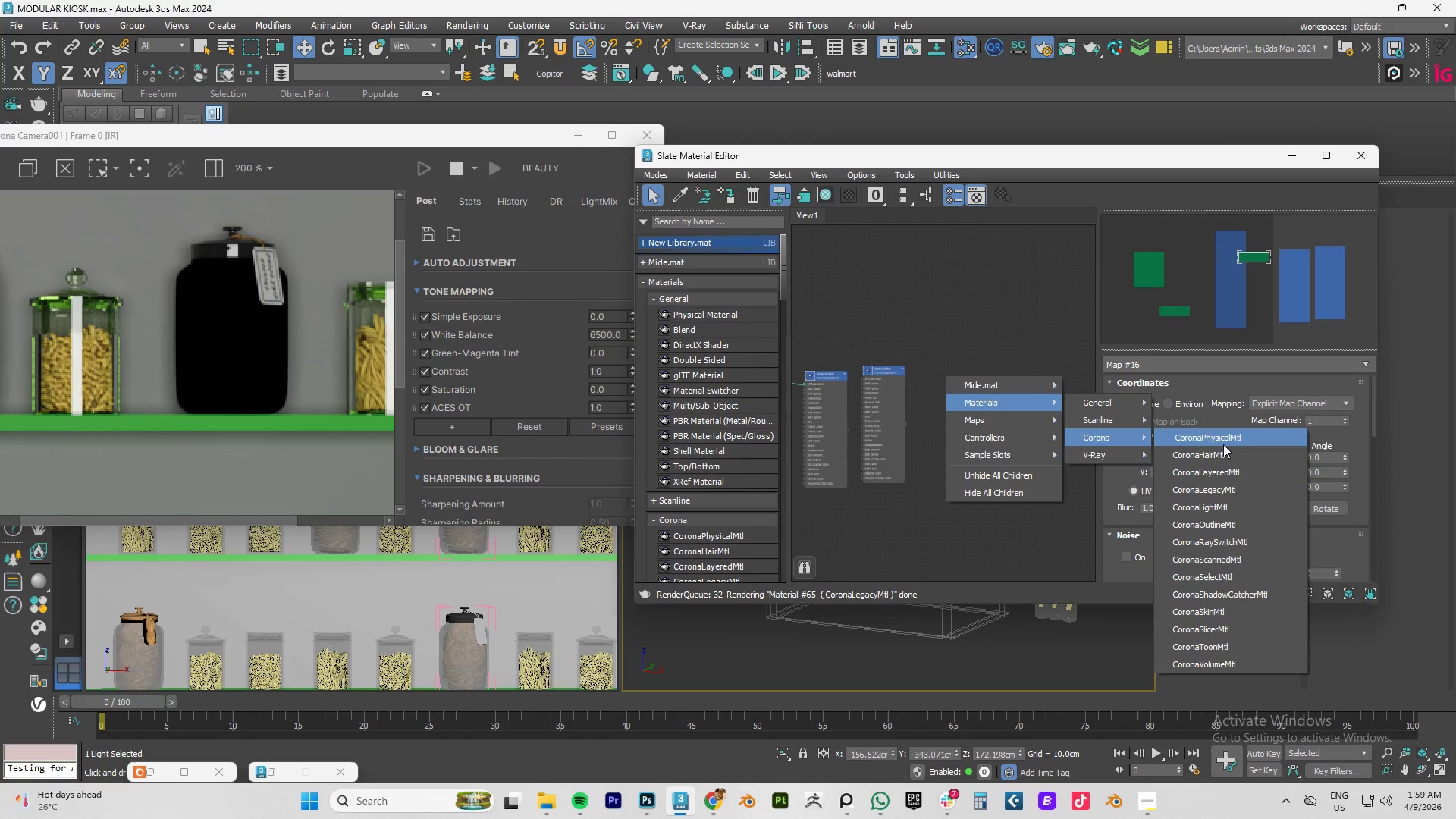 
left_click([1218, 435])
 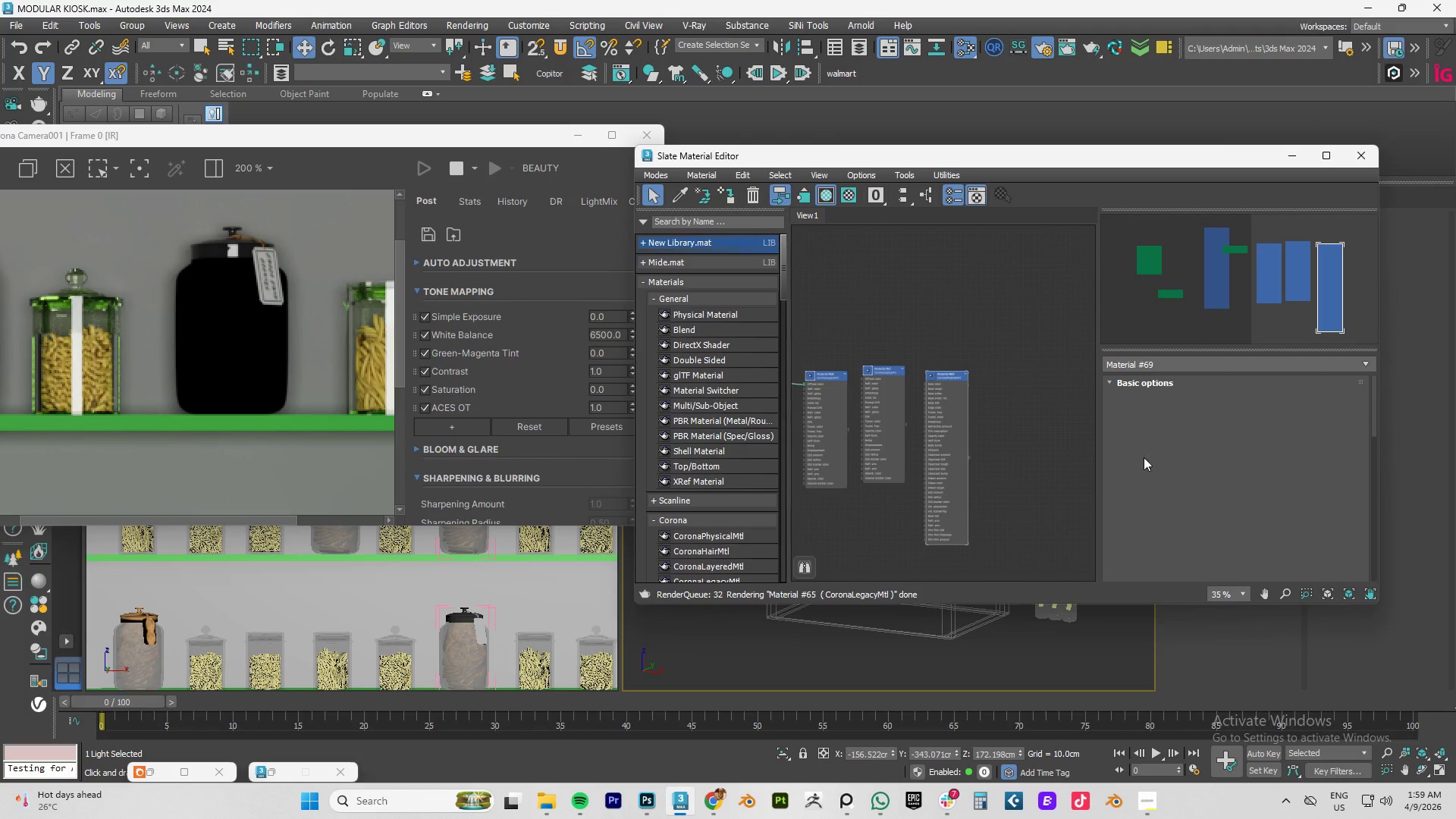 
left_click([879, 372])
 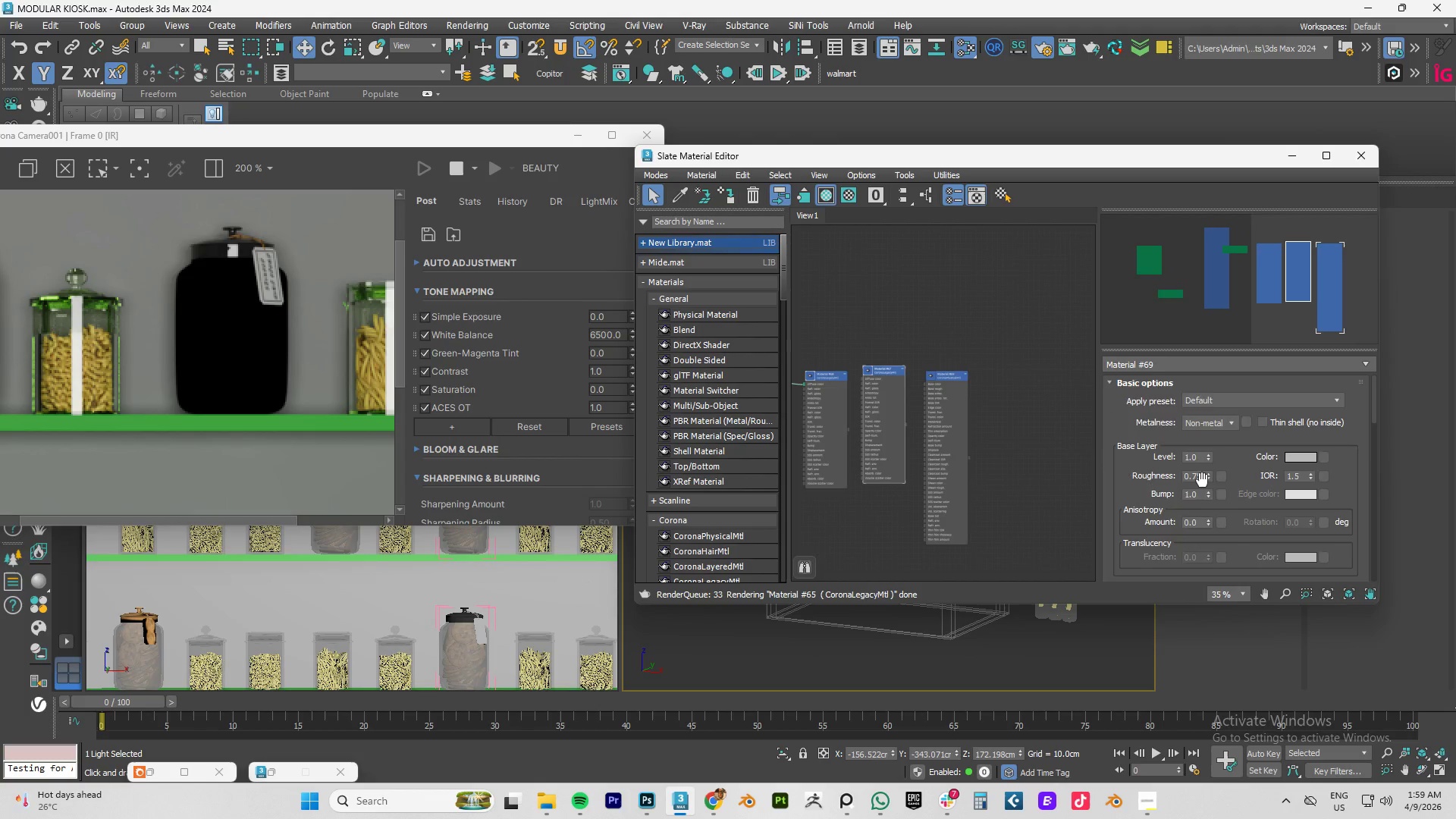 
scroll: coordinate [1159, 480], scroll_direction: down, amount: 5.0